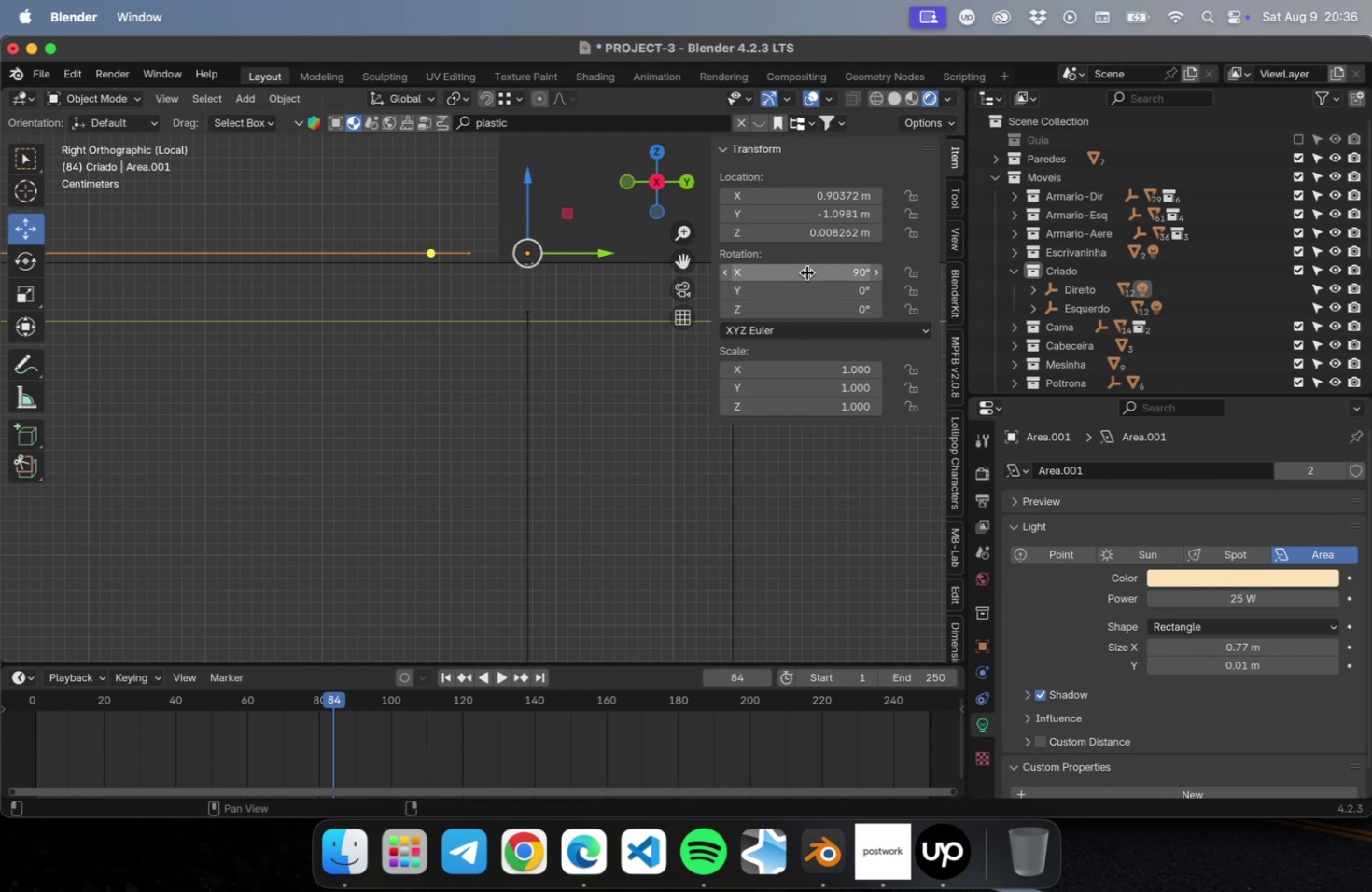 
left_click([808, 266])
 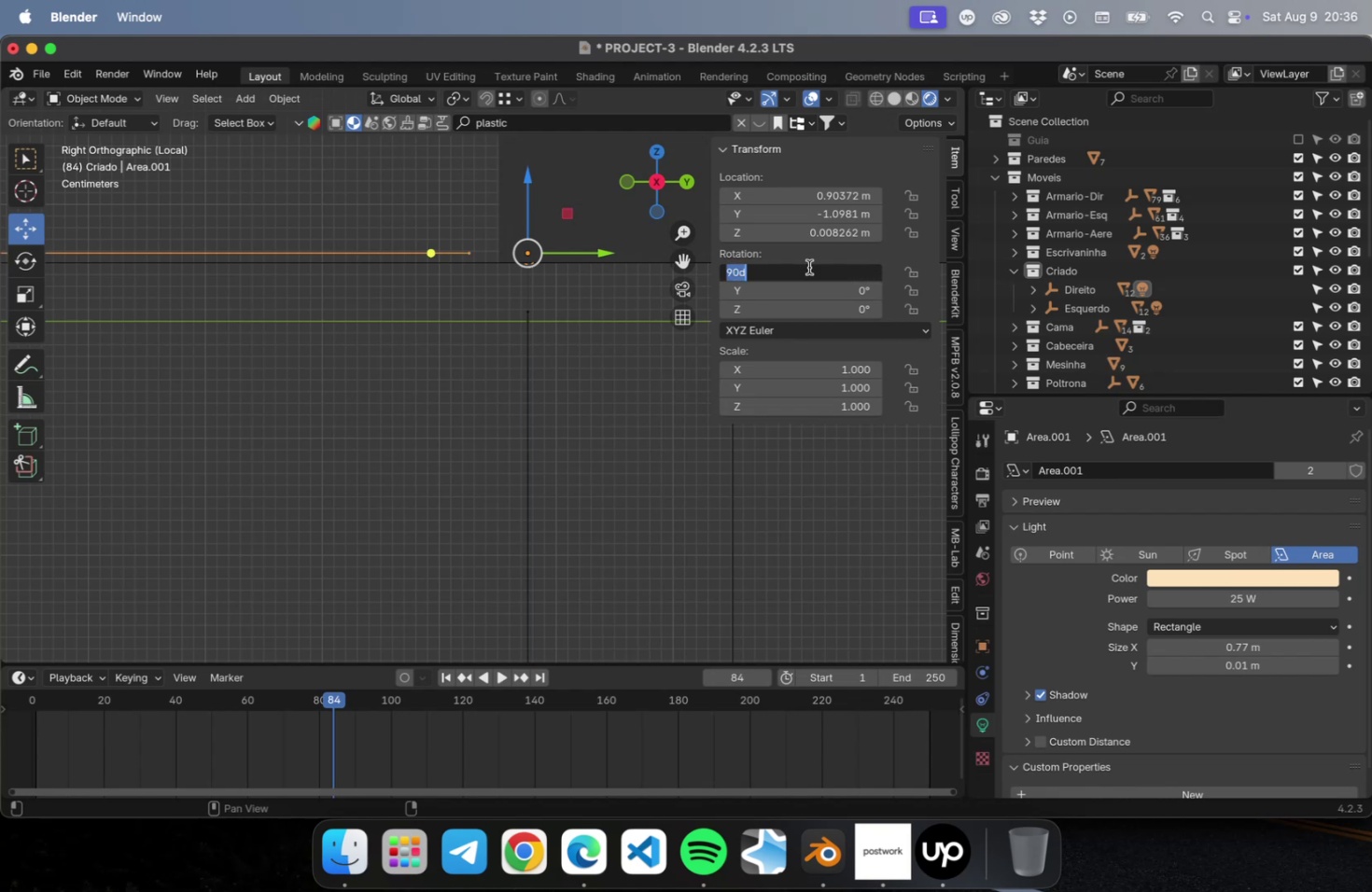 
type(-90)
 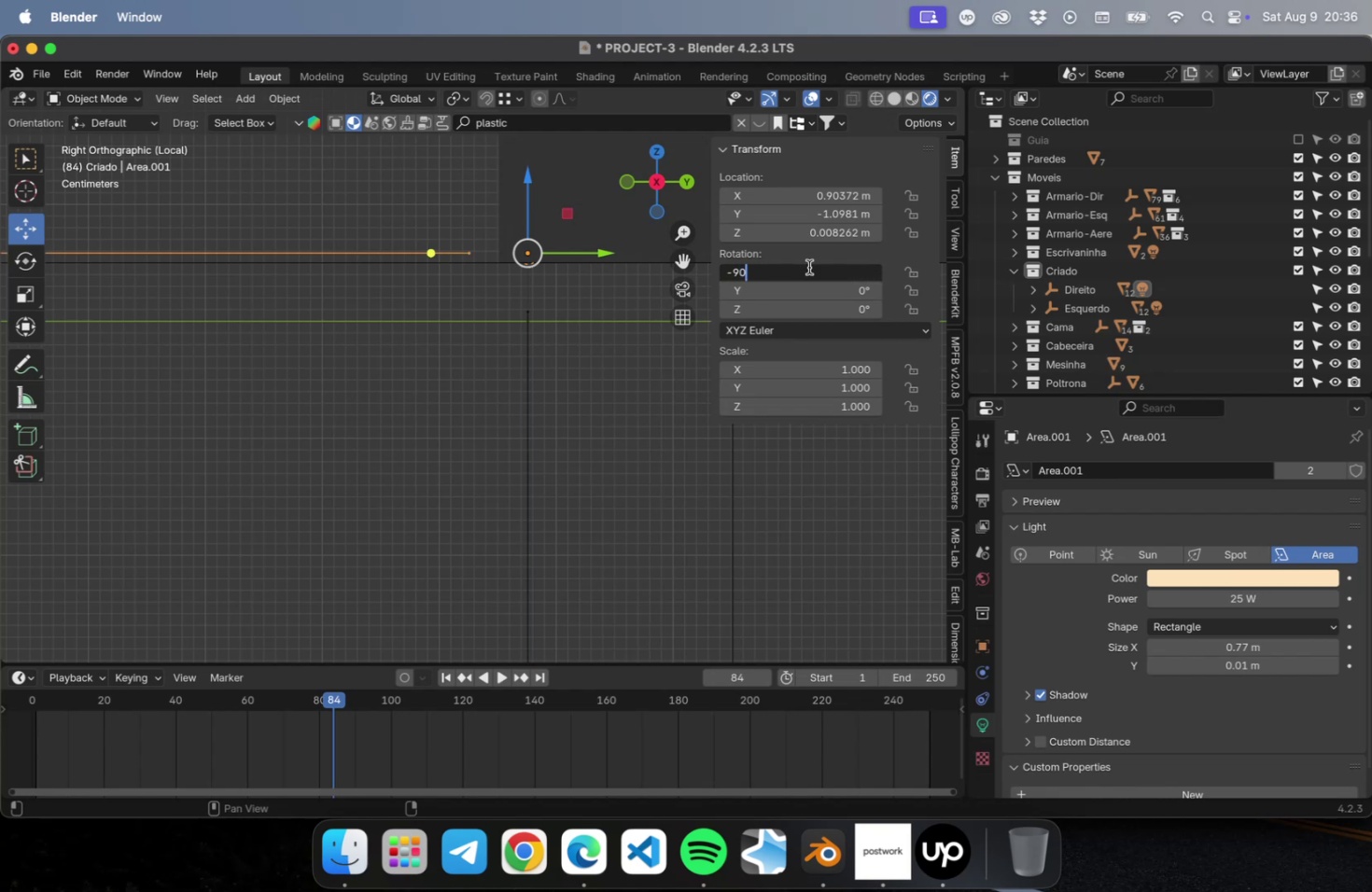 
key(Enter)
 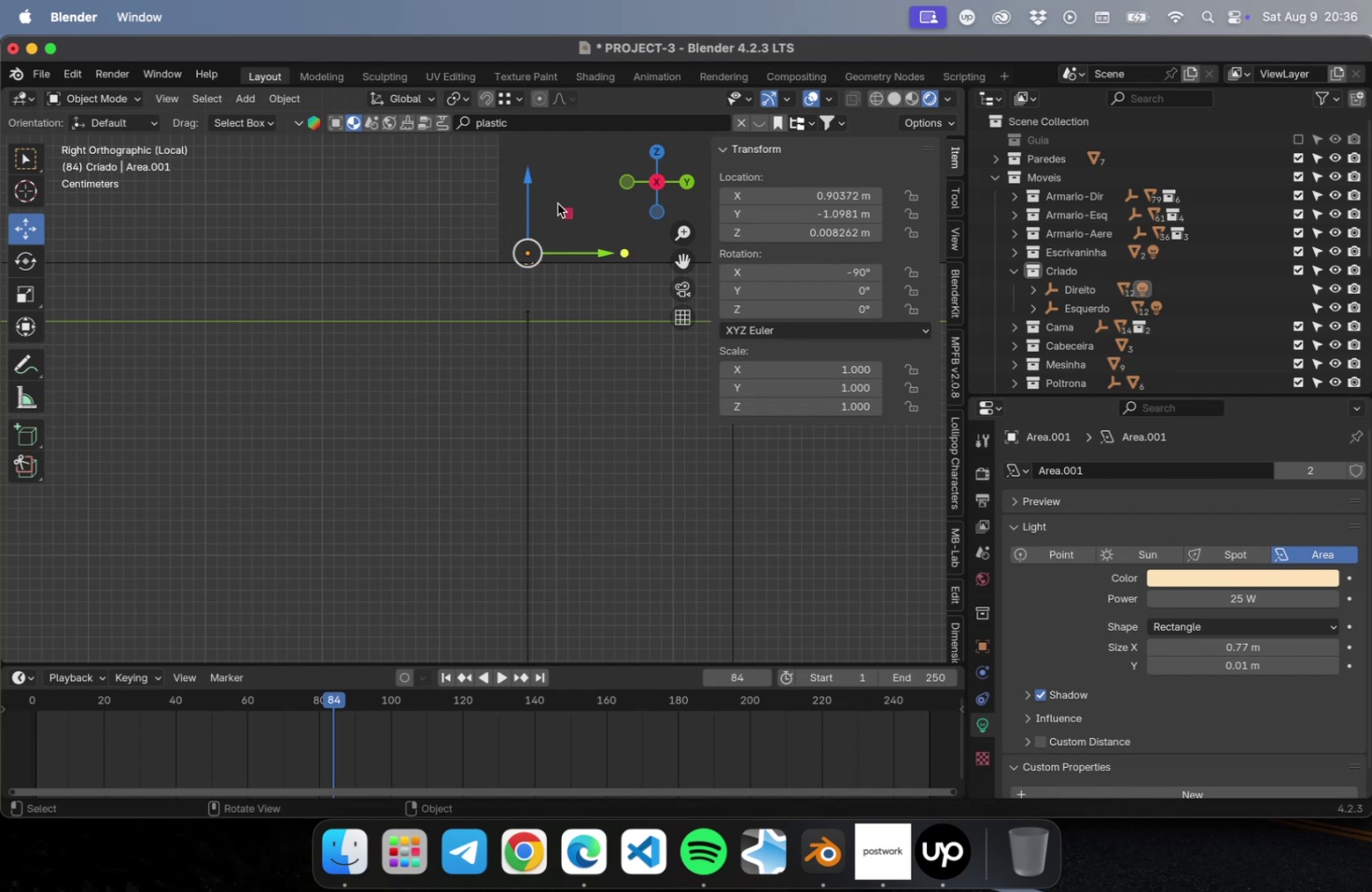 
left_click_drag(start_coordinate=[531, 184], to_coordinate=[525, 207])
 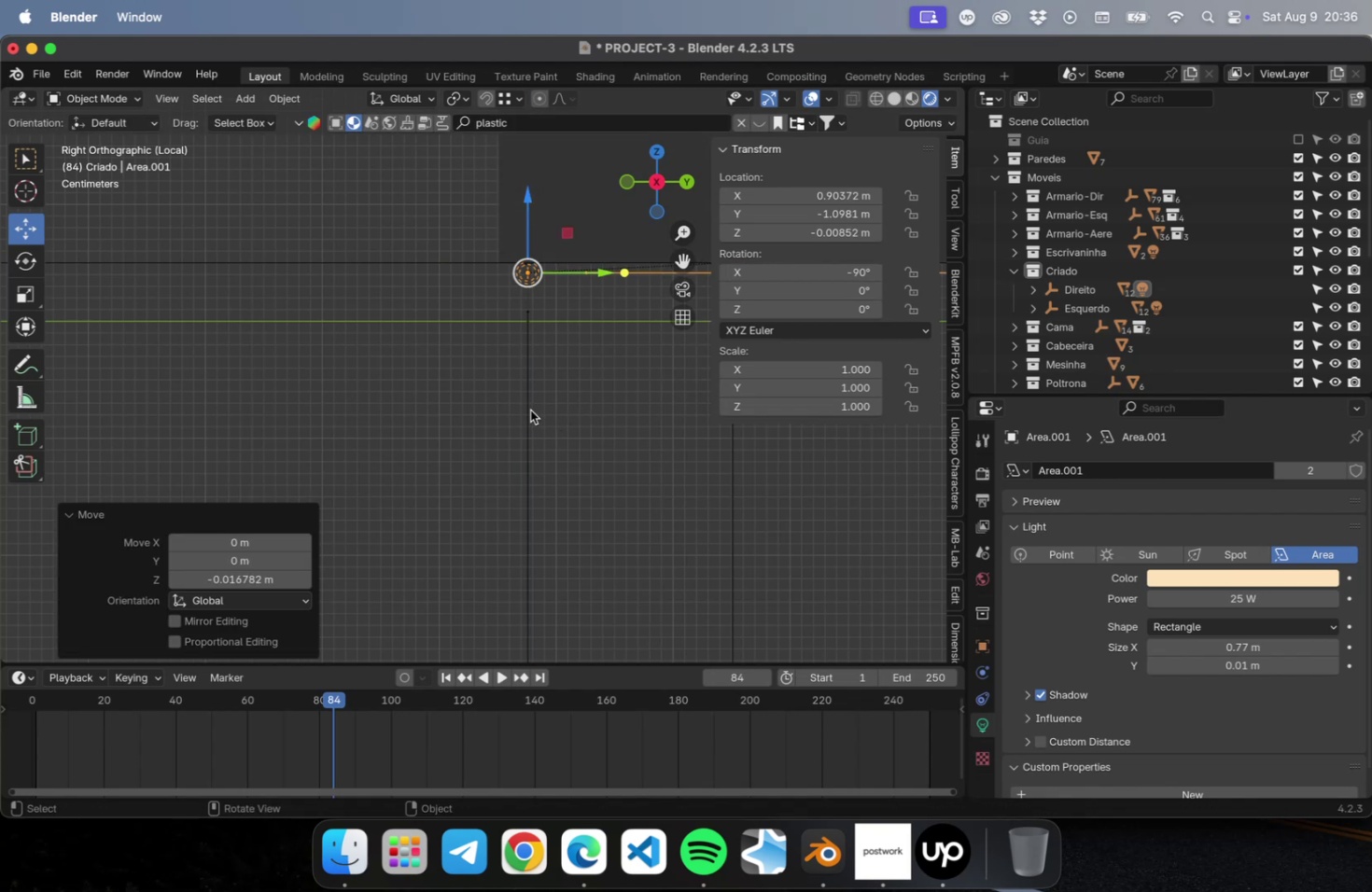 
left_click([527, 410])
 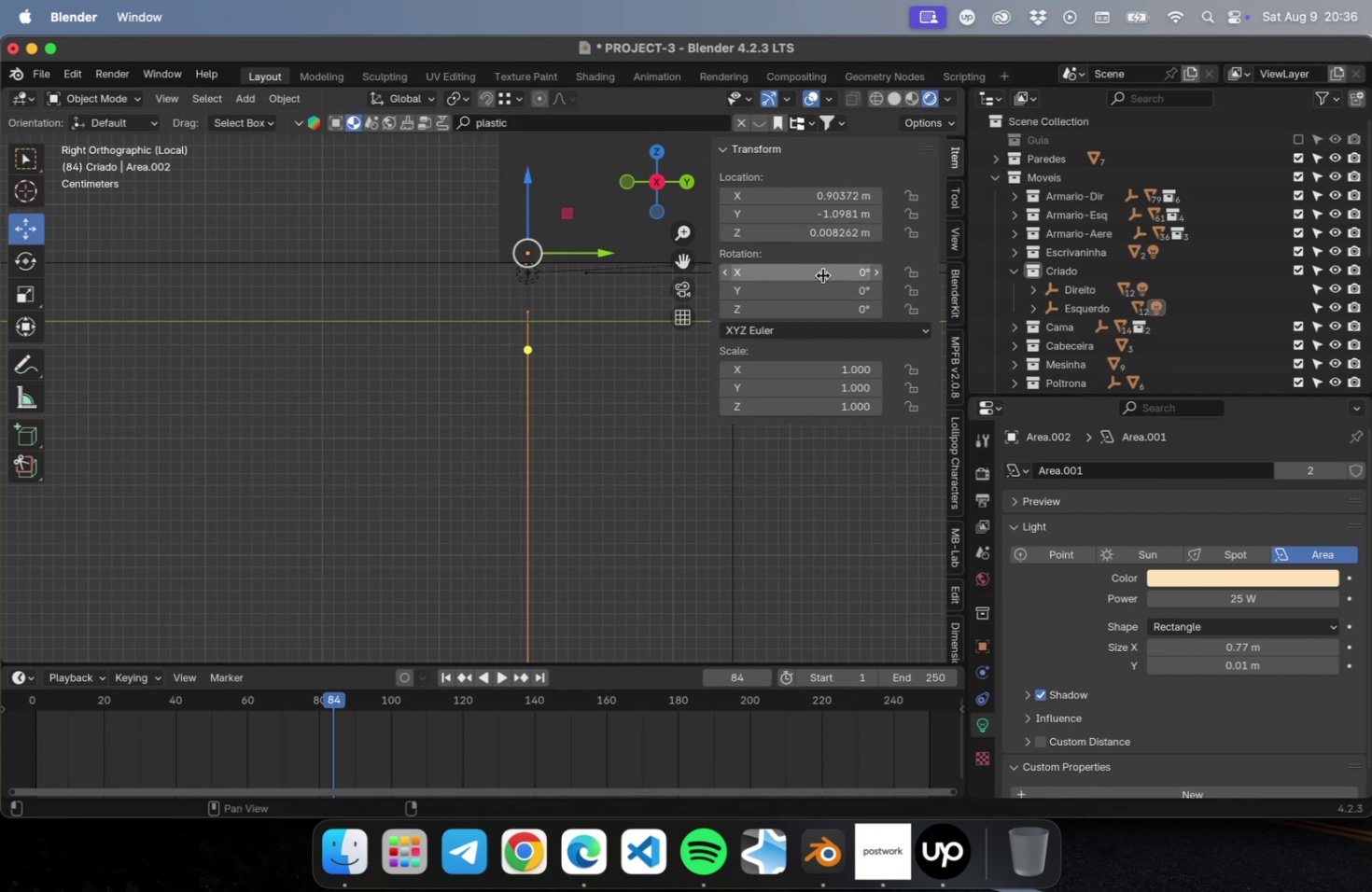 
left_click([822, 273])
 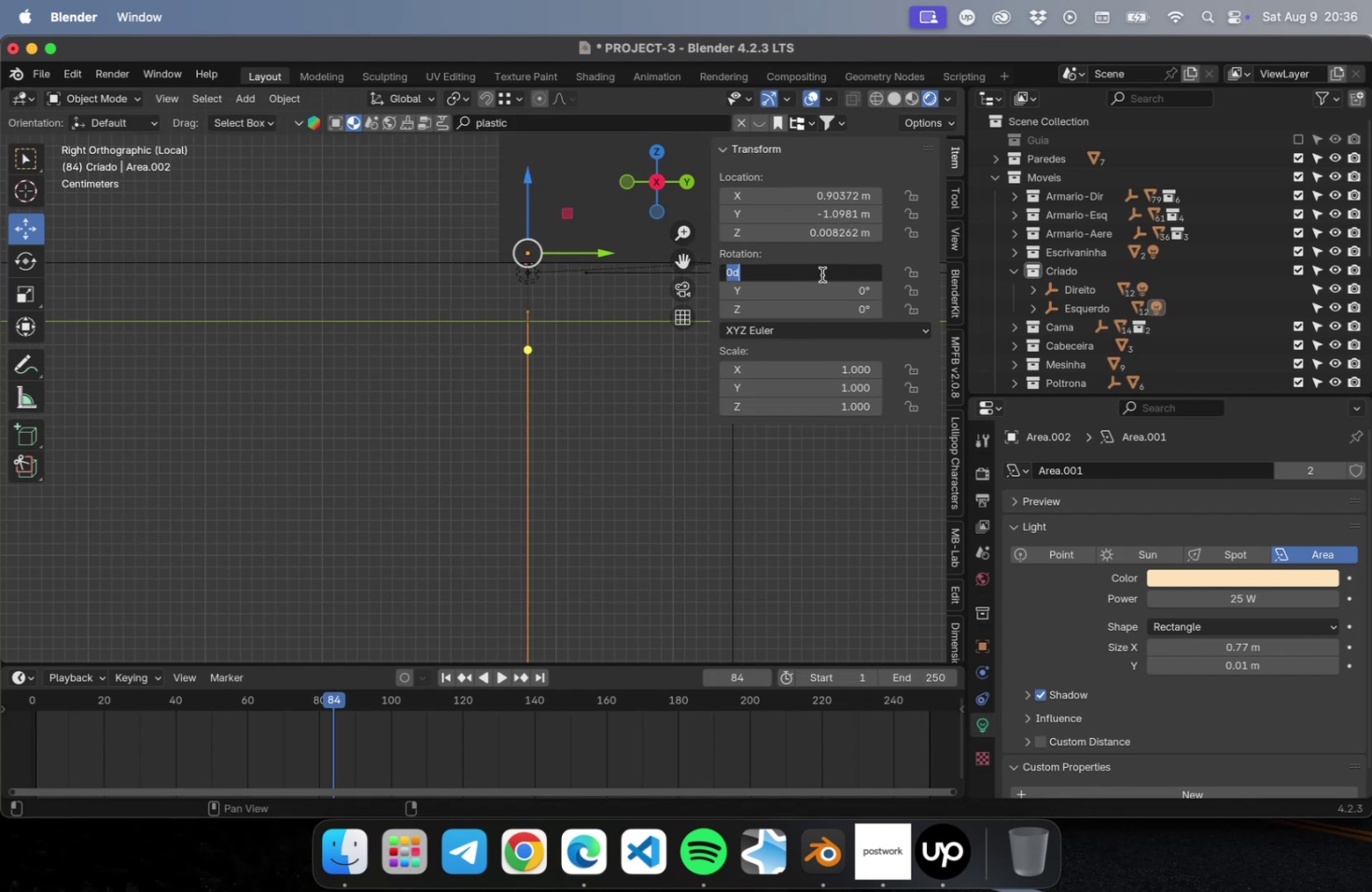 
type(-90)
 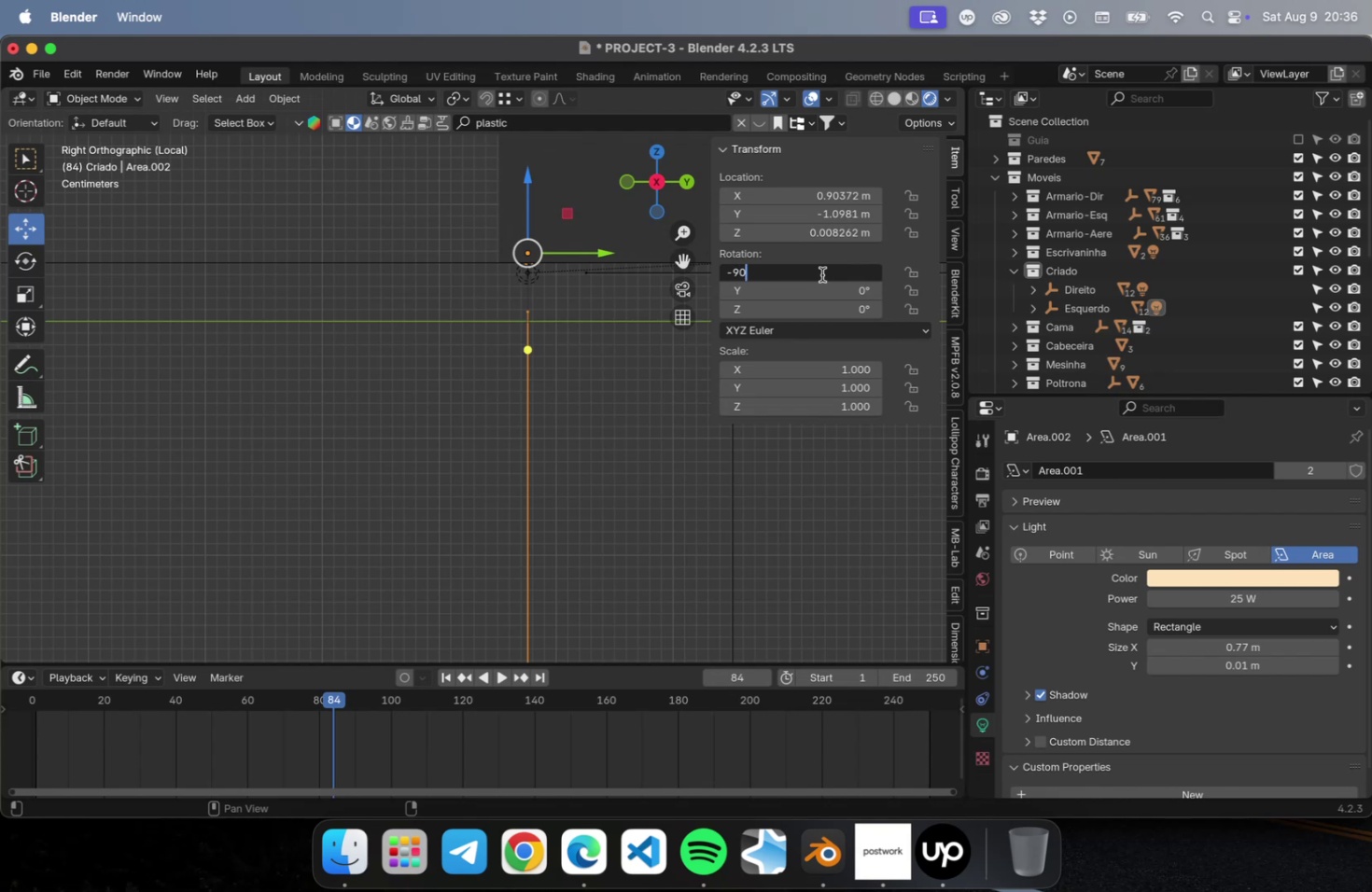 
key(Enter)
 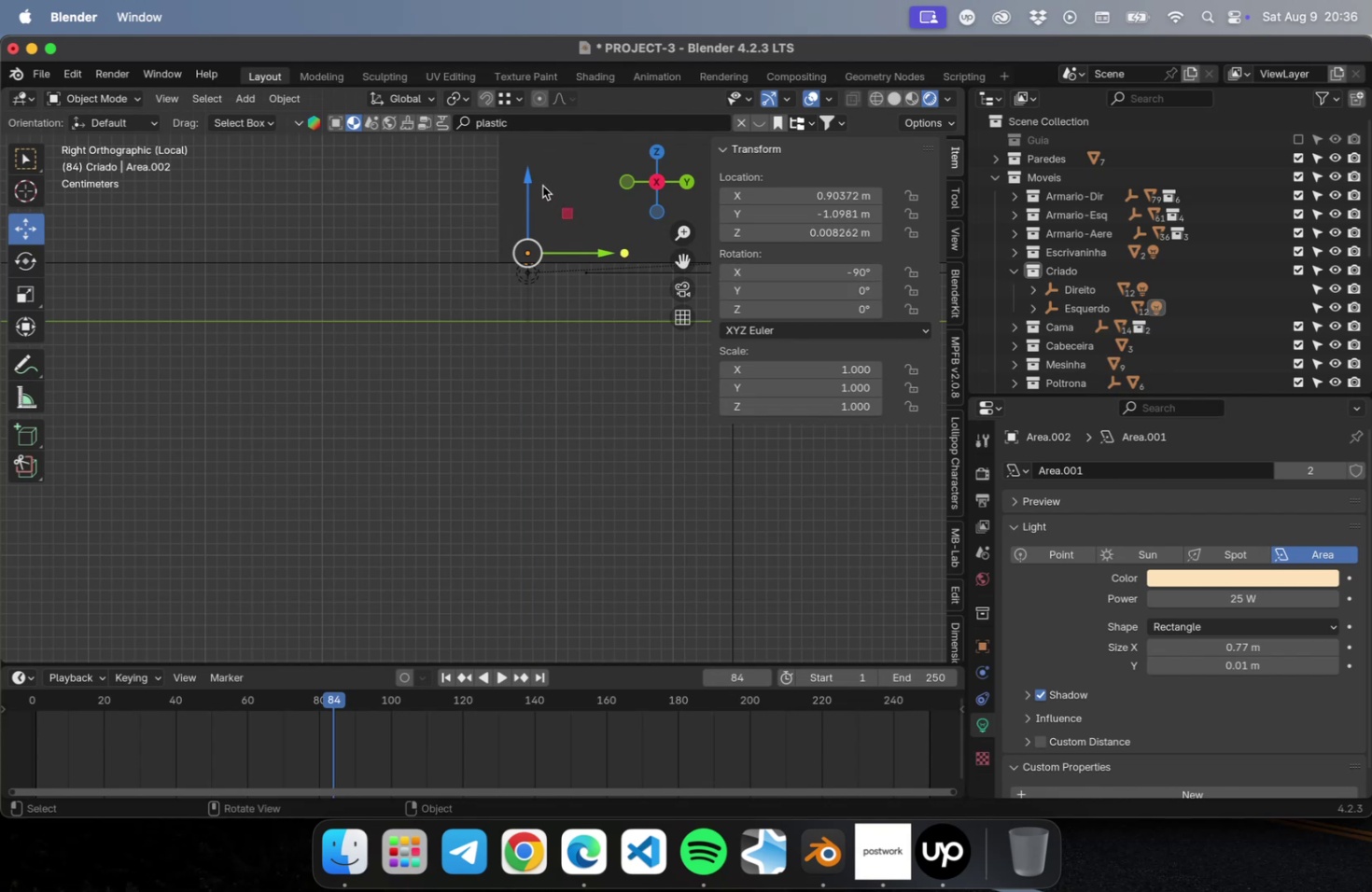 
left_click_drag(start_coordinate=[533, 180], to_coordinate=[531, 202])
 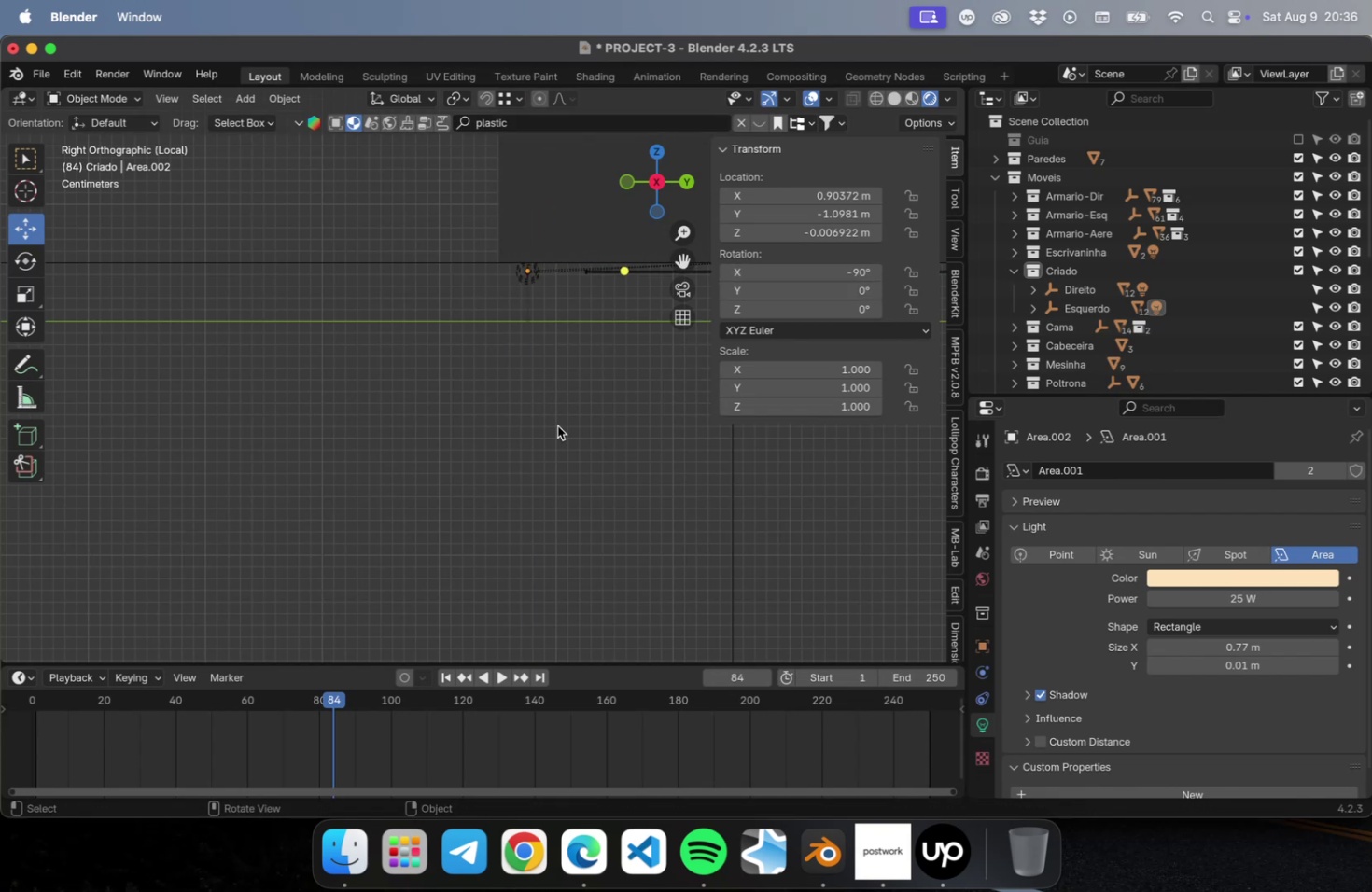 
key(Meta+CommandLeft)
 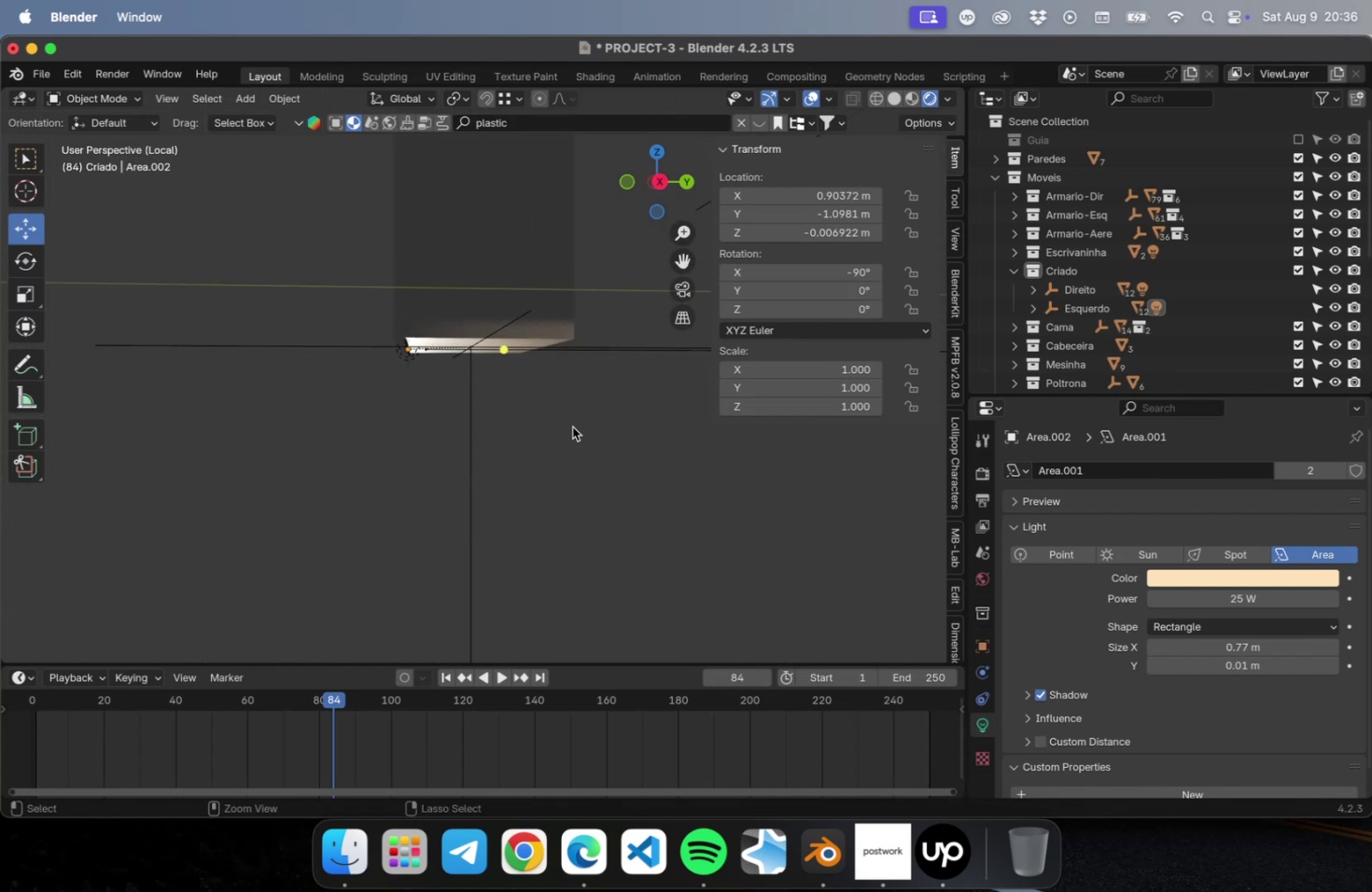 
key(Meta+S)
 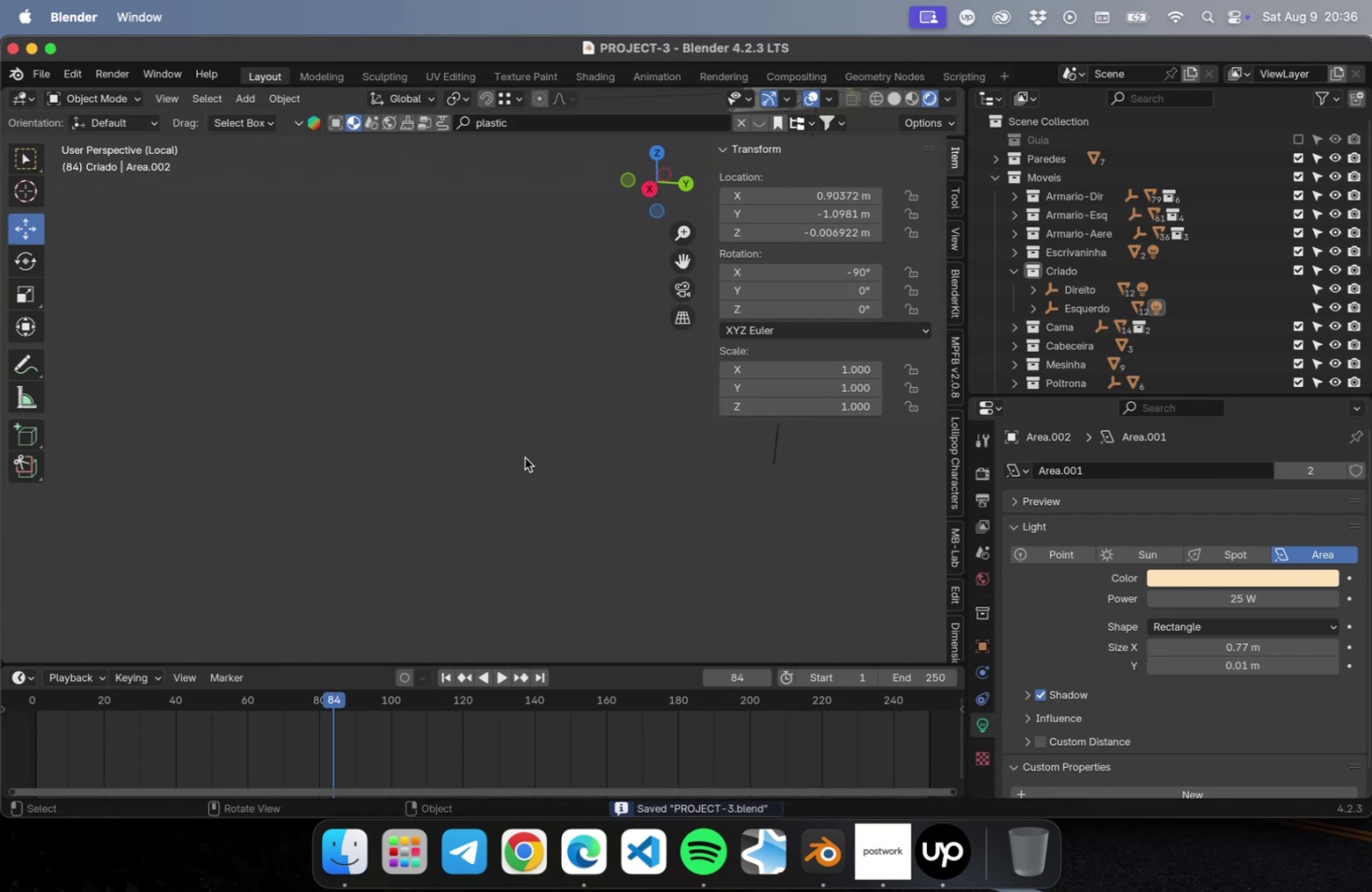 
key(NumLock)
 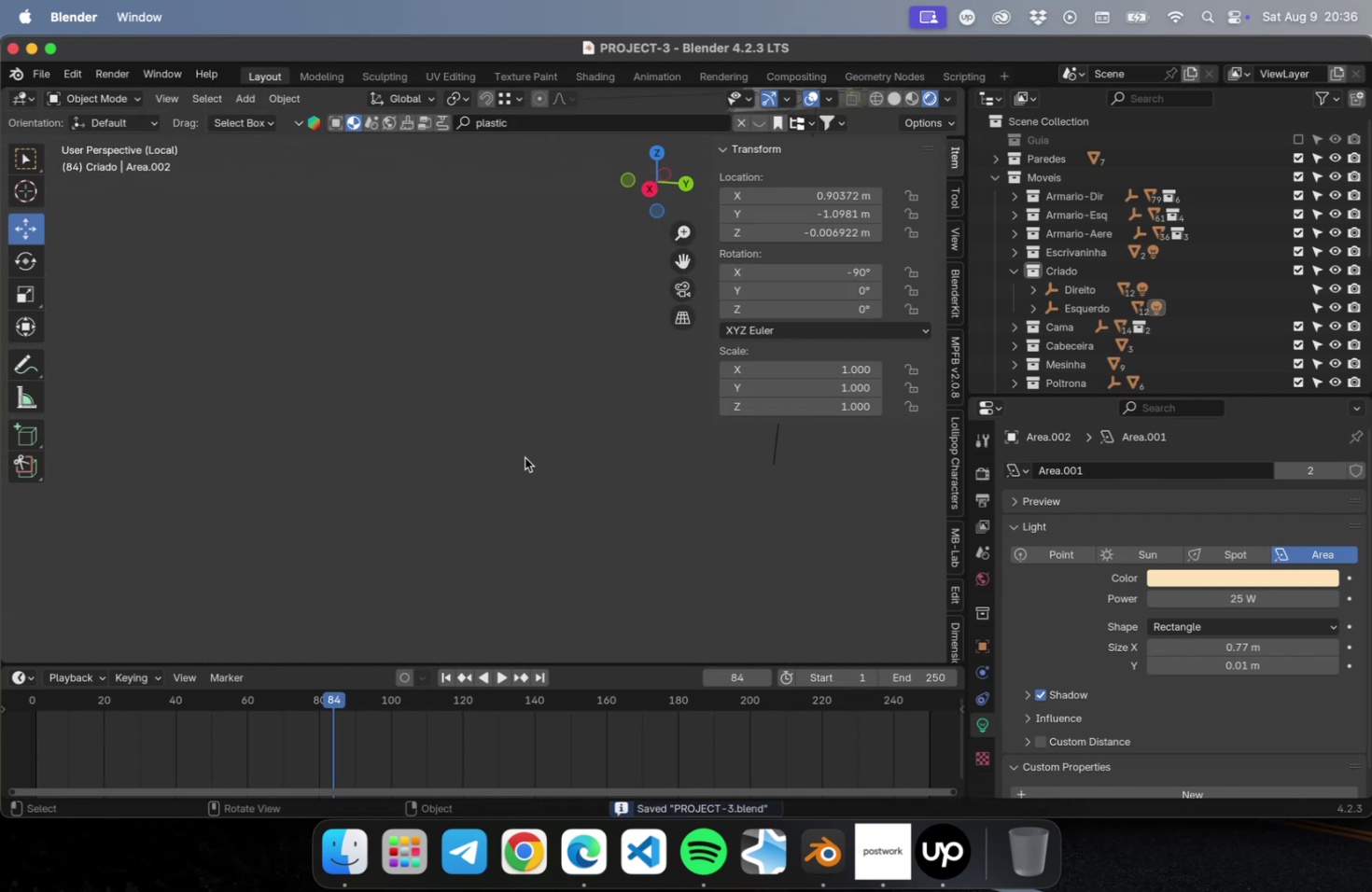 
key(NumpadDivide)
 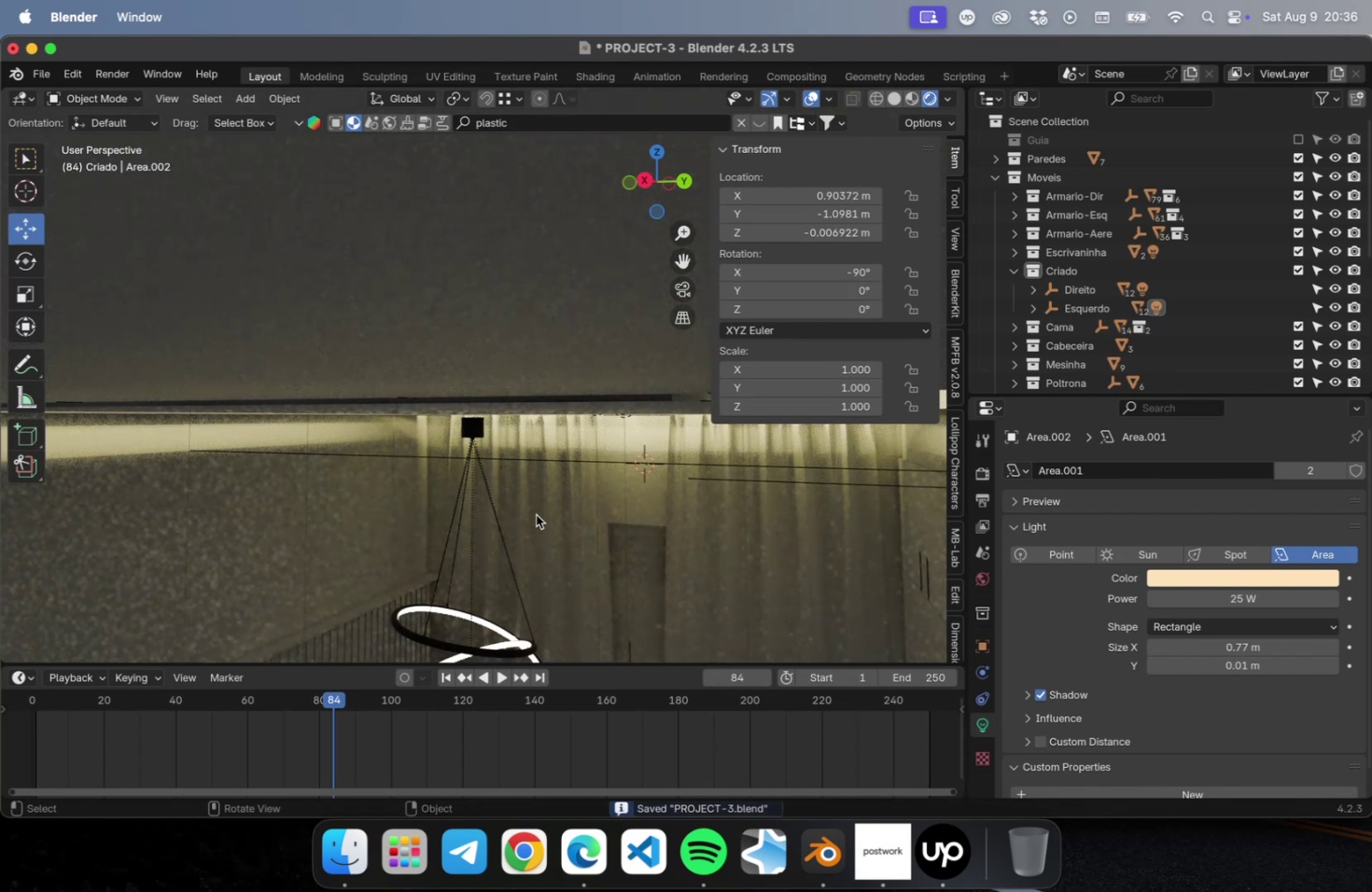 
hold_key(key=ShiftLeft, duration=0.57)
 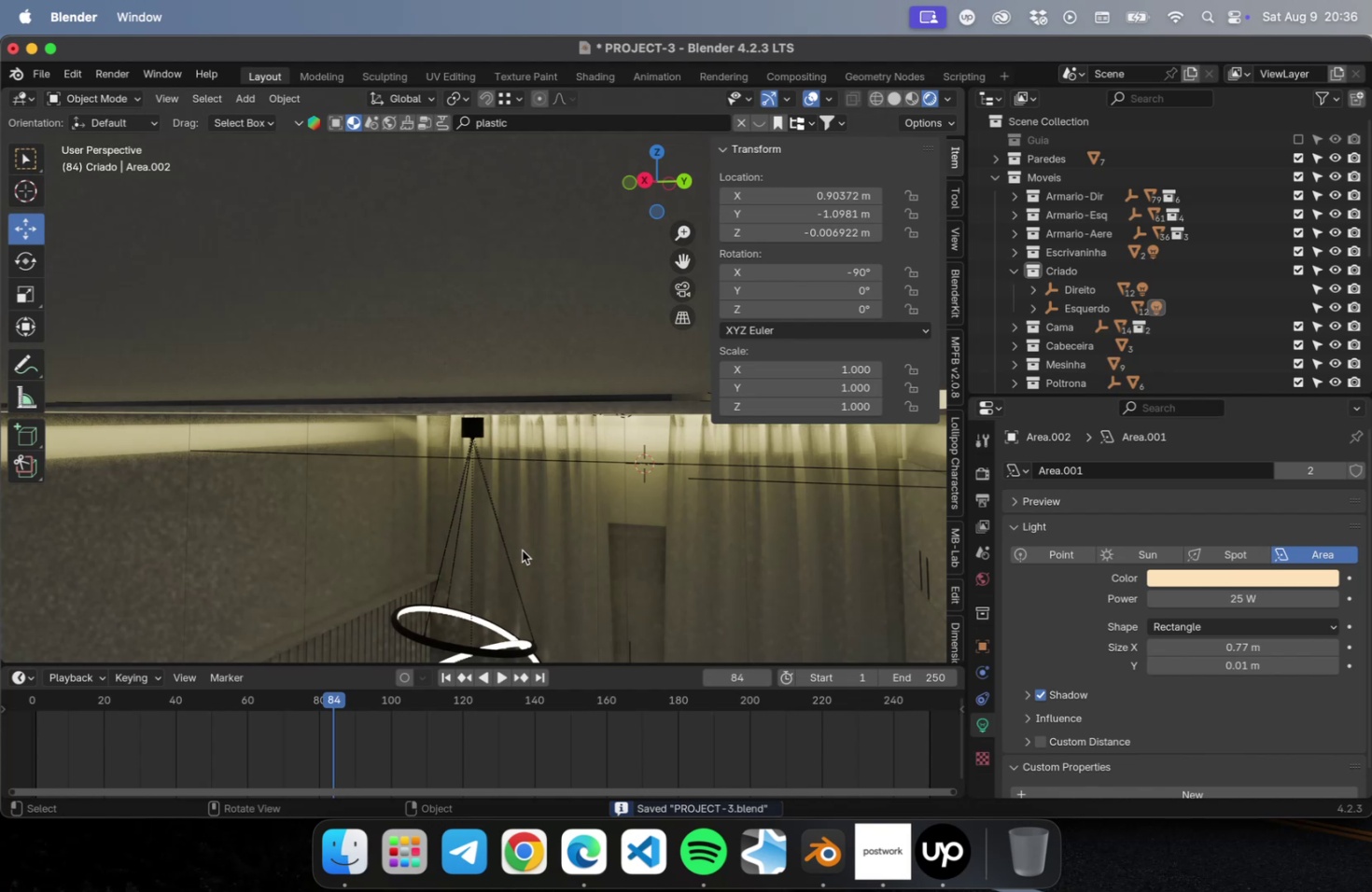 
key(Shift+Backquote)
 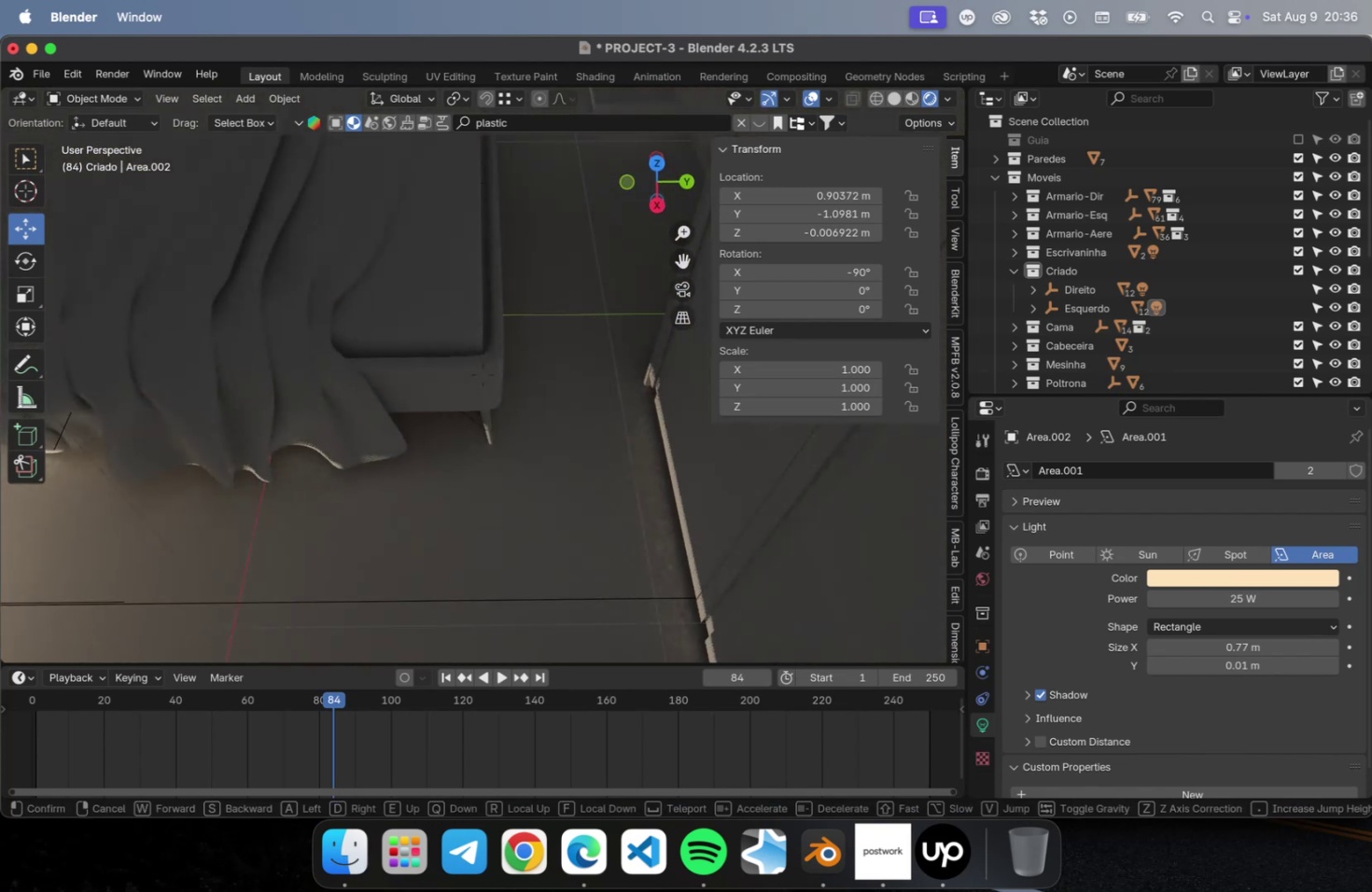 
wait(5.22)
 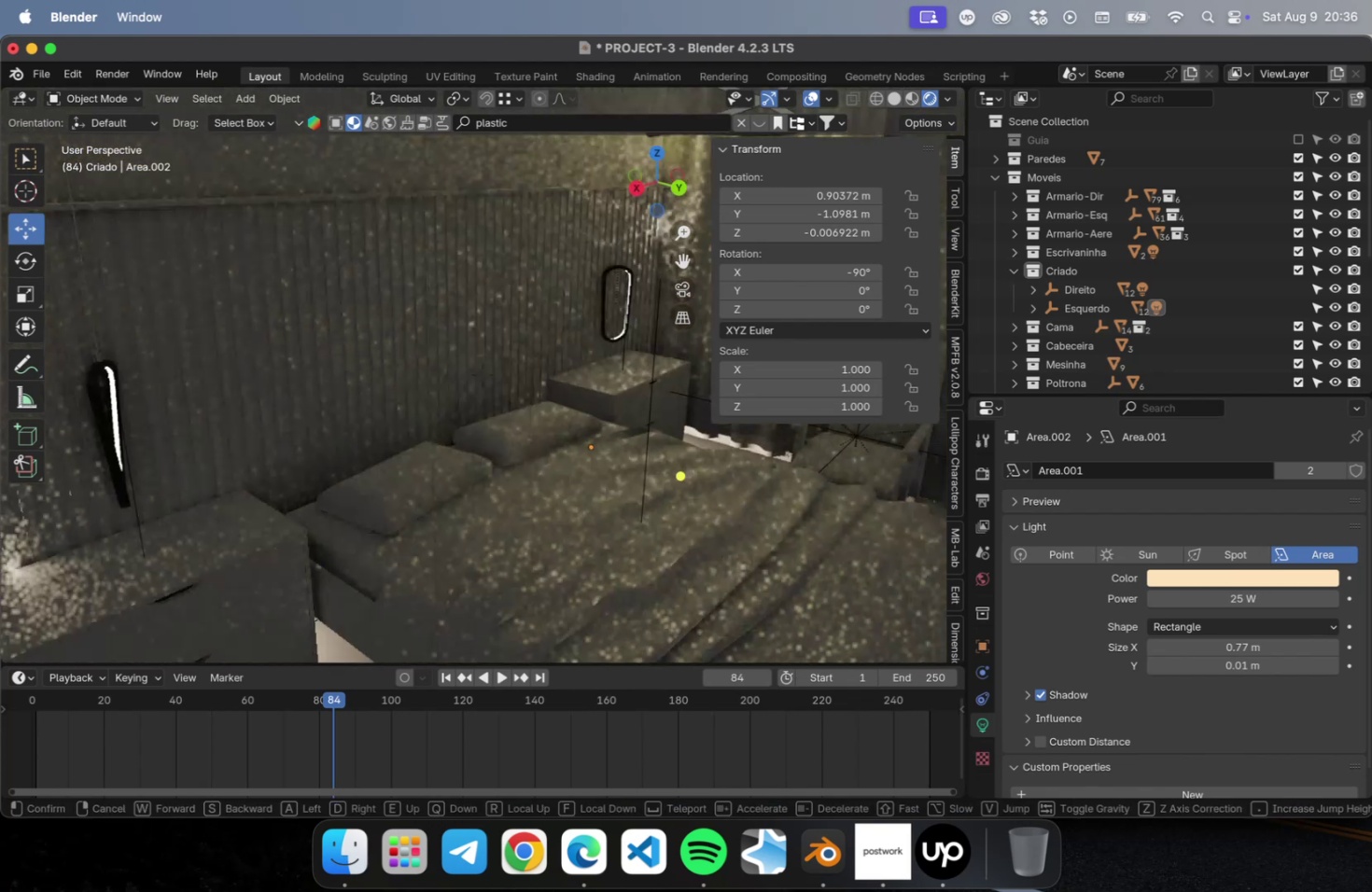 
type(wdwsawddw)
 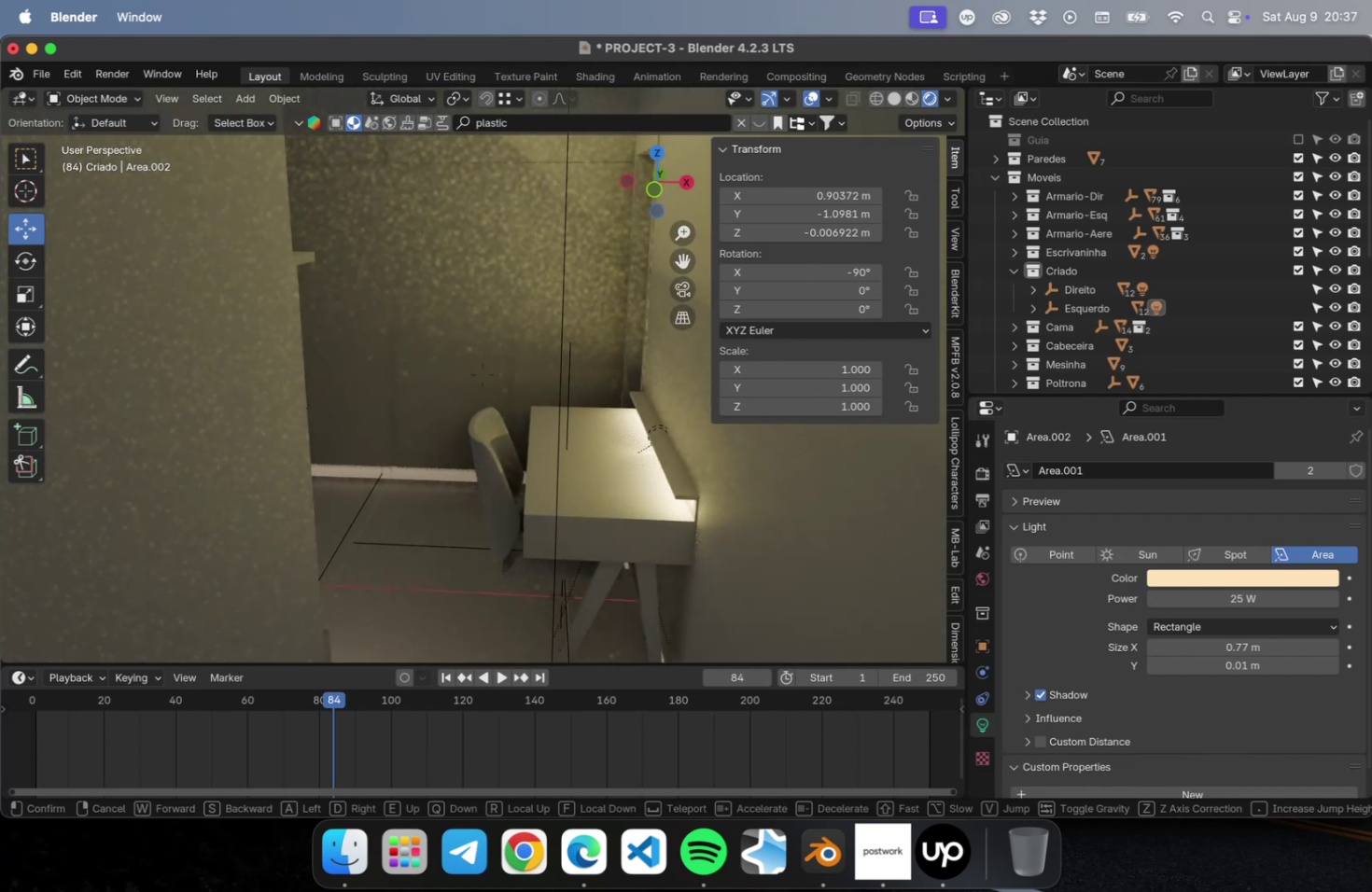 
hold_key(key=W, duration=0.33)
 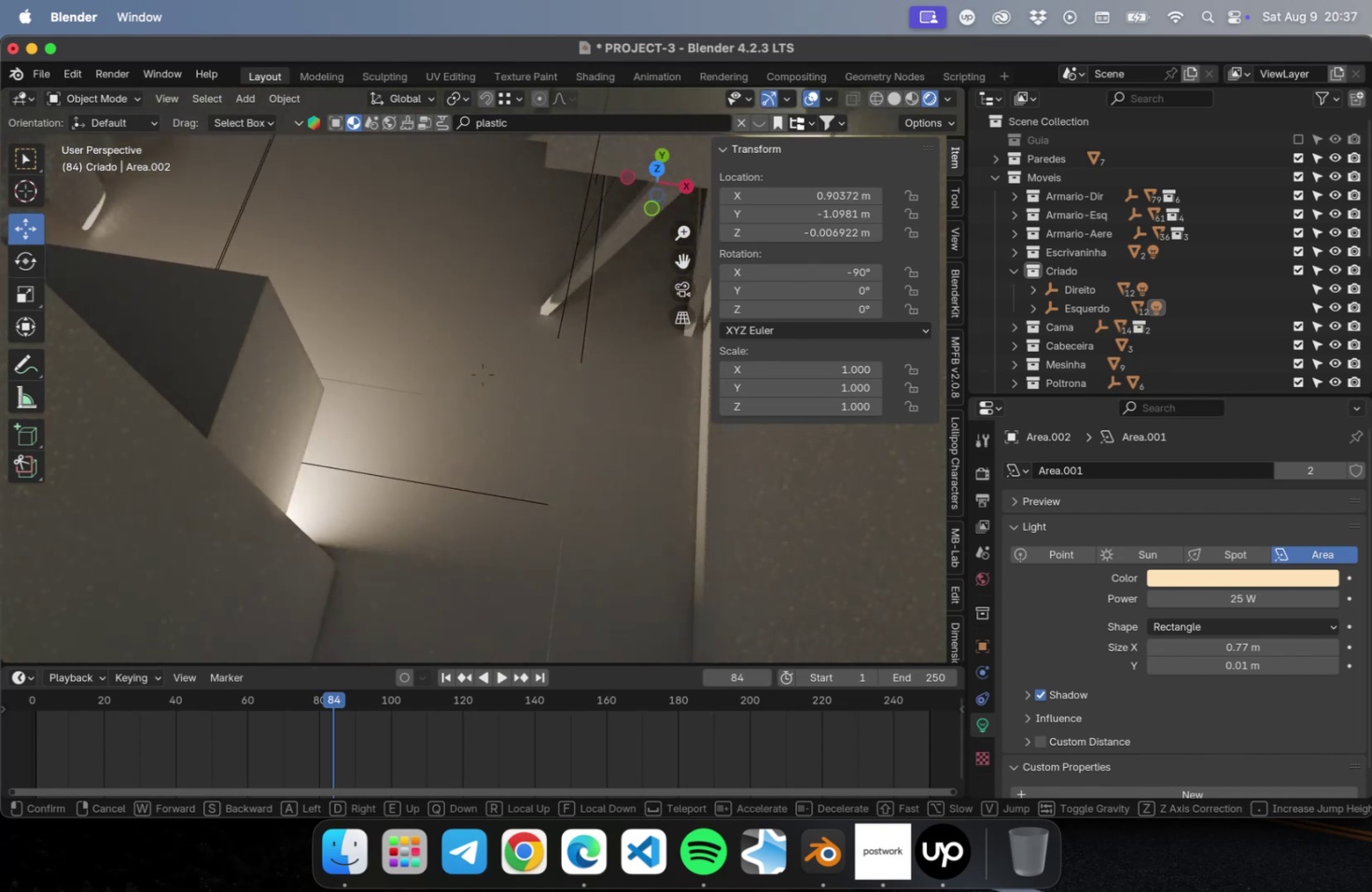 
key(Tab)
 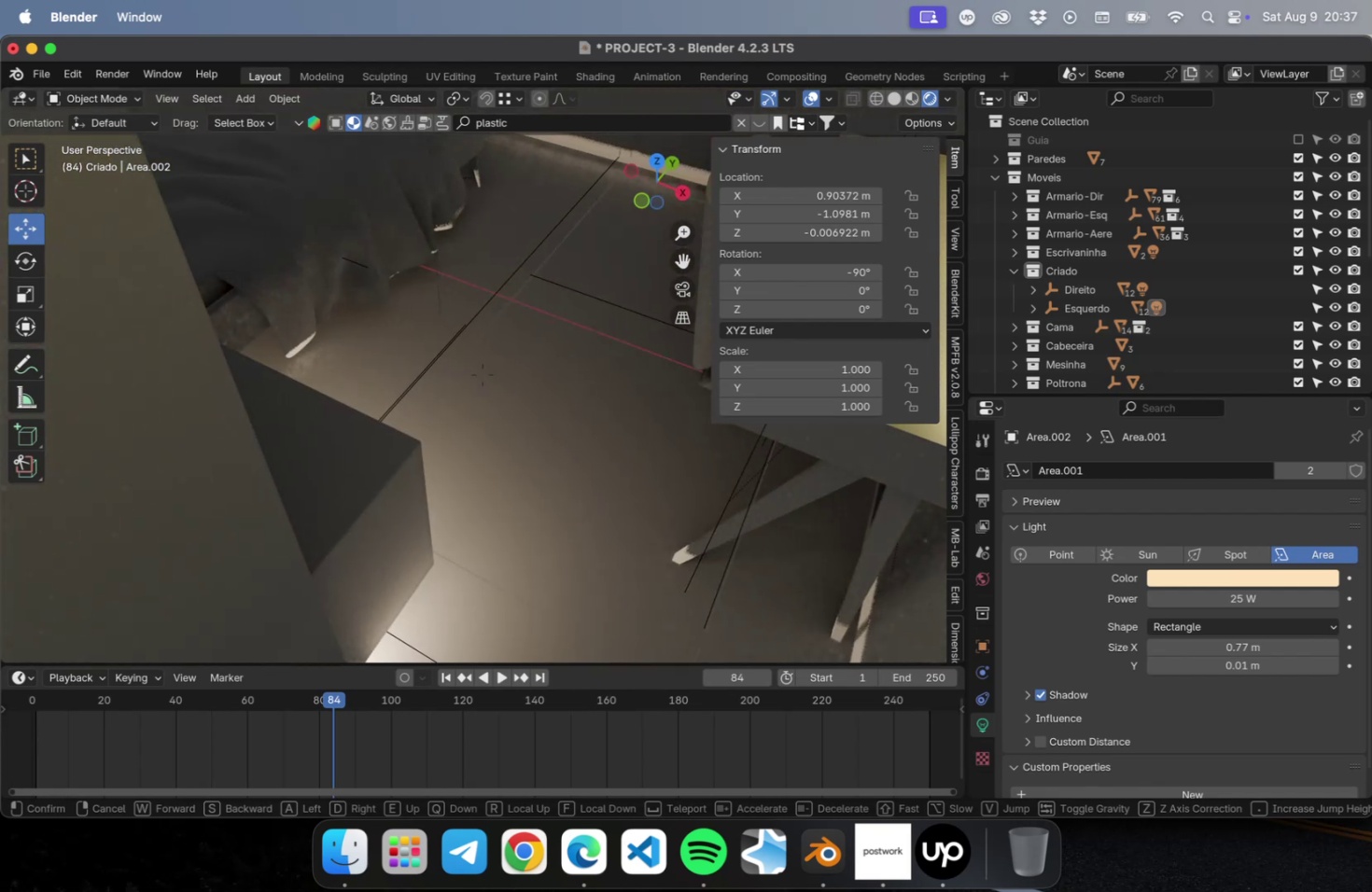 
key(Escape)
 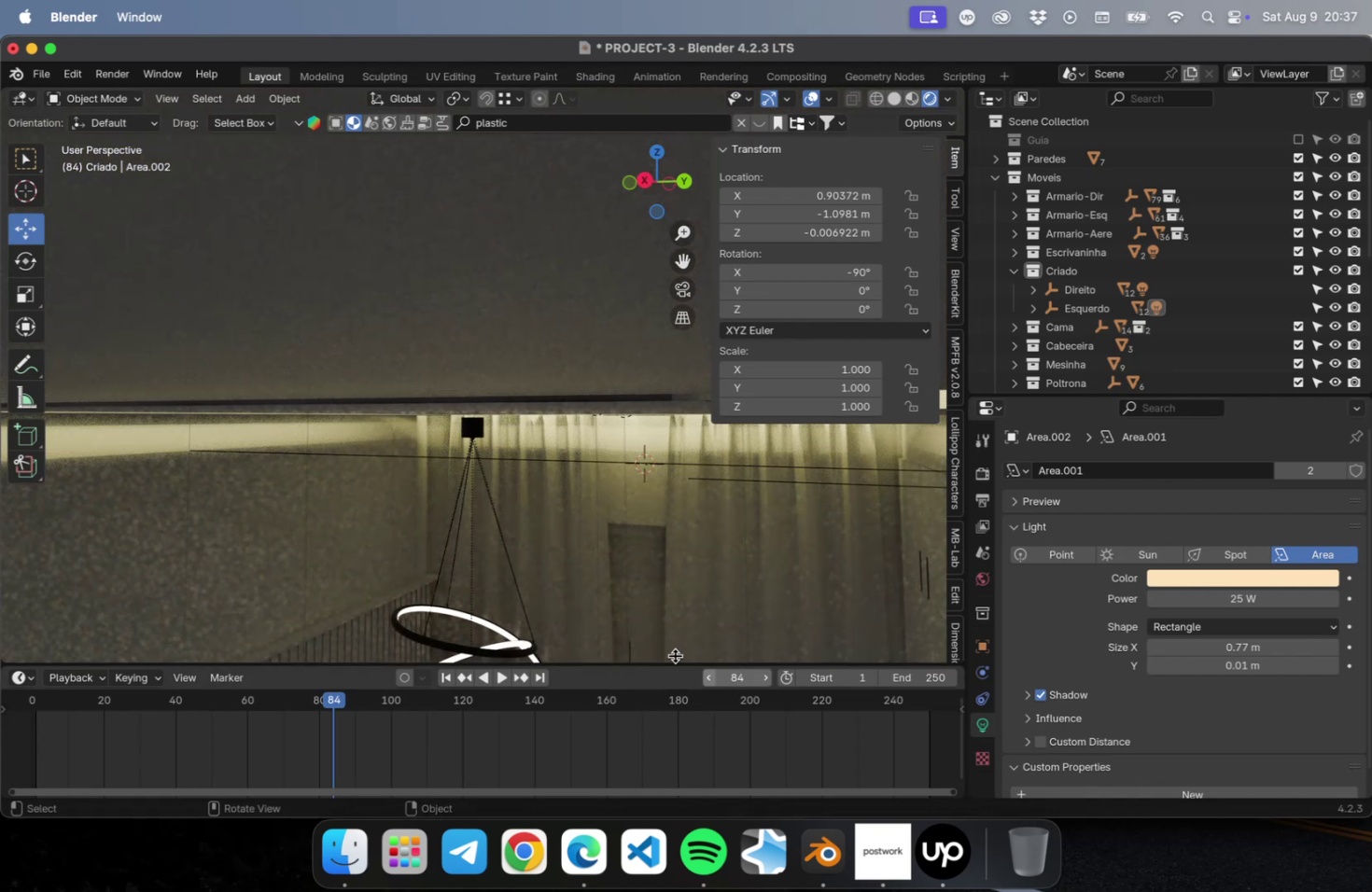 
hold_key(key=ShiftLeft, duration=0.6)
 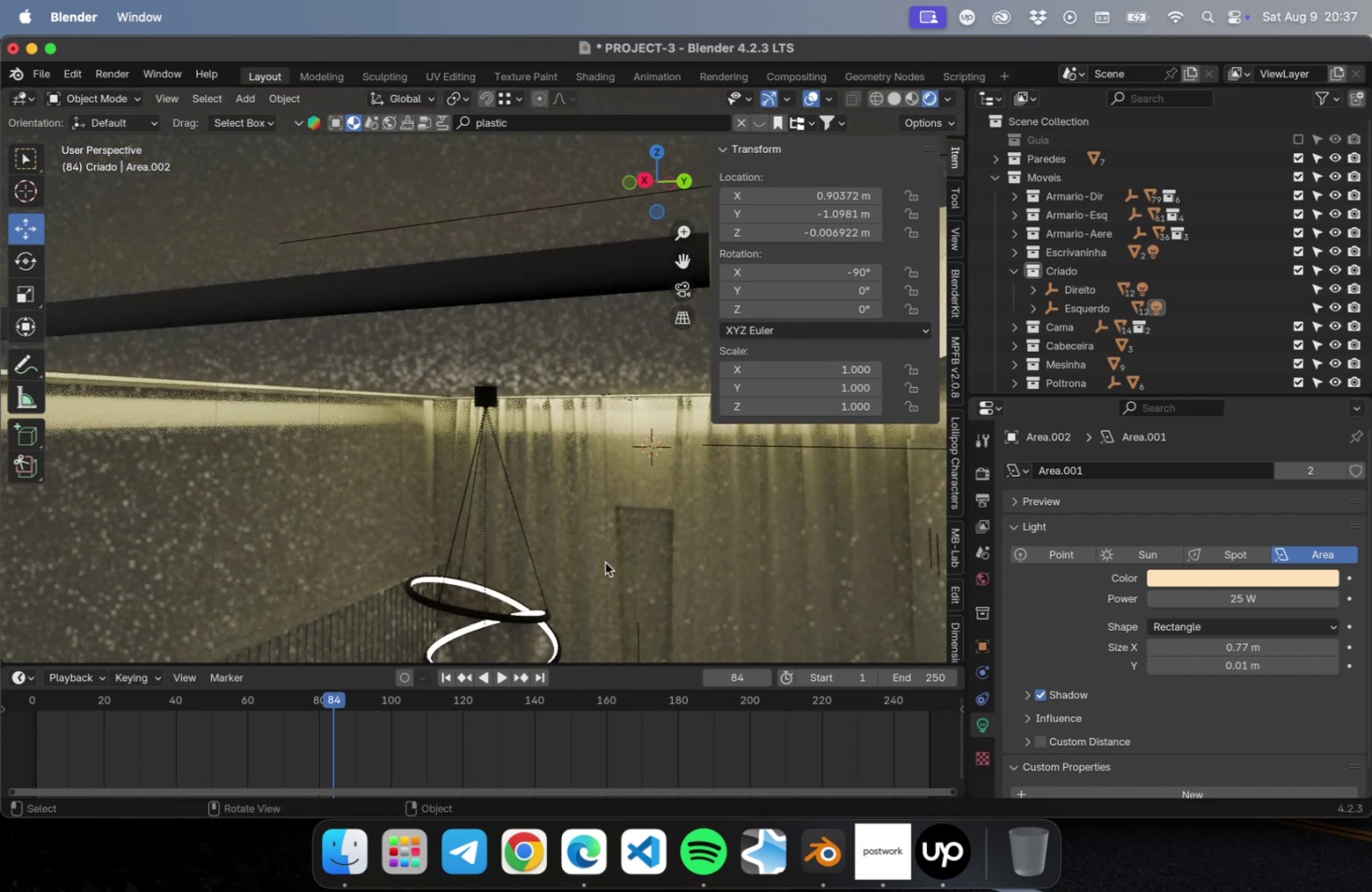 
hold_key(key=ShiftLeft, duration=0.6)
 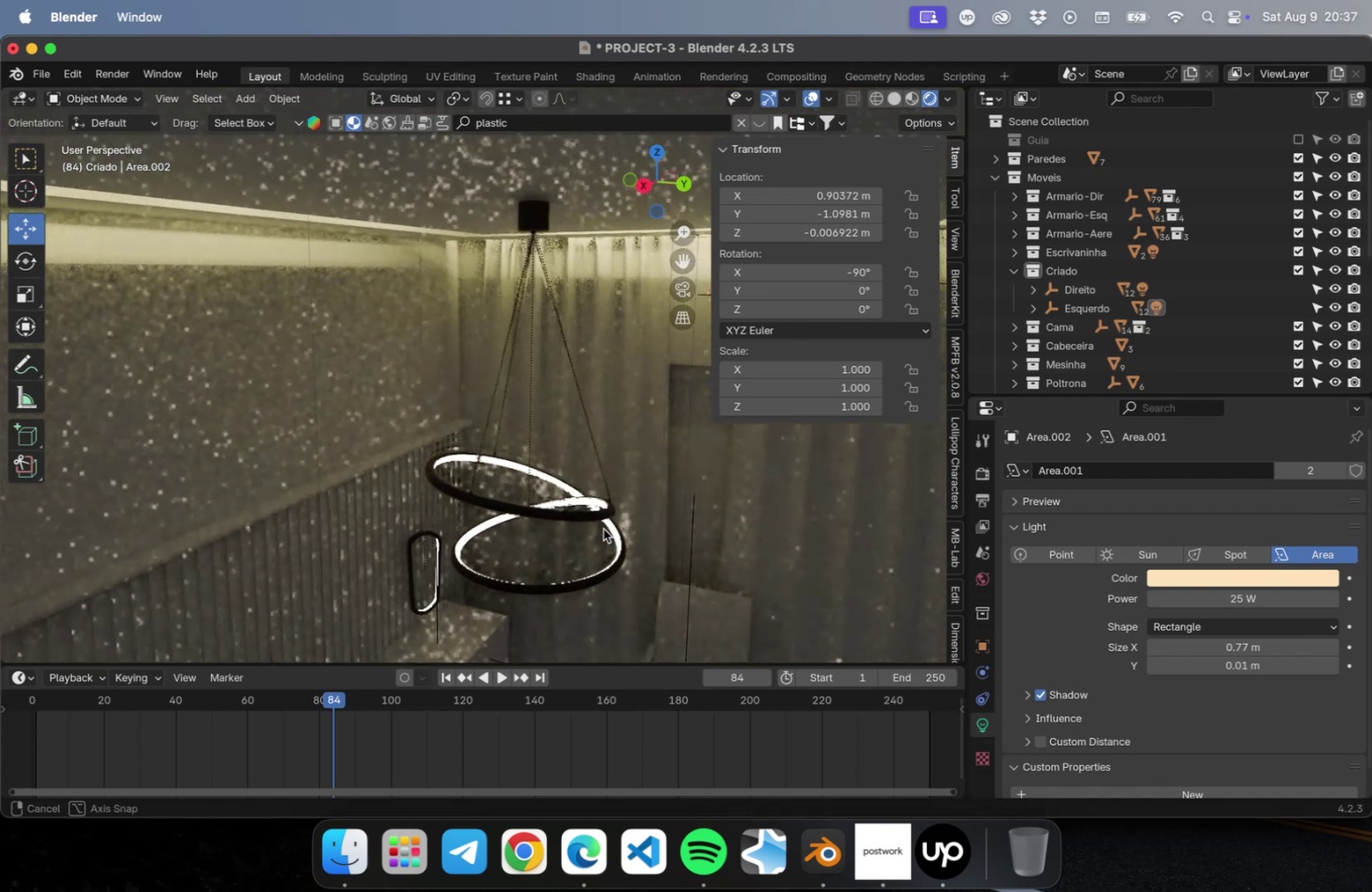 
left_click([591, 557])
 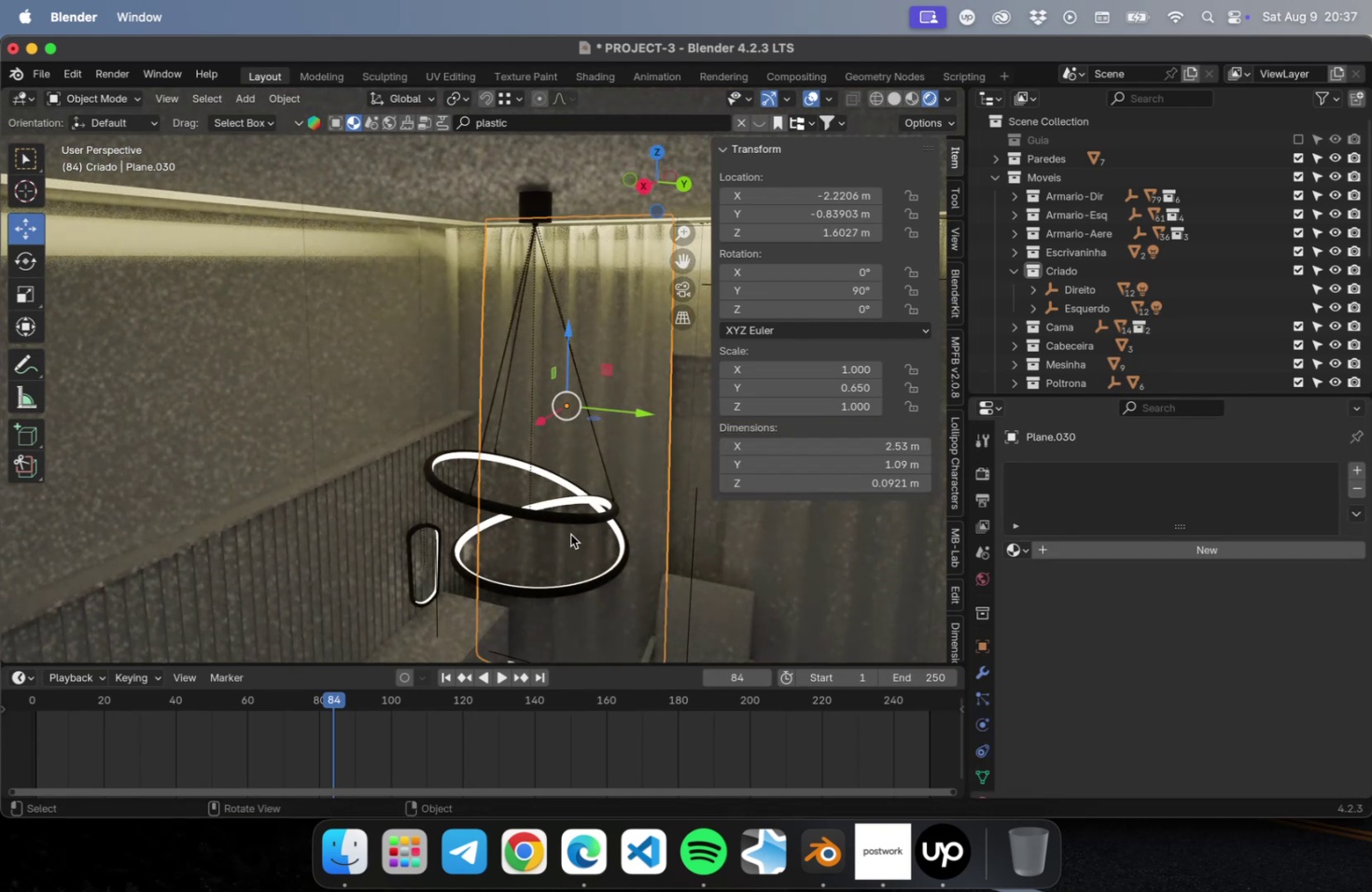 
left_click([566, 524])
 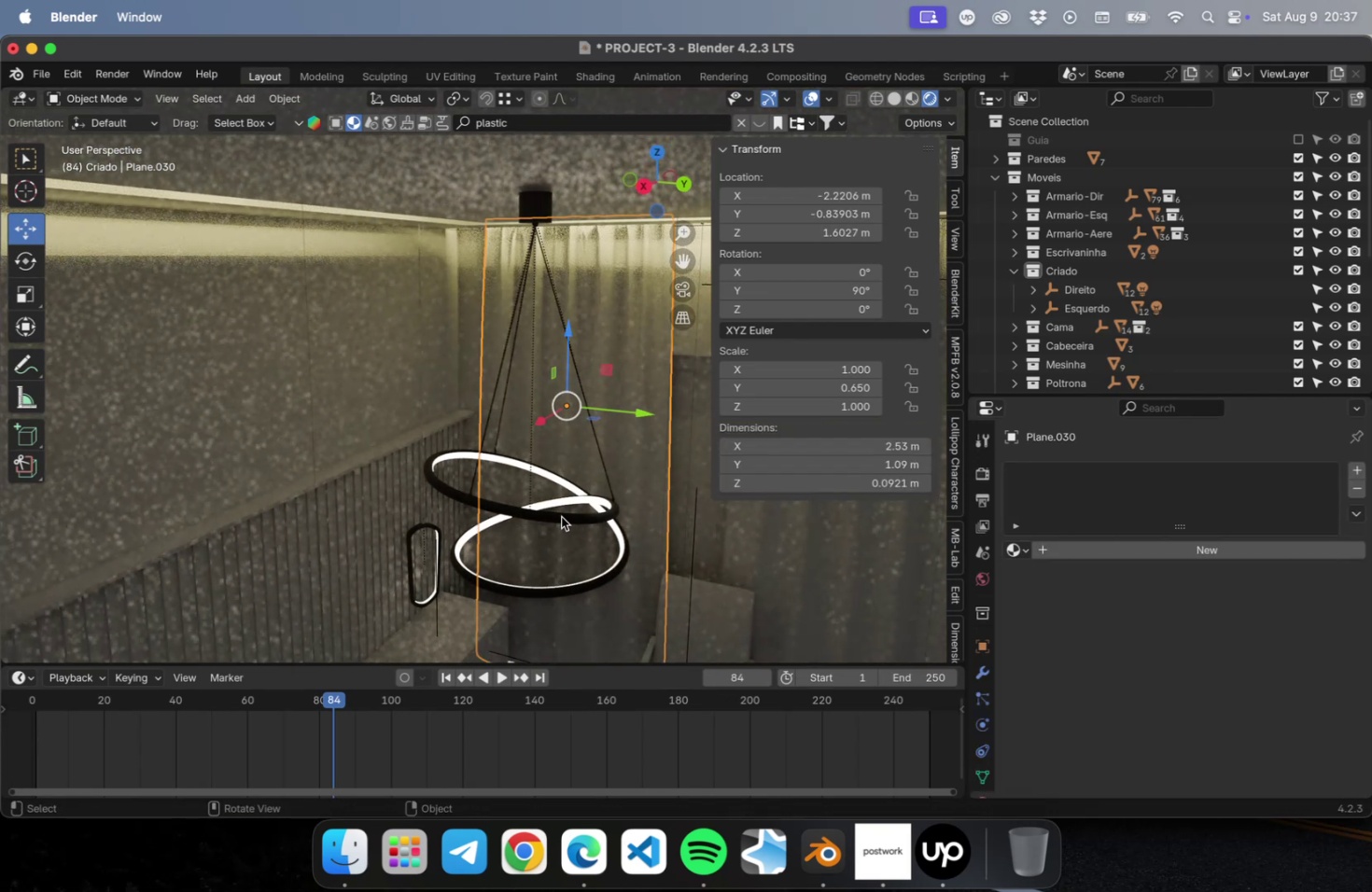 
left_click([560, 514])
 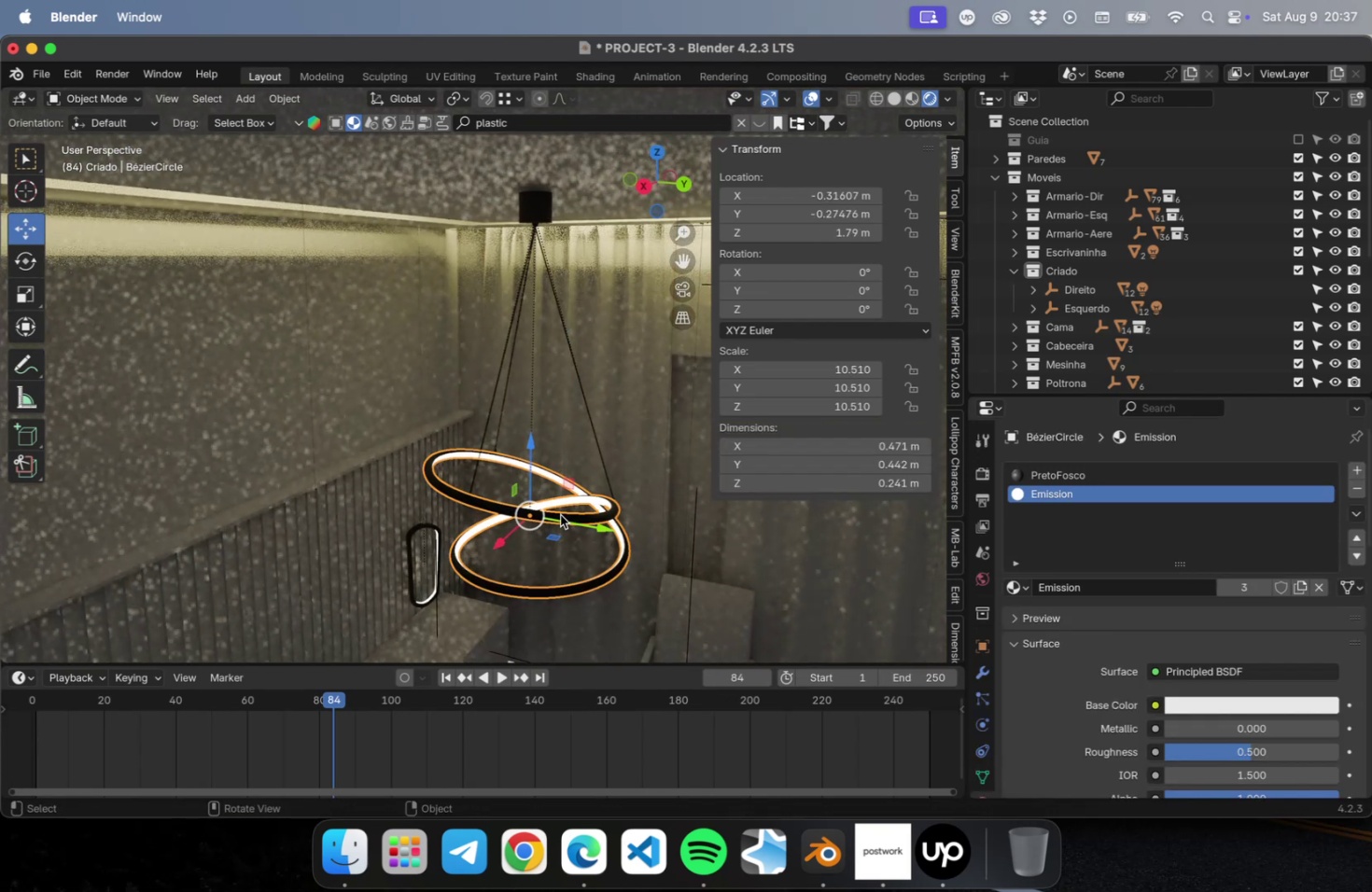 
scroll: coordinate [556, 531], scroll_direction: down, amount: 3.0
 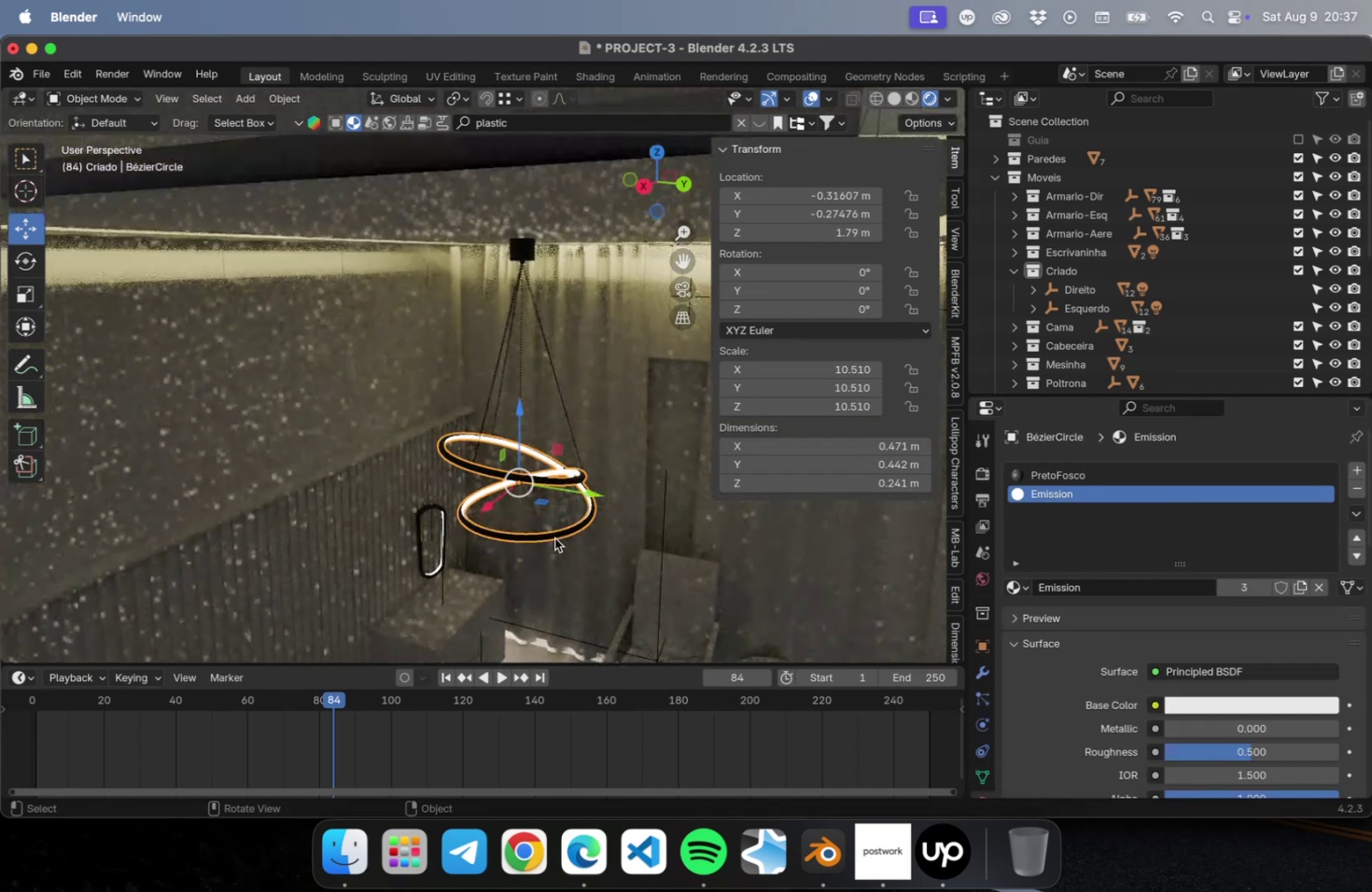 
hold_key(key=ShiftLeft, duration=0.87)
 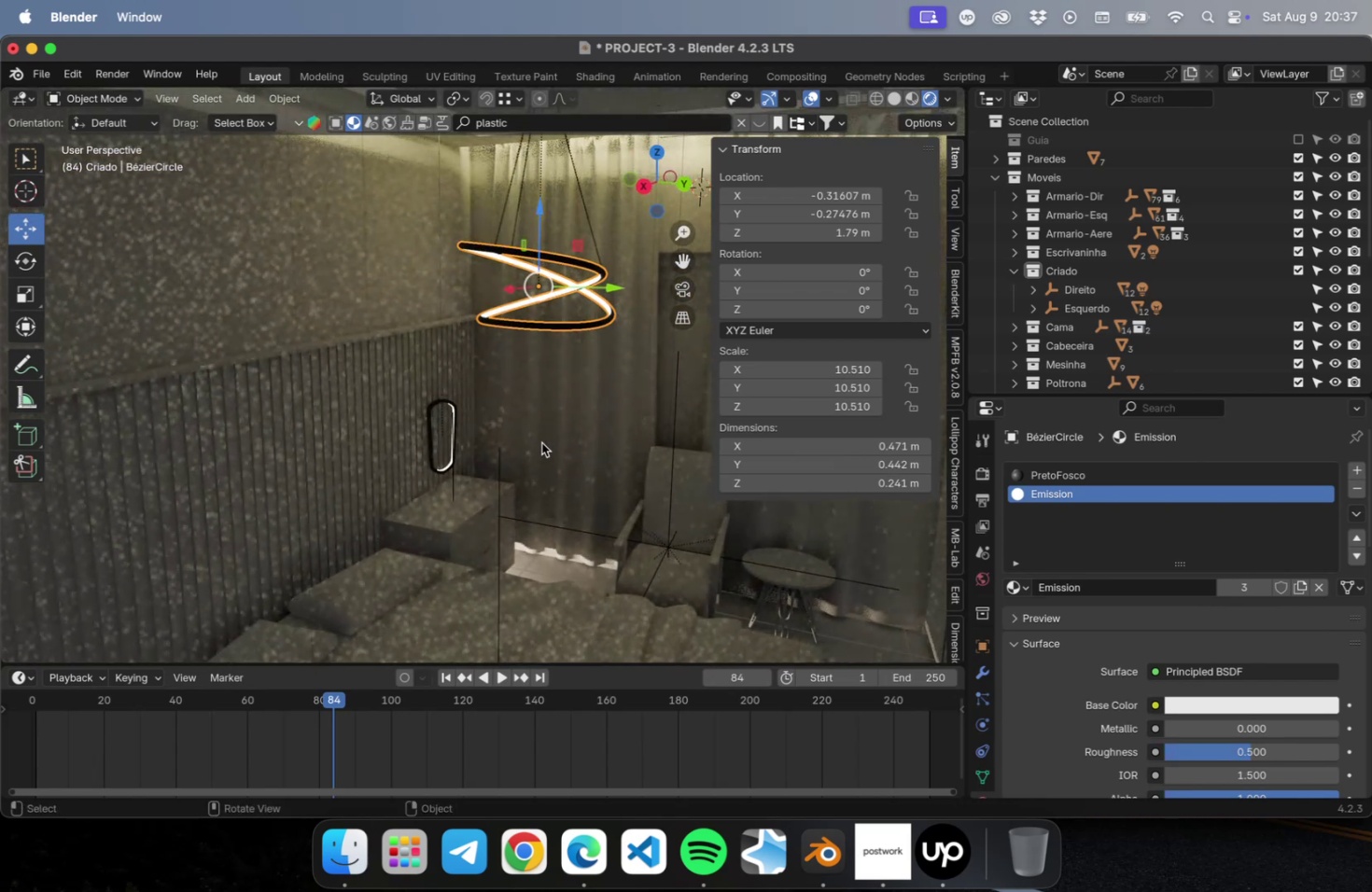 
scroll: coordinate [540, 446], scroll_direction: down, amount: 1.0
 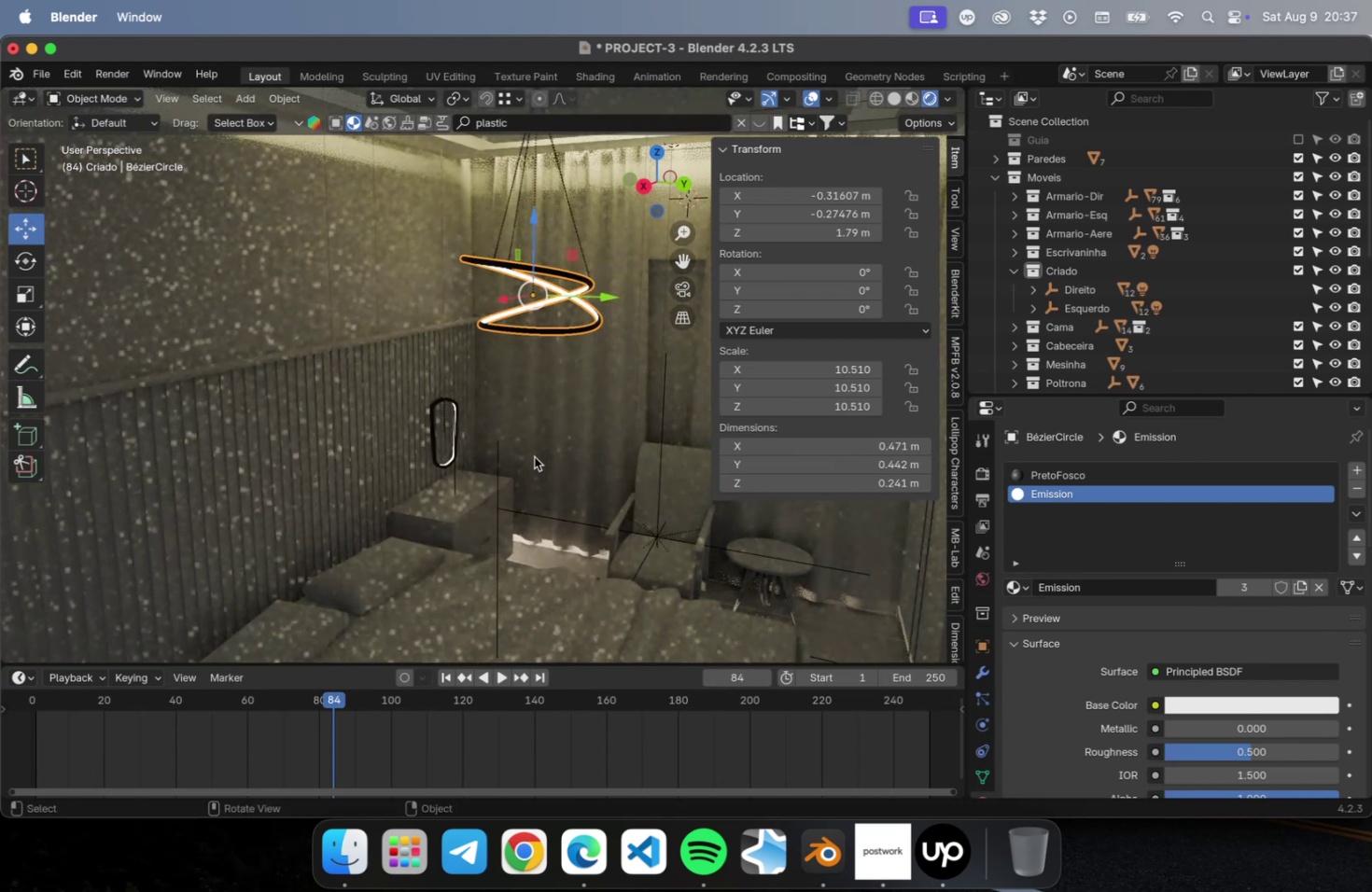 
hold_key(key=ShiftLeft, duration=0.77)
 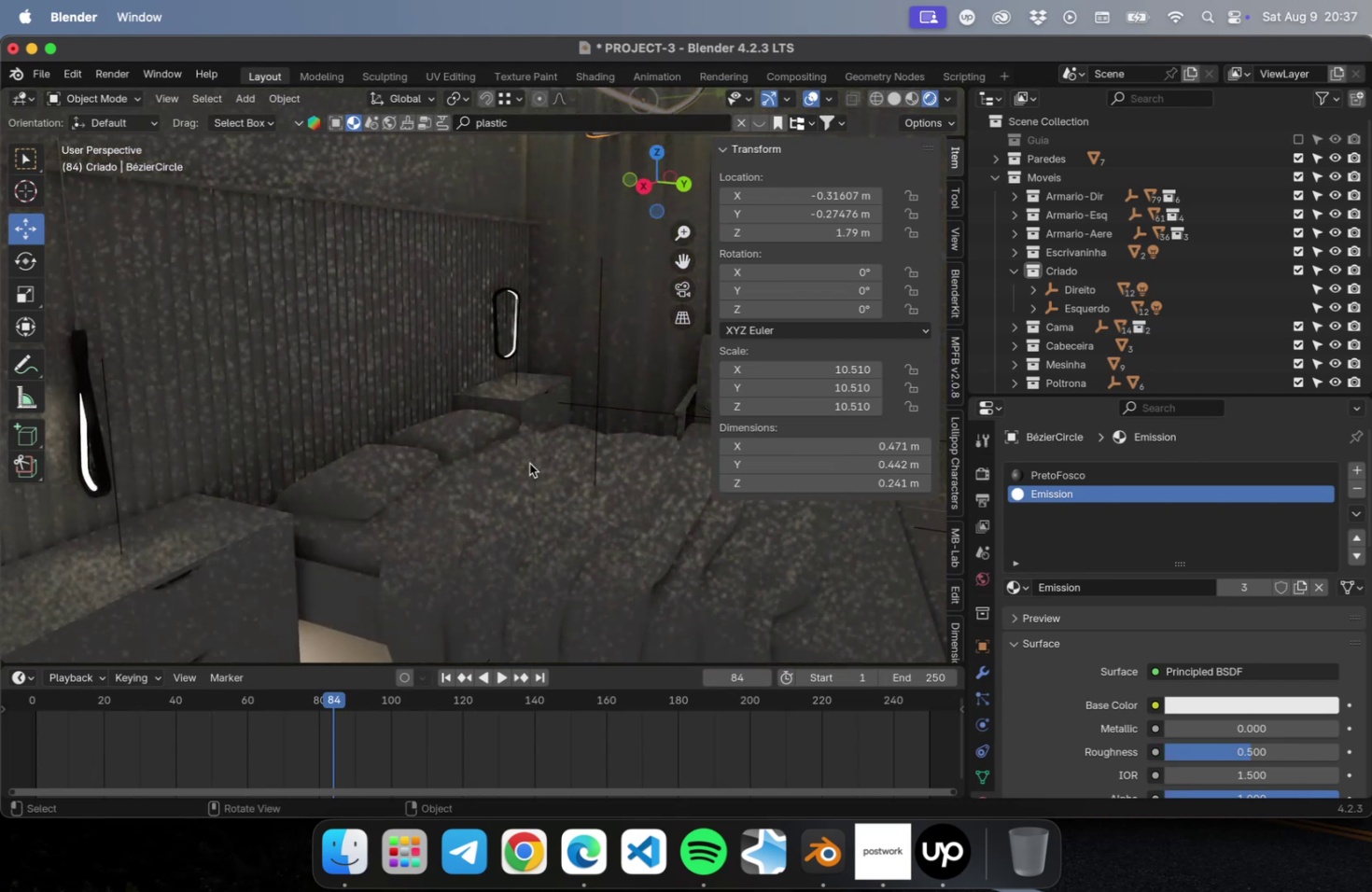 
hold_key(key=ShiftLeft, duration=1.41)
 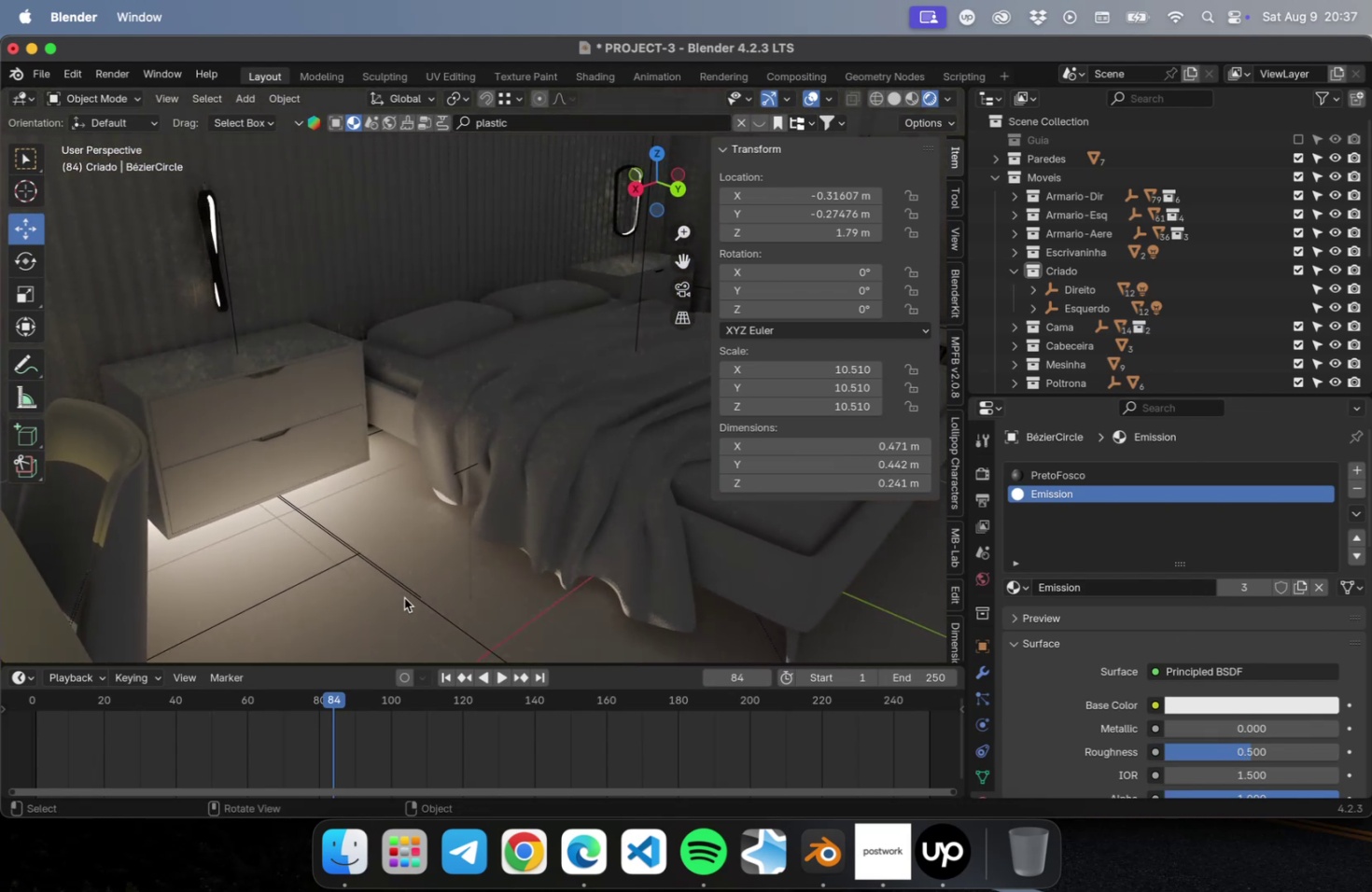 
wait(7.88)
 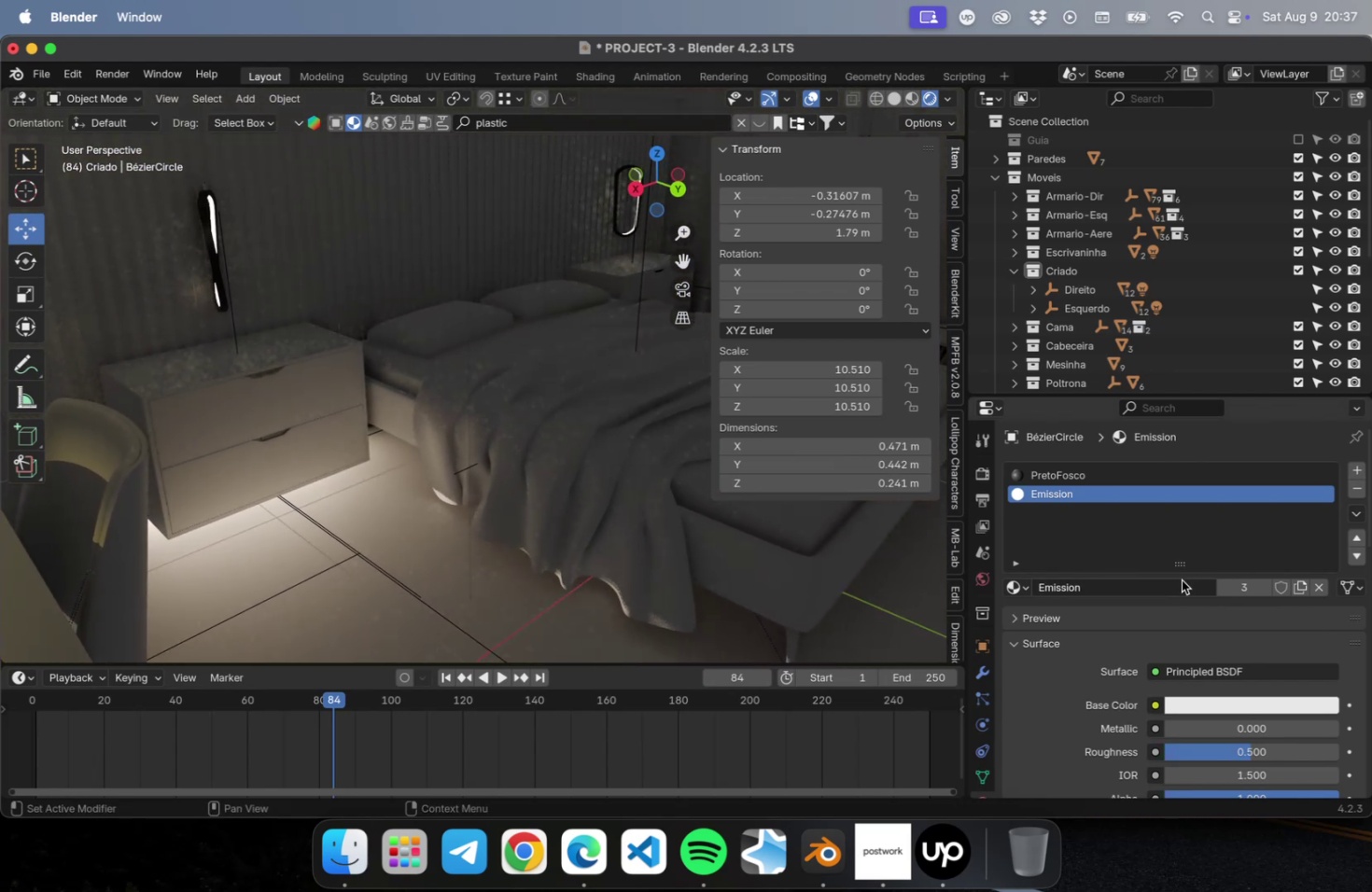 
left_click([1140, 285])
 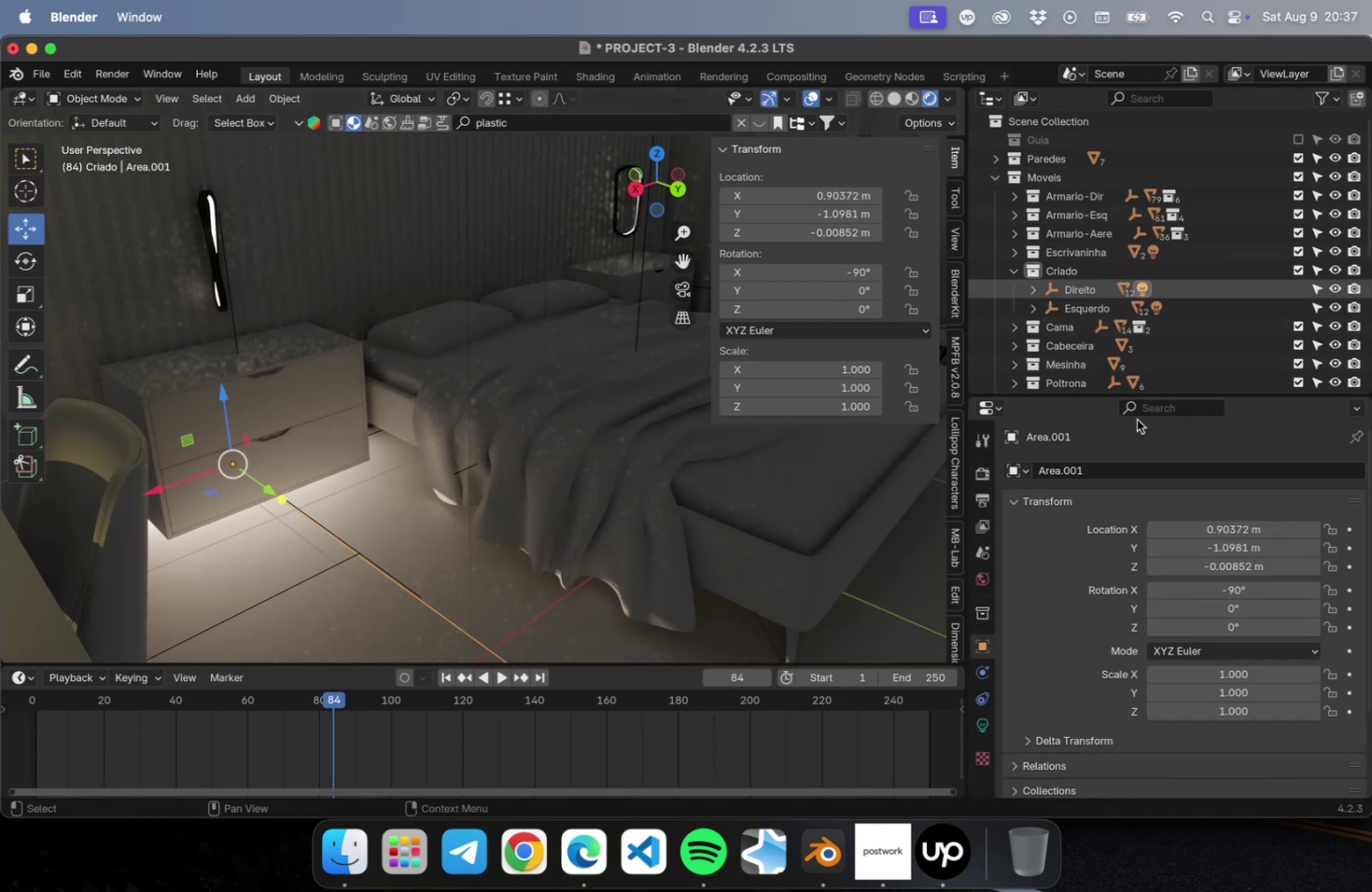 
scroll: coordinate [1108, 658], scroll_direction: down, amount: 22.0
 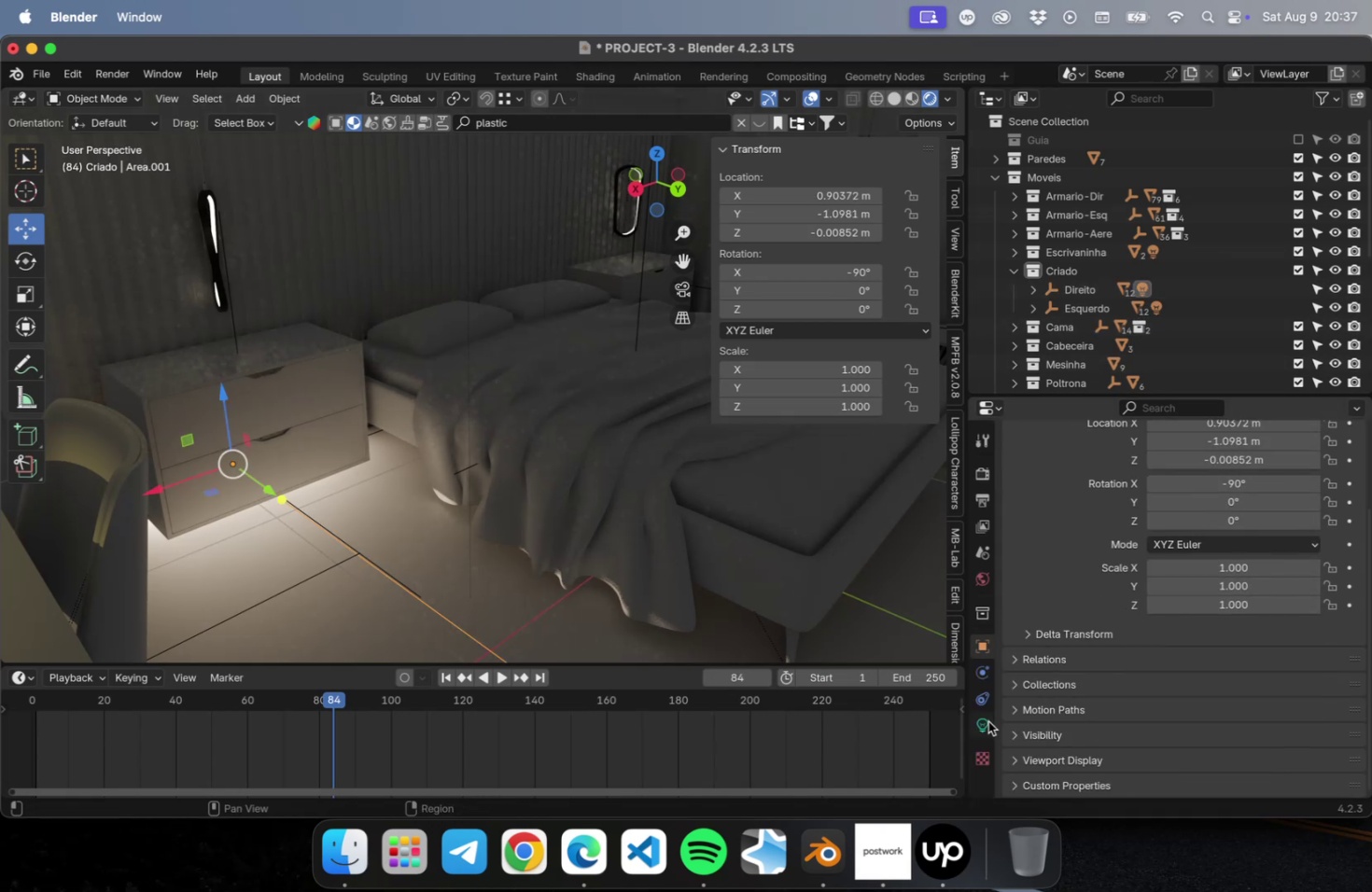 
left_click([984, 721])
 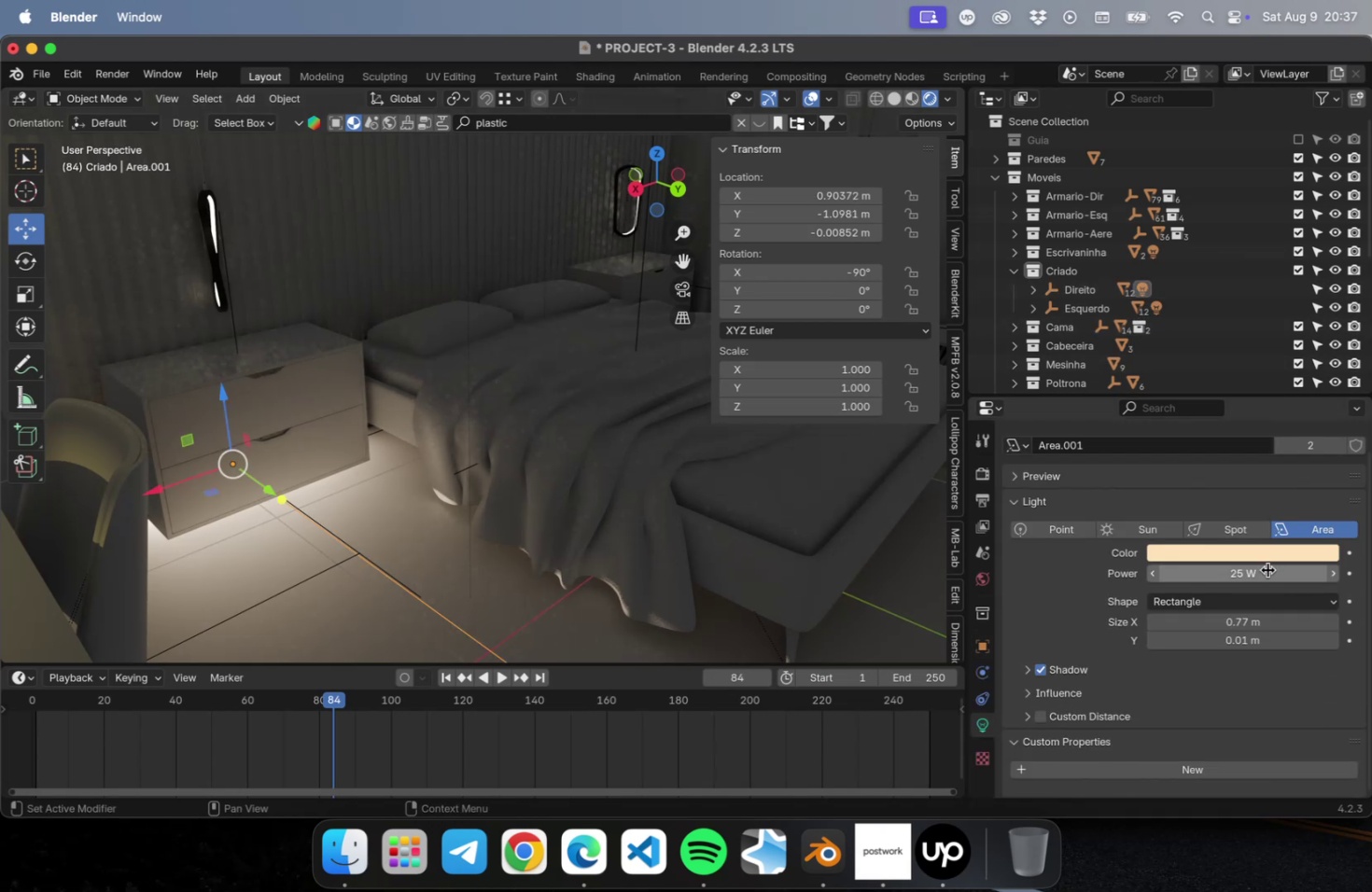 
left_click([1266, 571])
 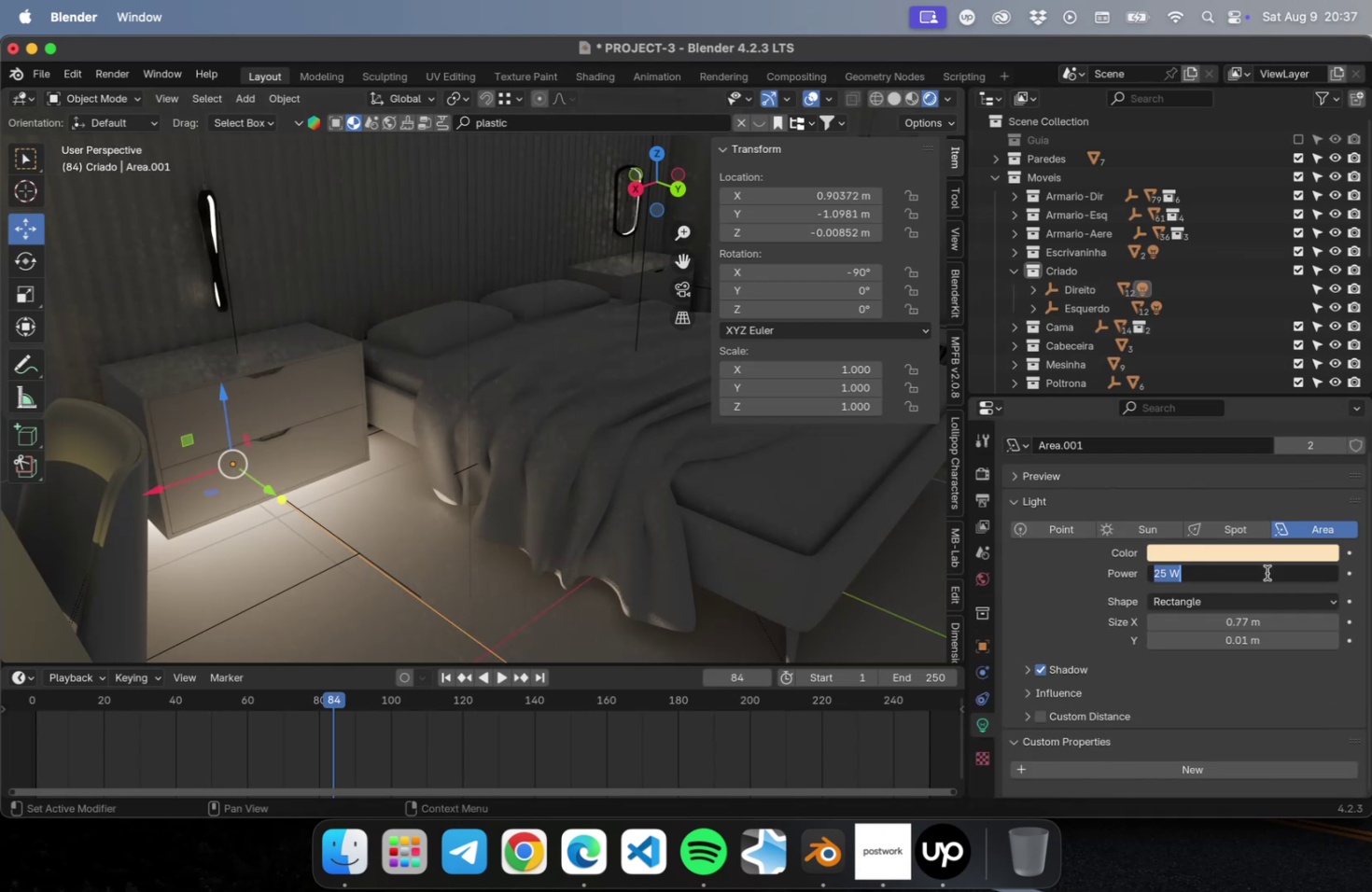 
key(5)
 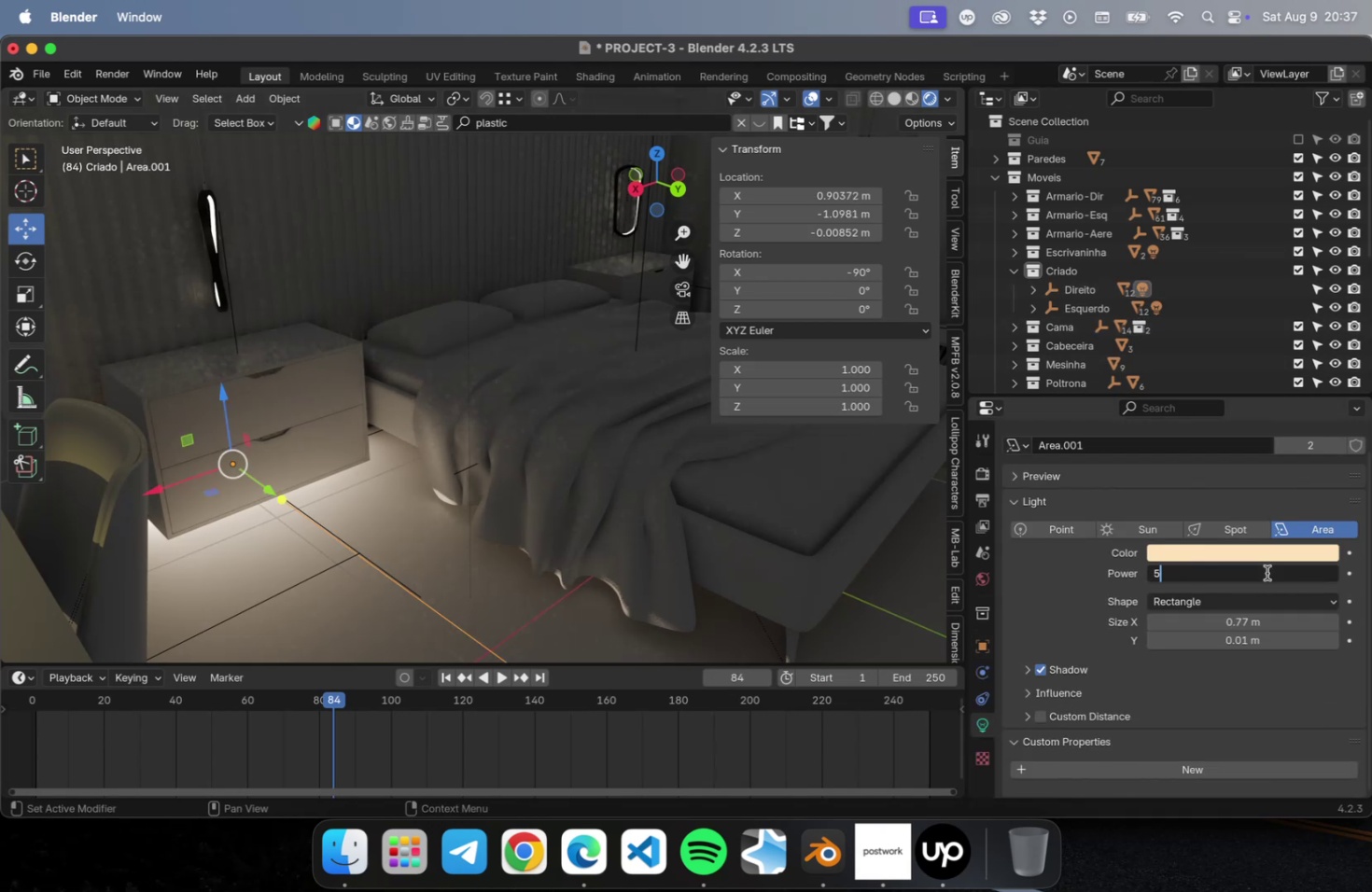 
key(Enter)
 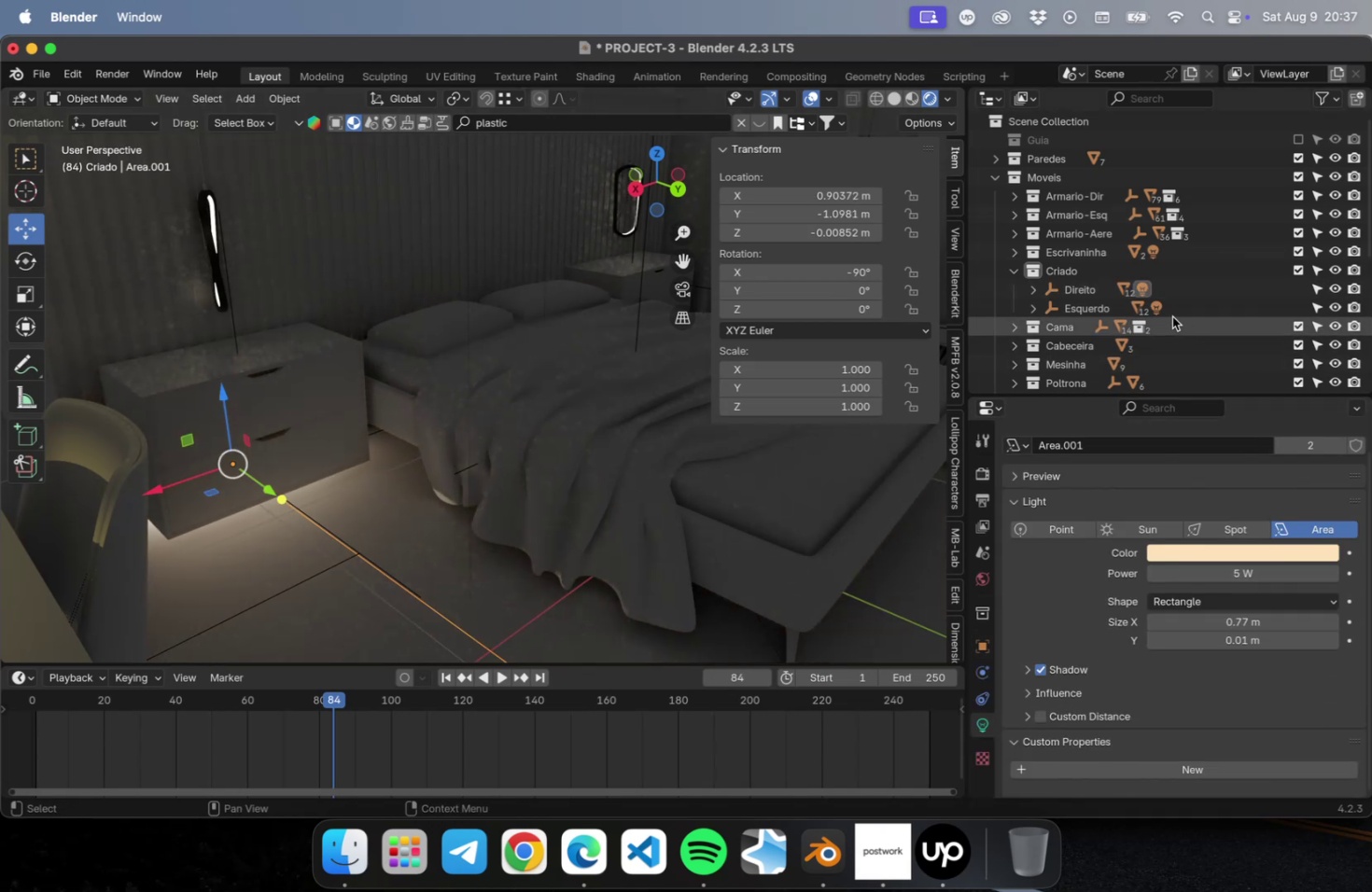 
left_click([1157, 309])
 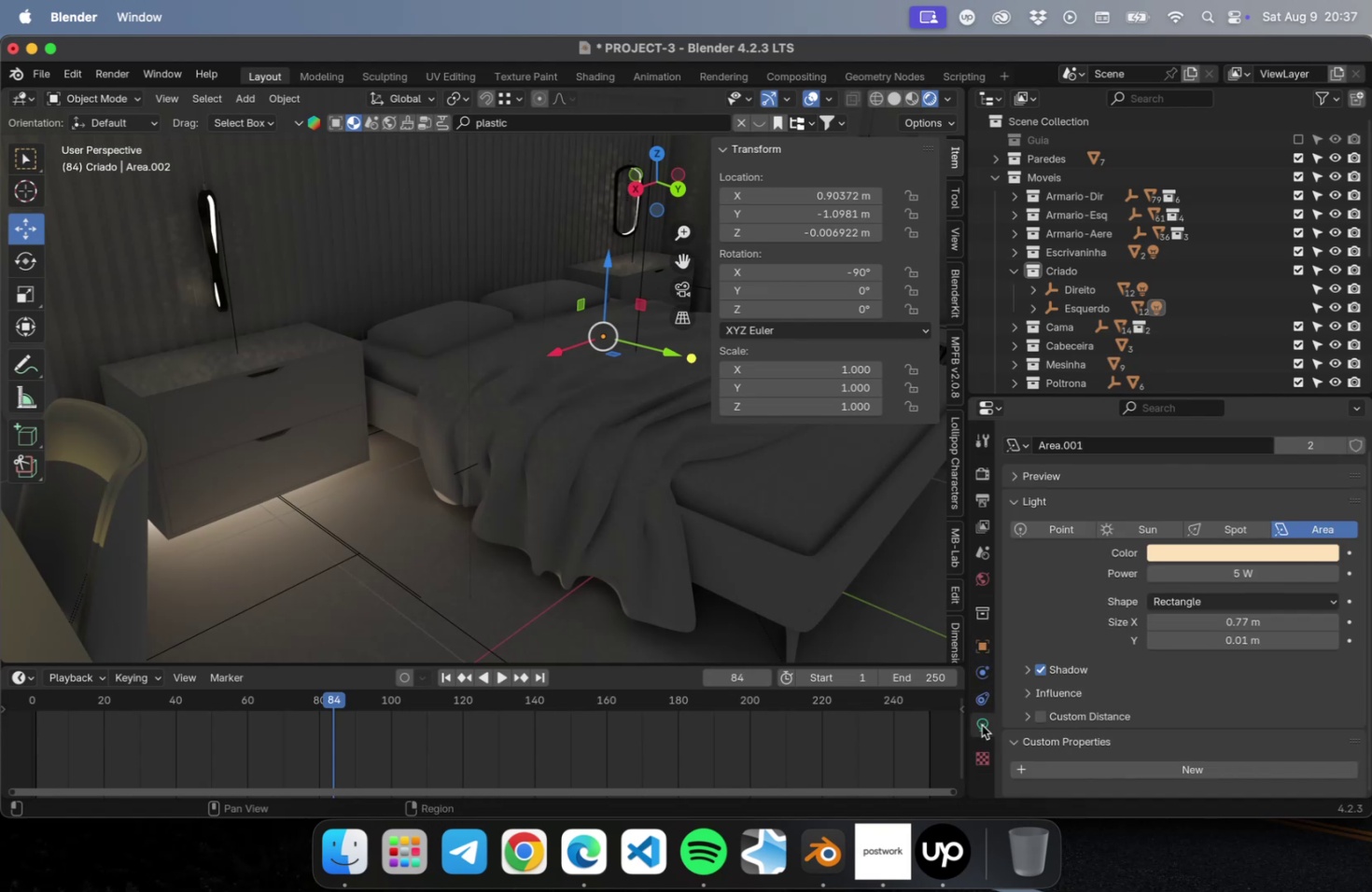 
left_click([1204, 574])
 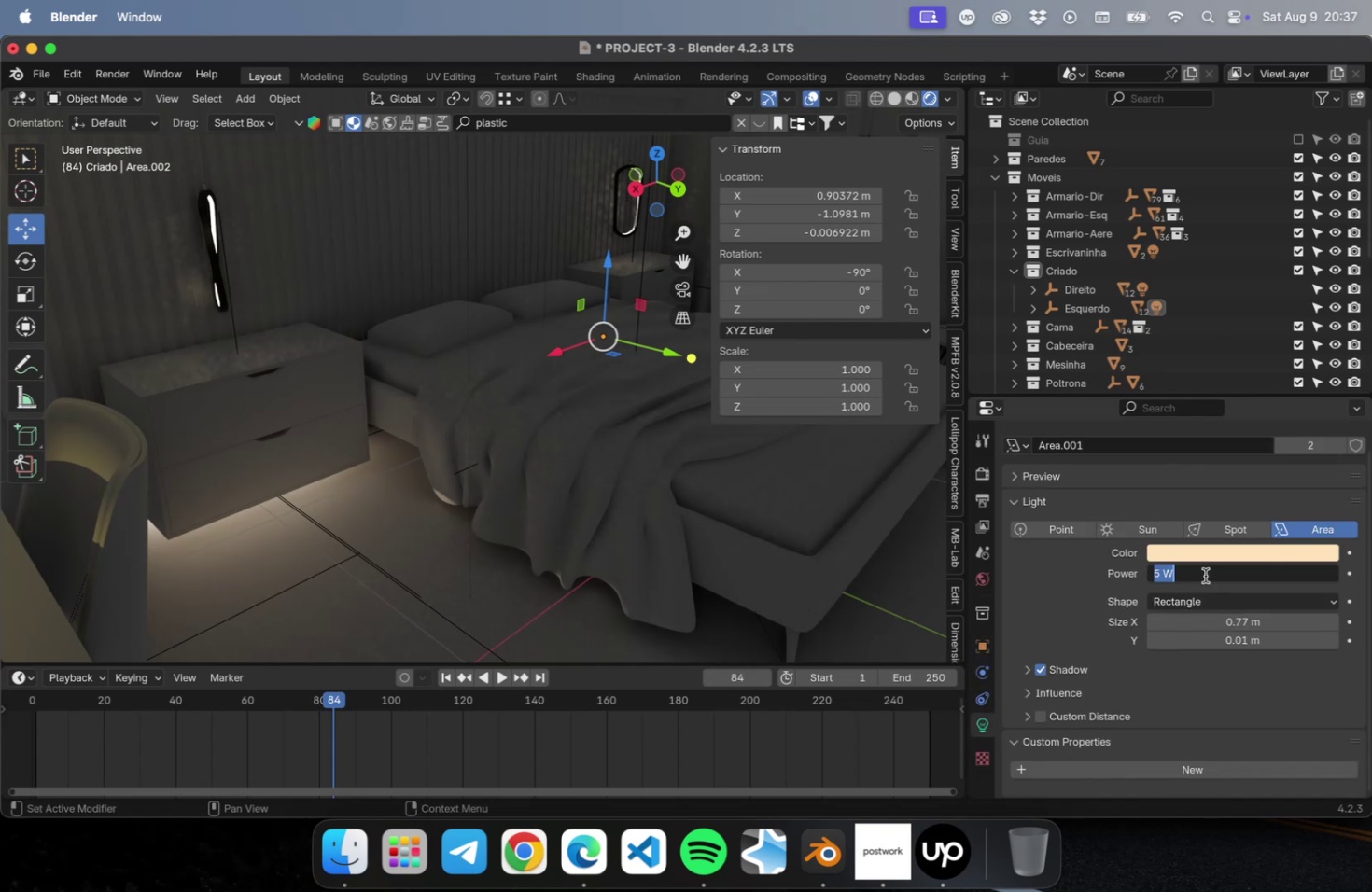 
key(5)
 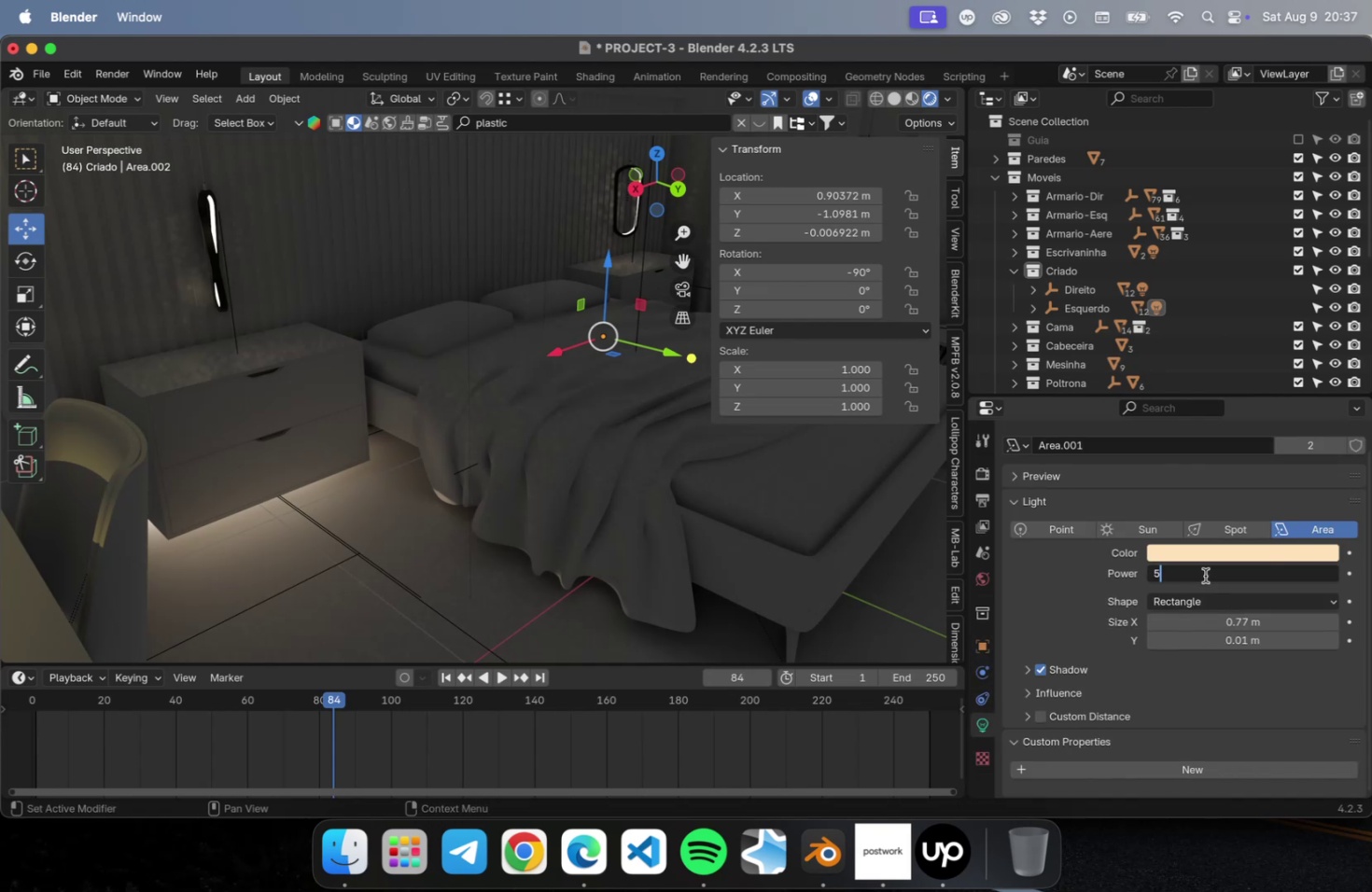 
key(Enter)
 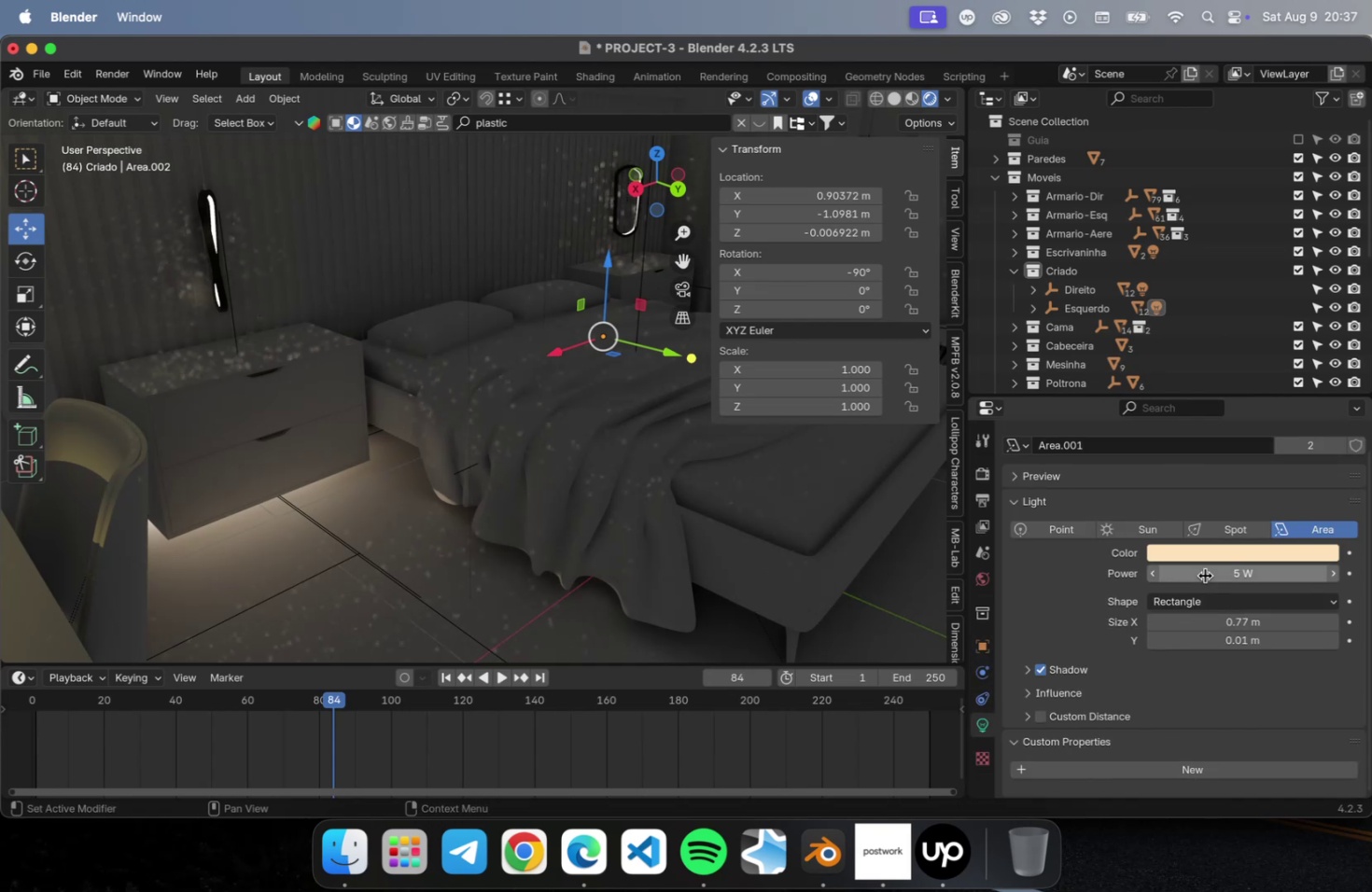 
key(Meta+CommandLeft)
 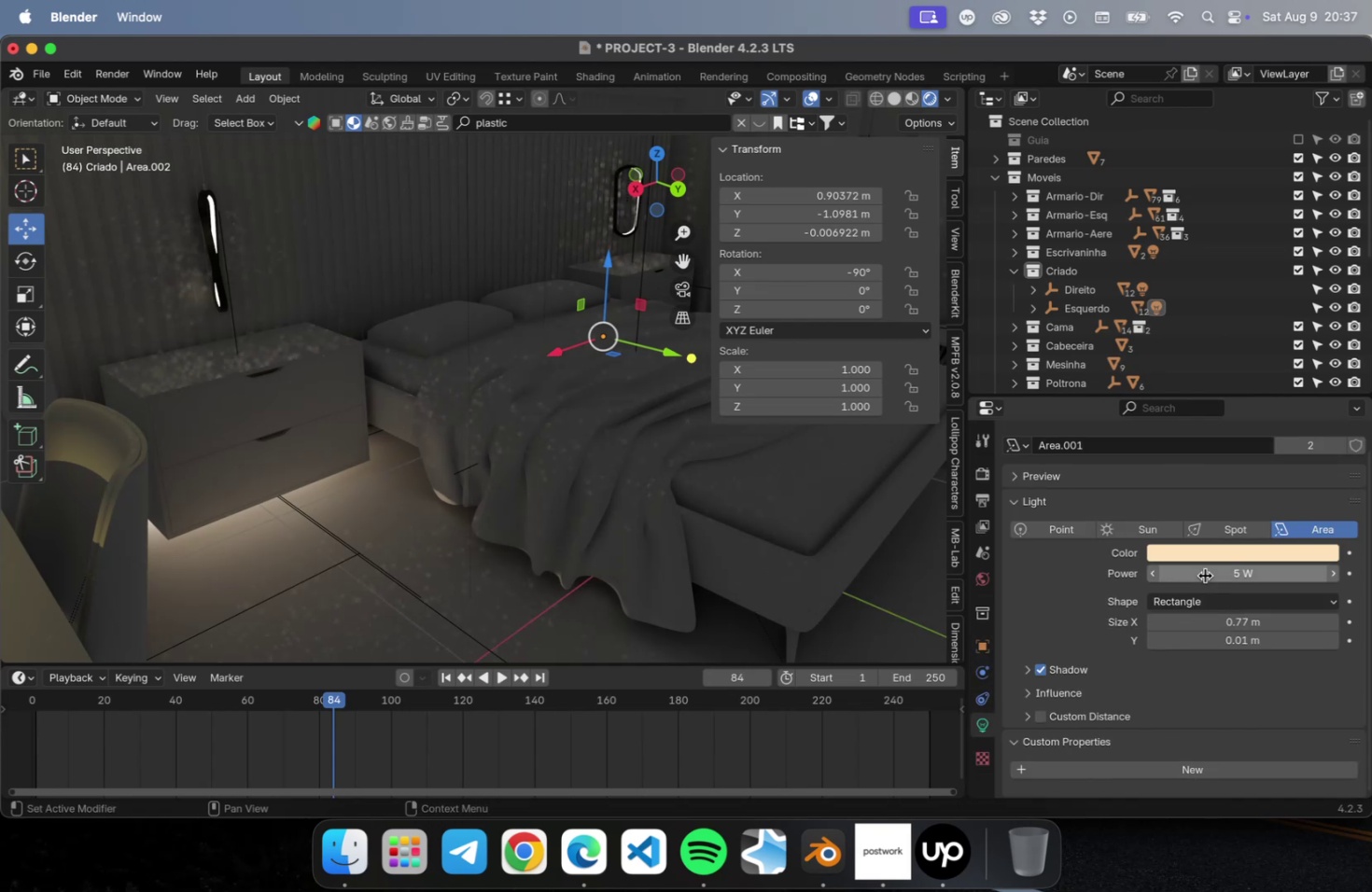 
key(Meta+S)
 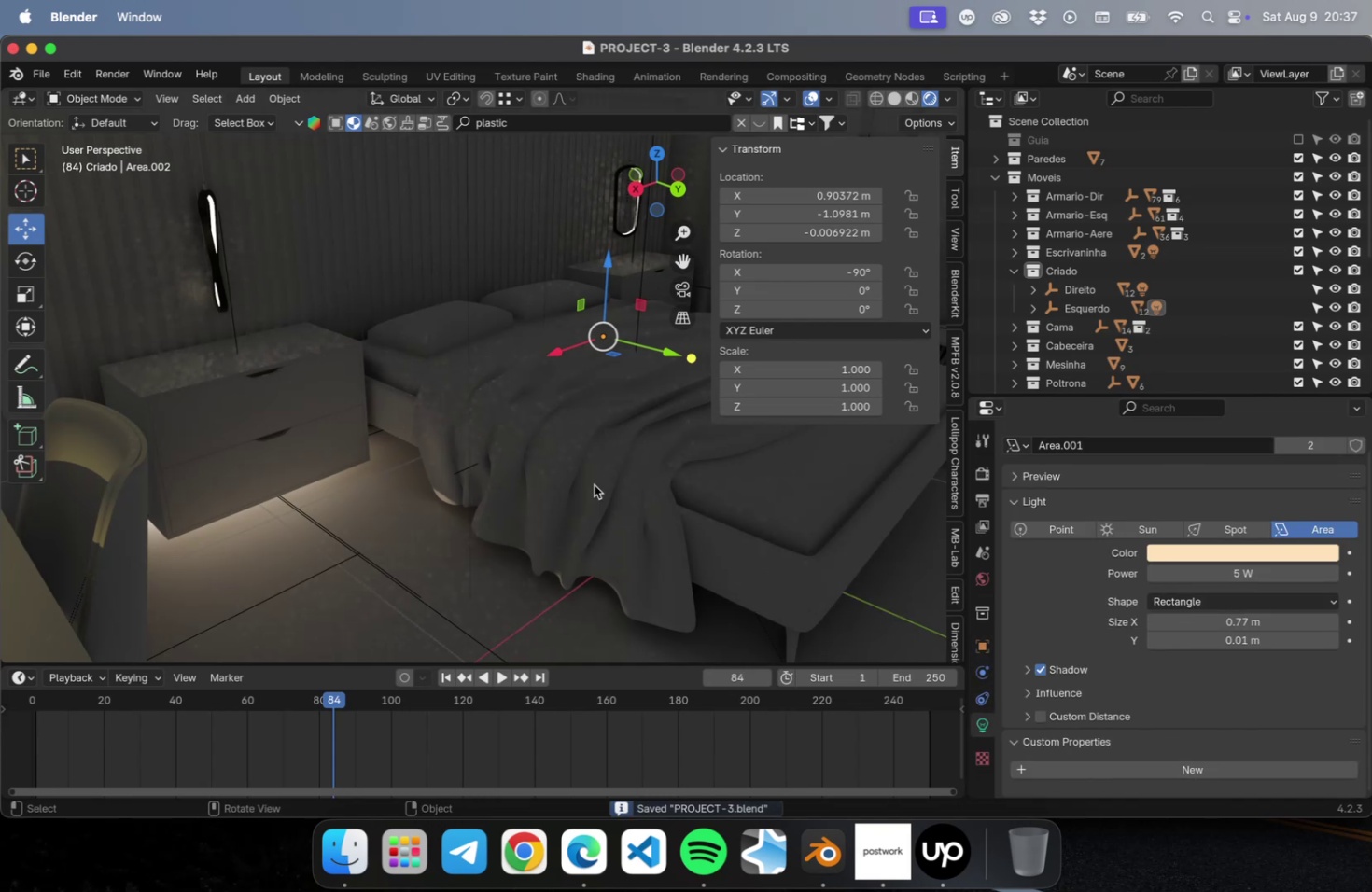 
left_click([467, 481])
 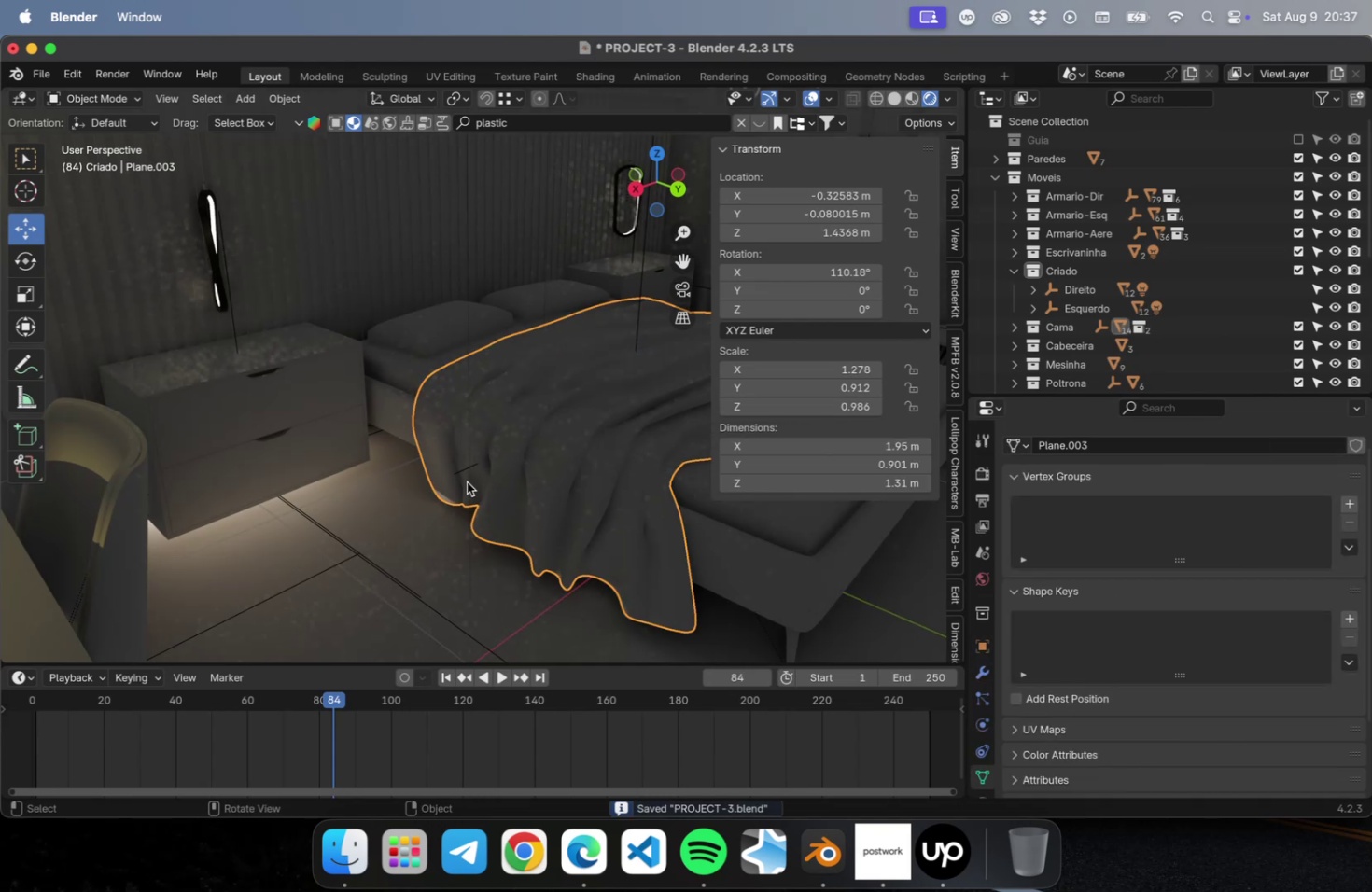 
key(N)
 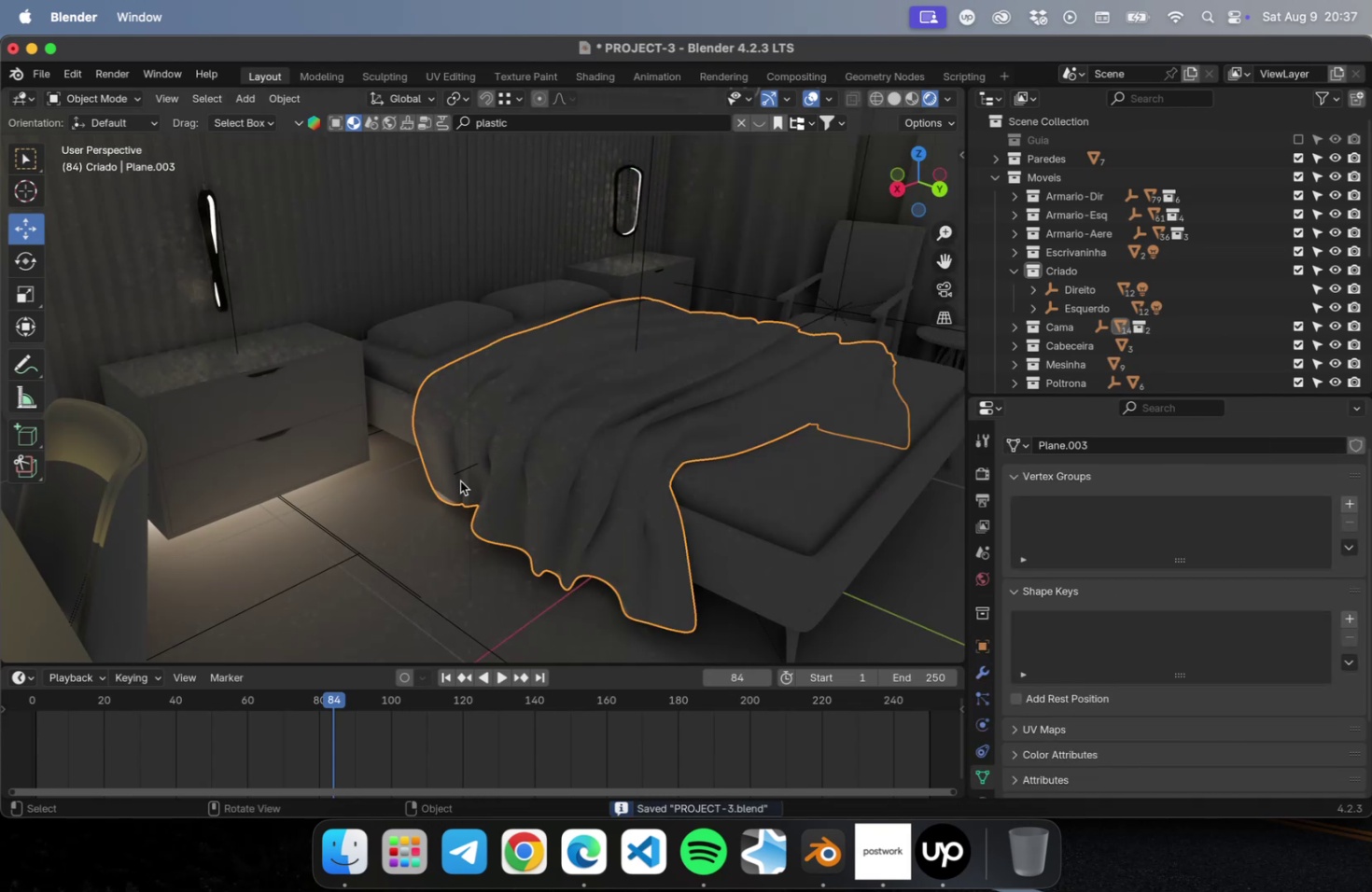 
key(Meta+CommandLeft)
 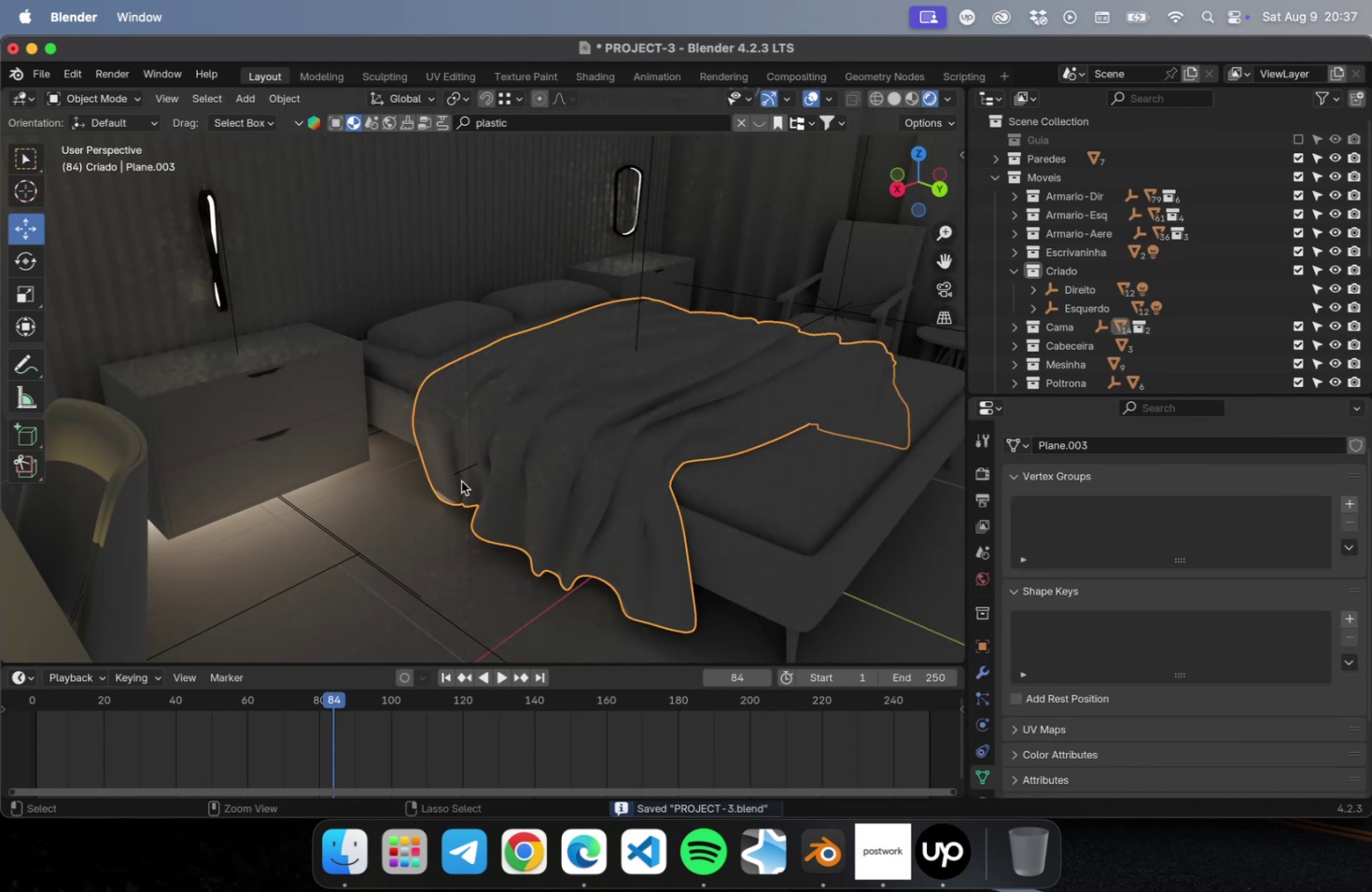 
key(Meta+S)
 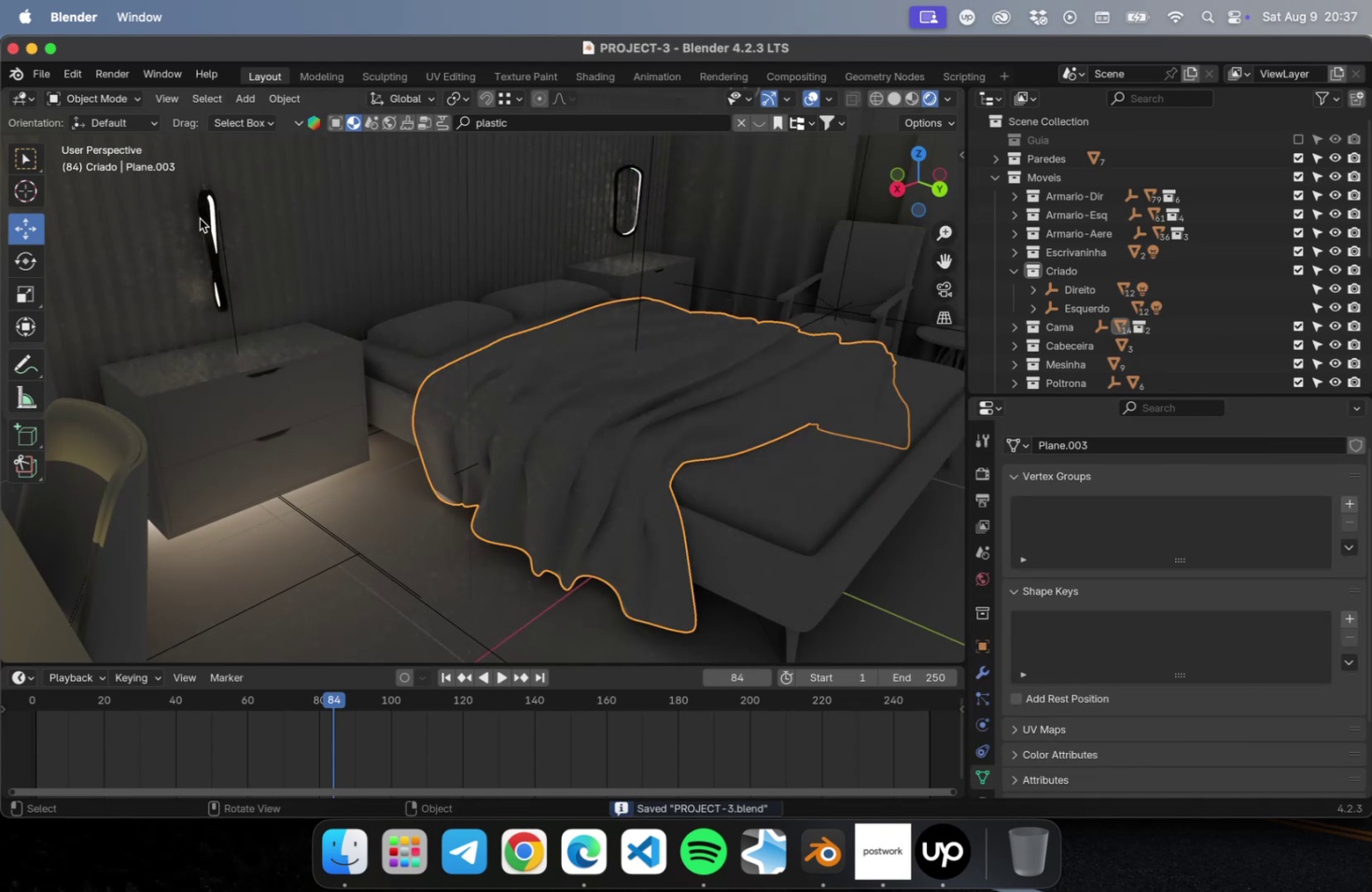 
left_click([207, 219])
 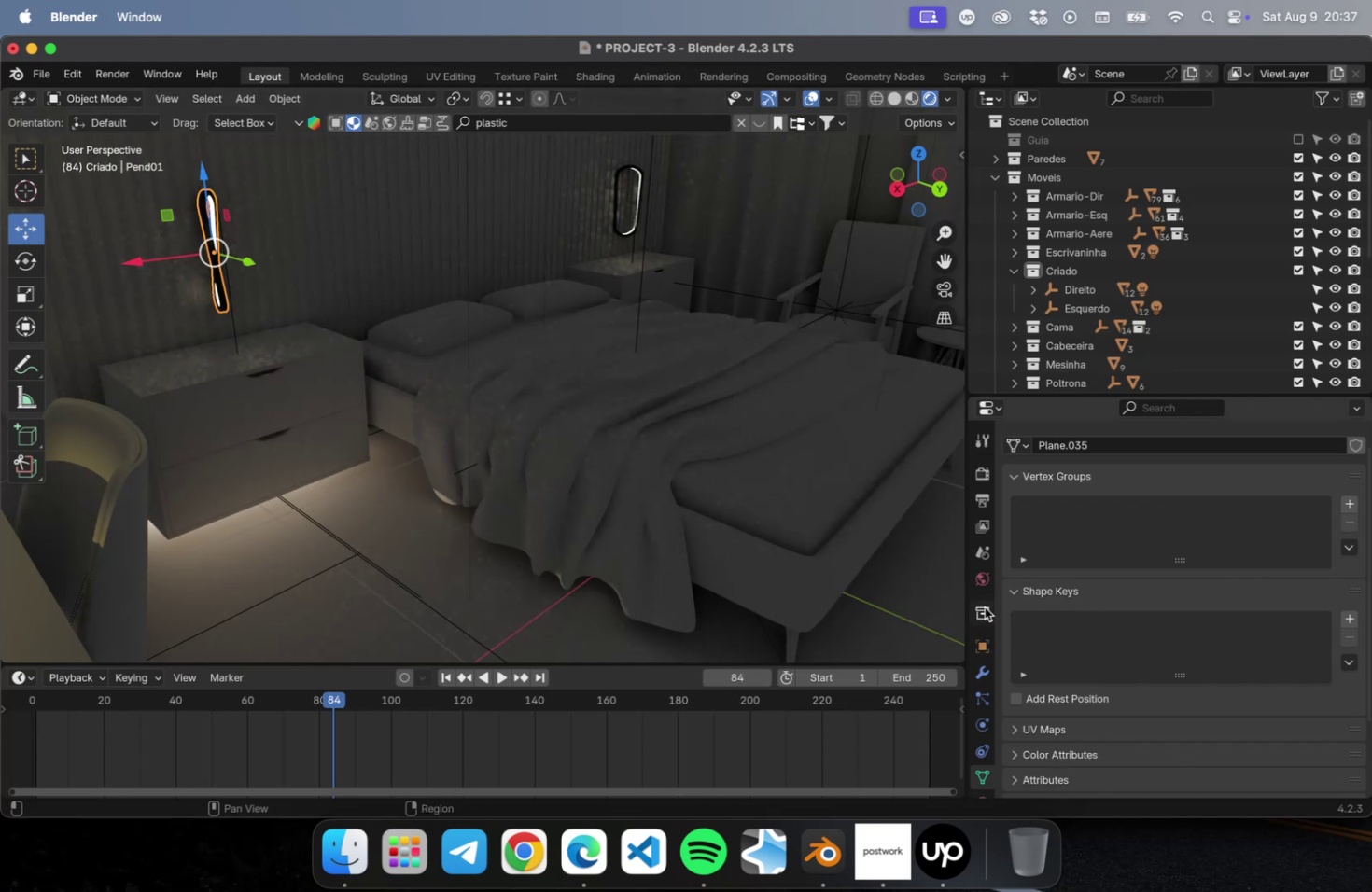 
scroll: coordinate [987, 735], scroll_direction: down, amount: 14.0
 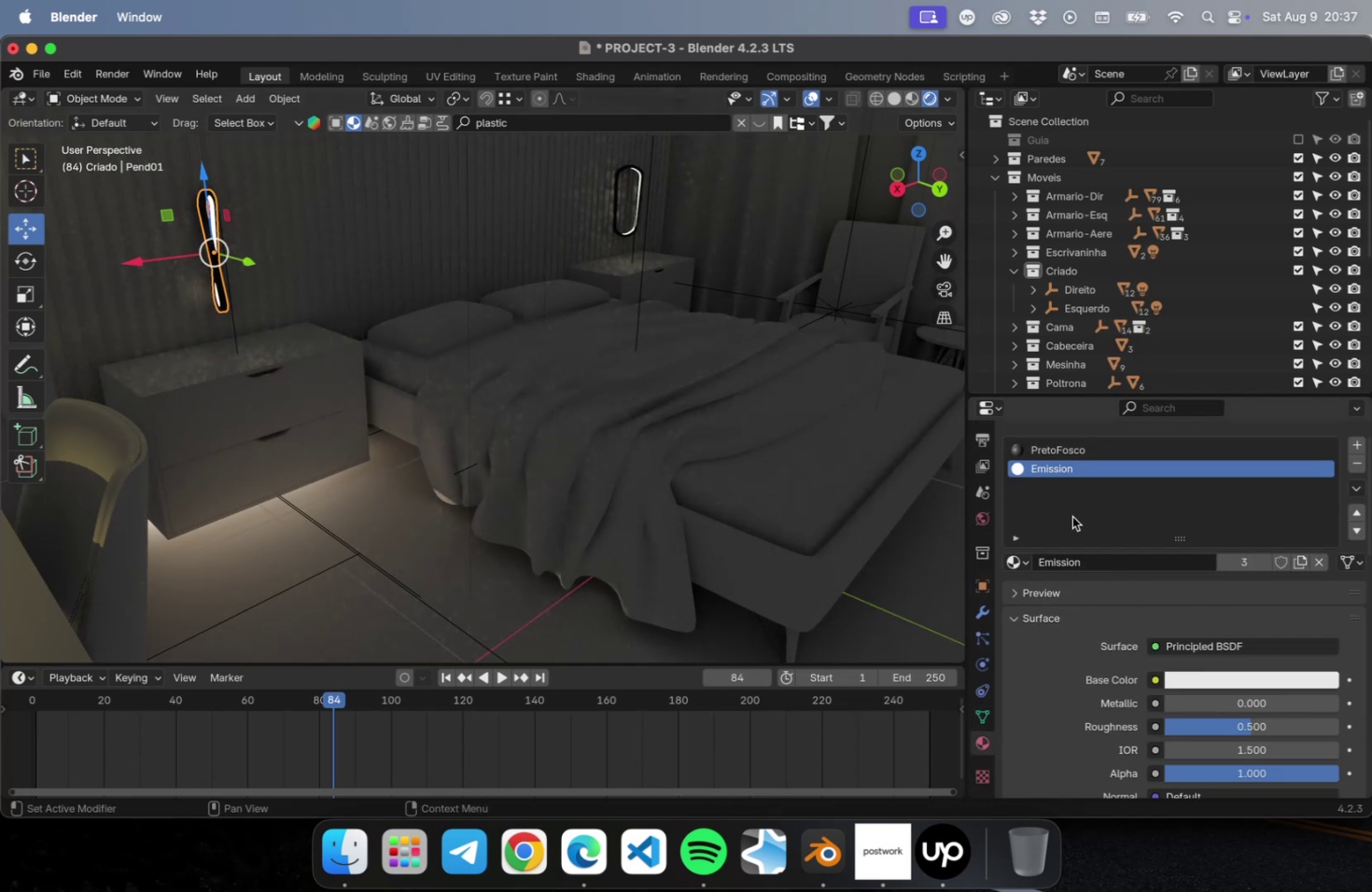 
left_click([1059, 469])
 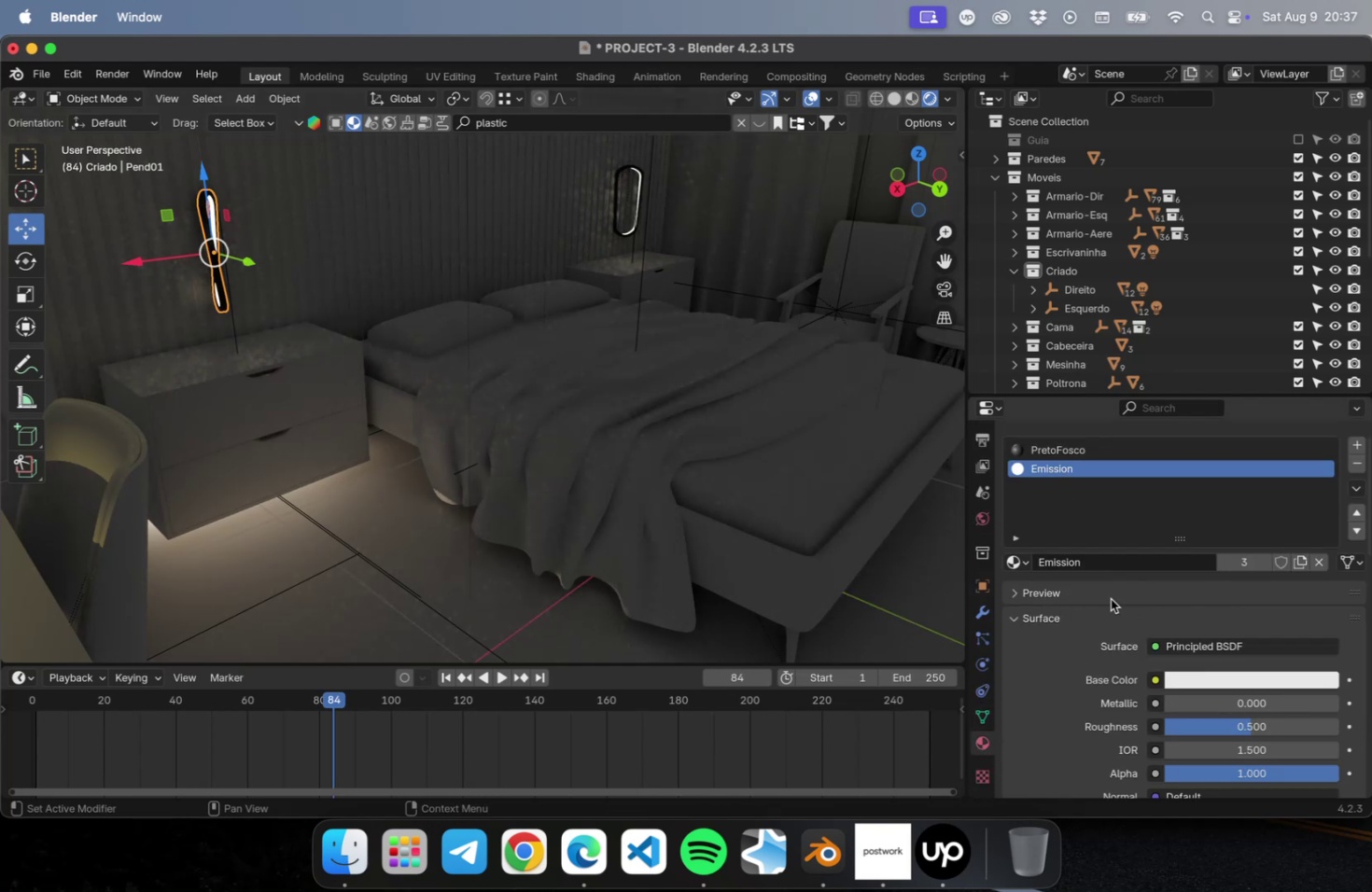 
scroll: coordinate [1118, 723], scroll_direction: down, amount: 22.0
 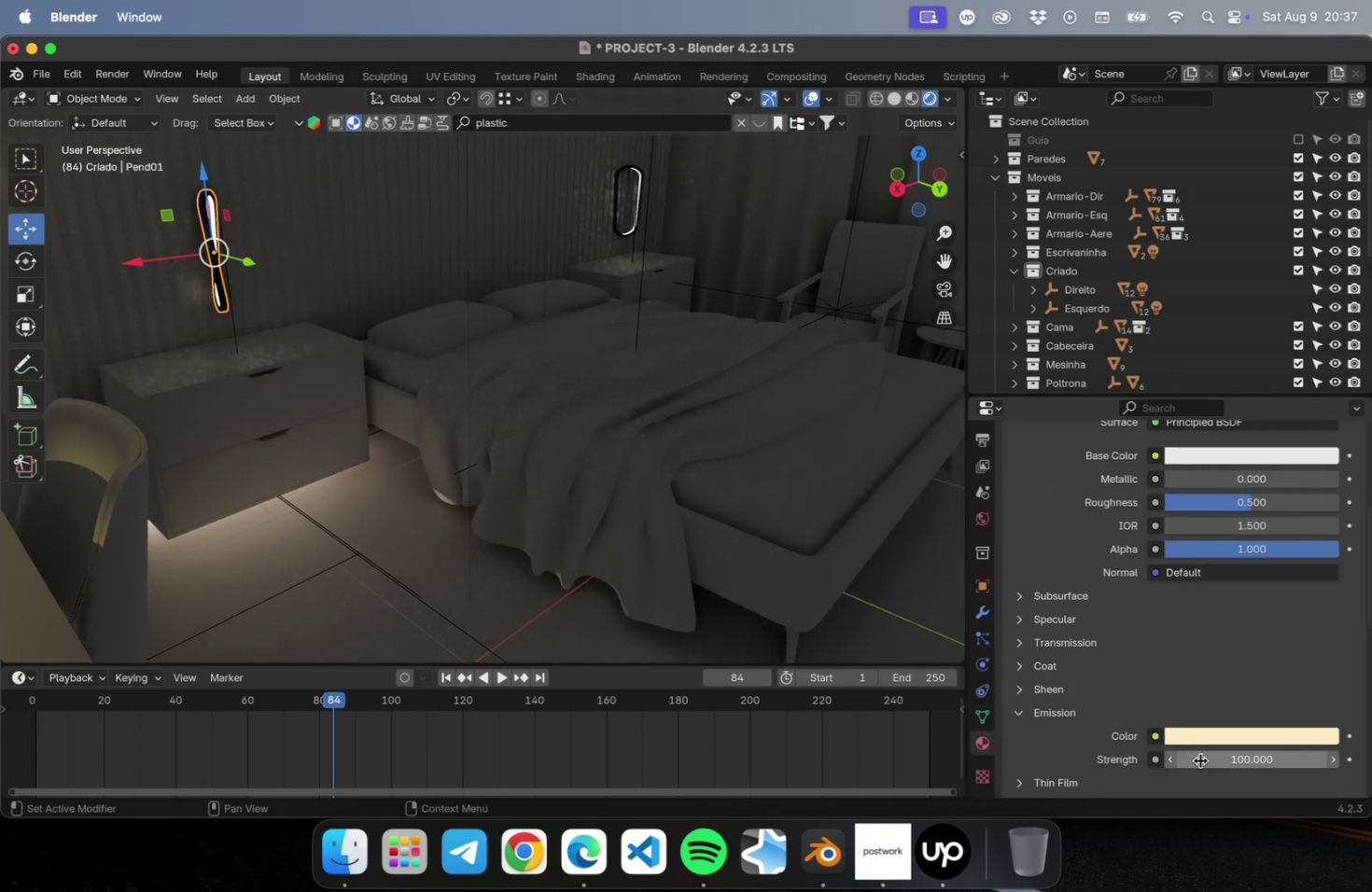 
left_click_drag(start_coordinate=[1200, 758], to_coordinate=[1371, 743])
 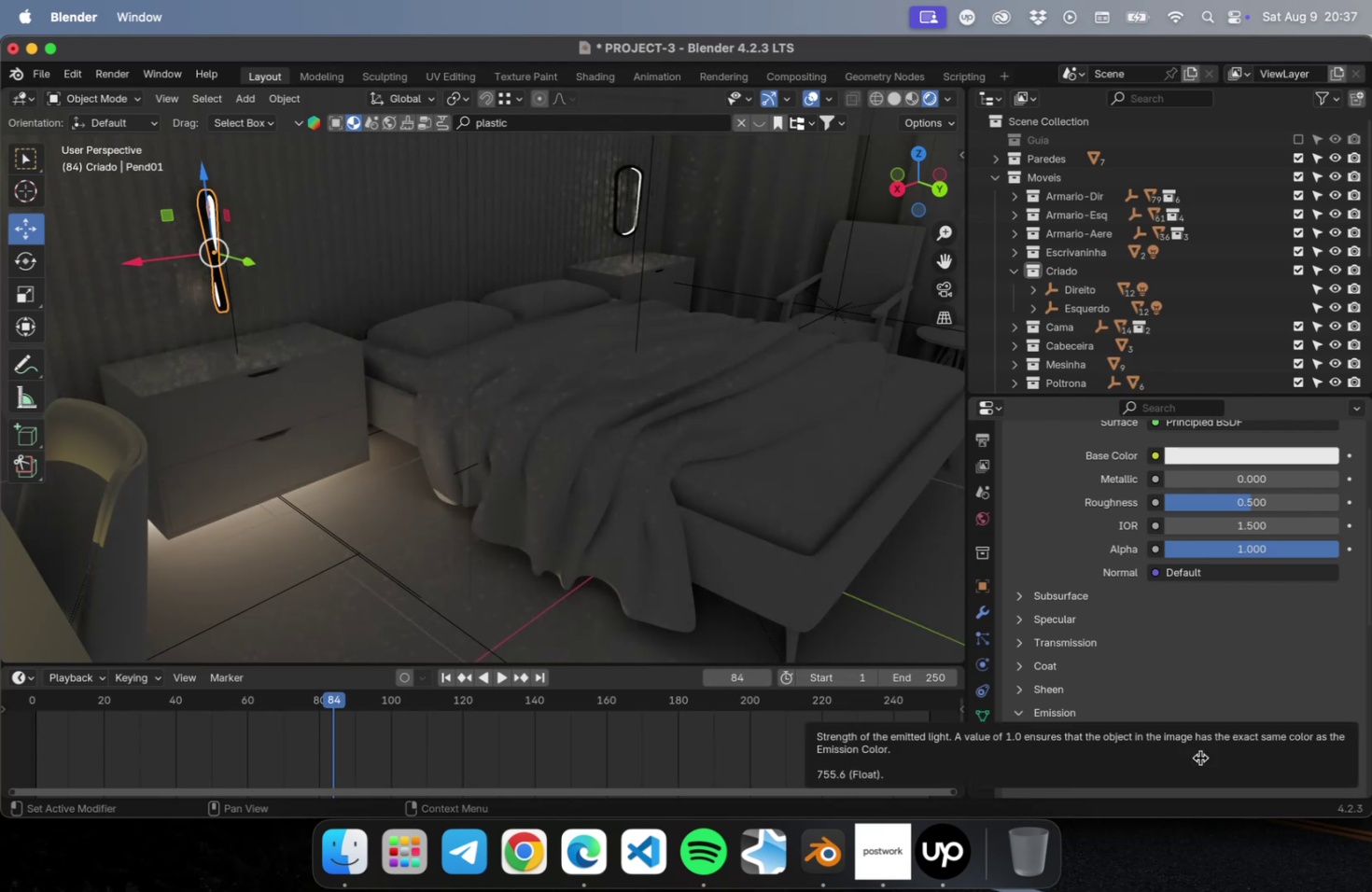 
key(Meta+Z)
 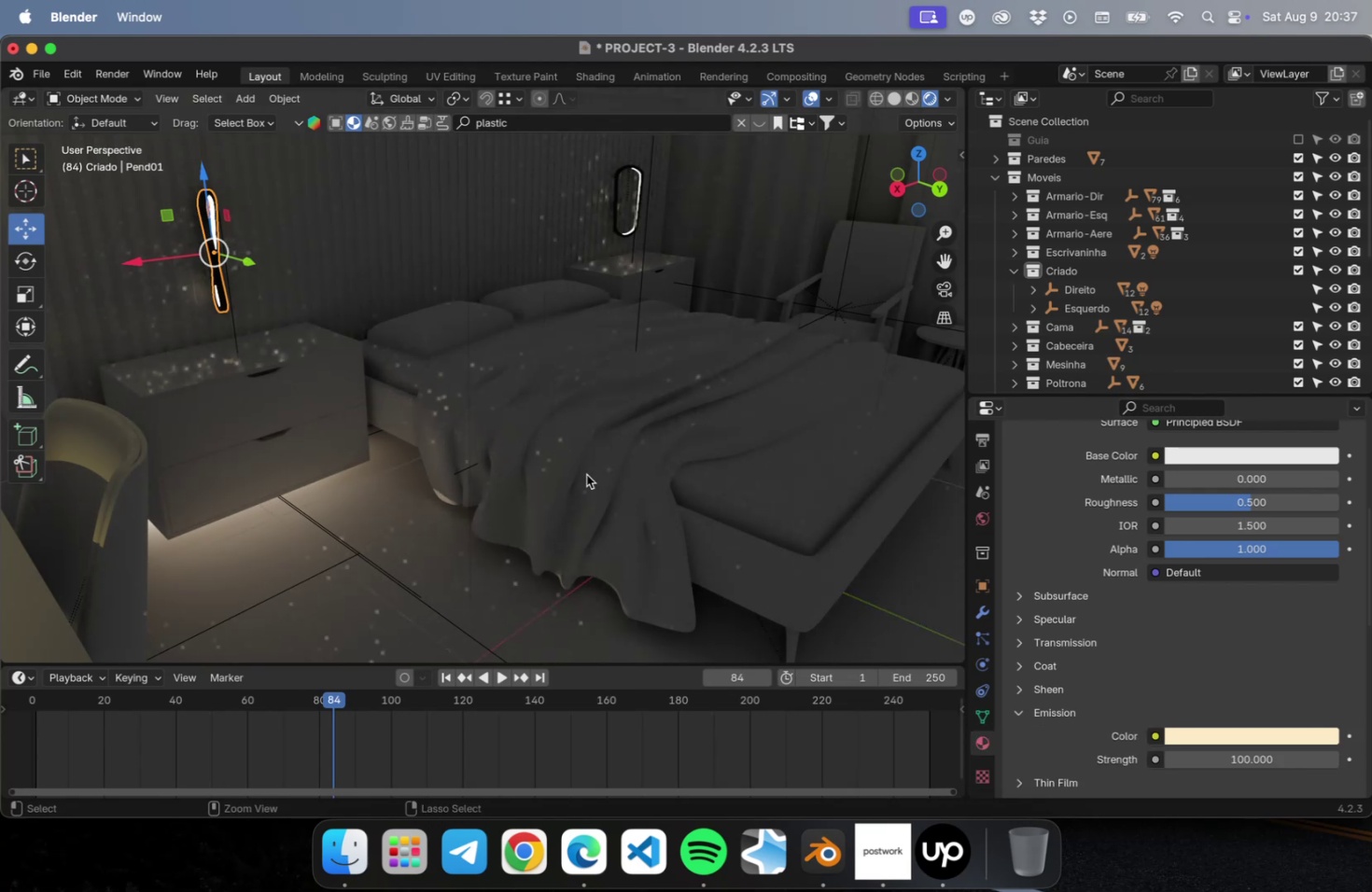 
key(Meta+S)
 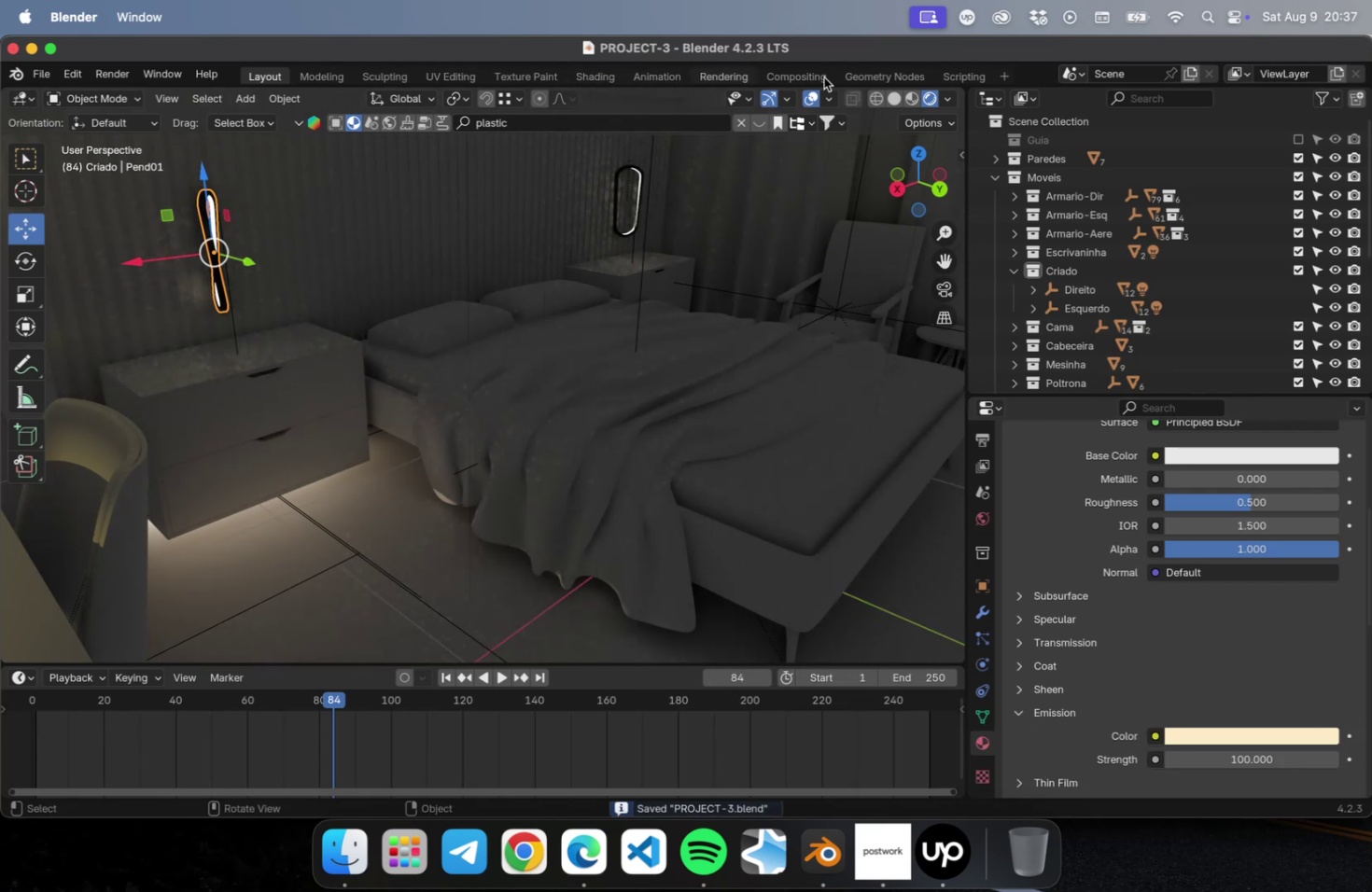 
left_click([815, 77])
 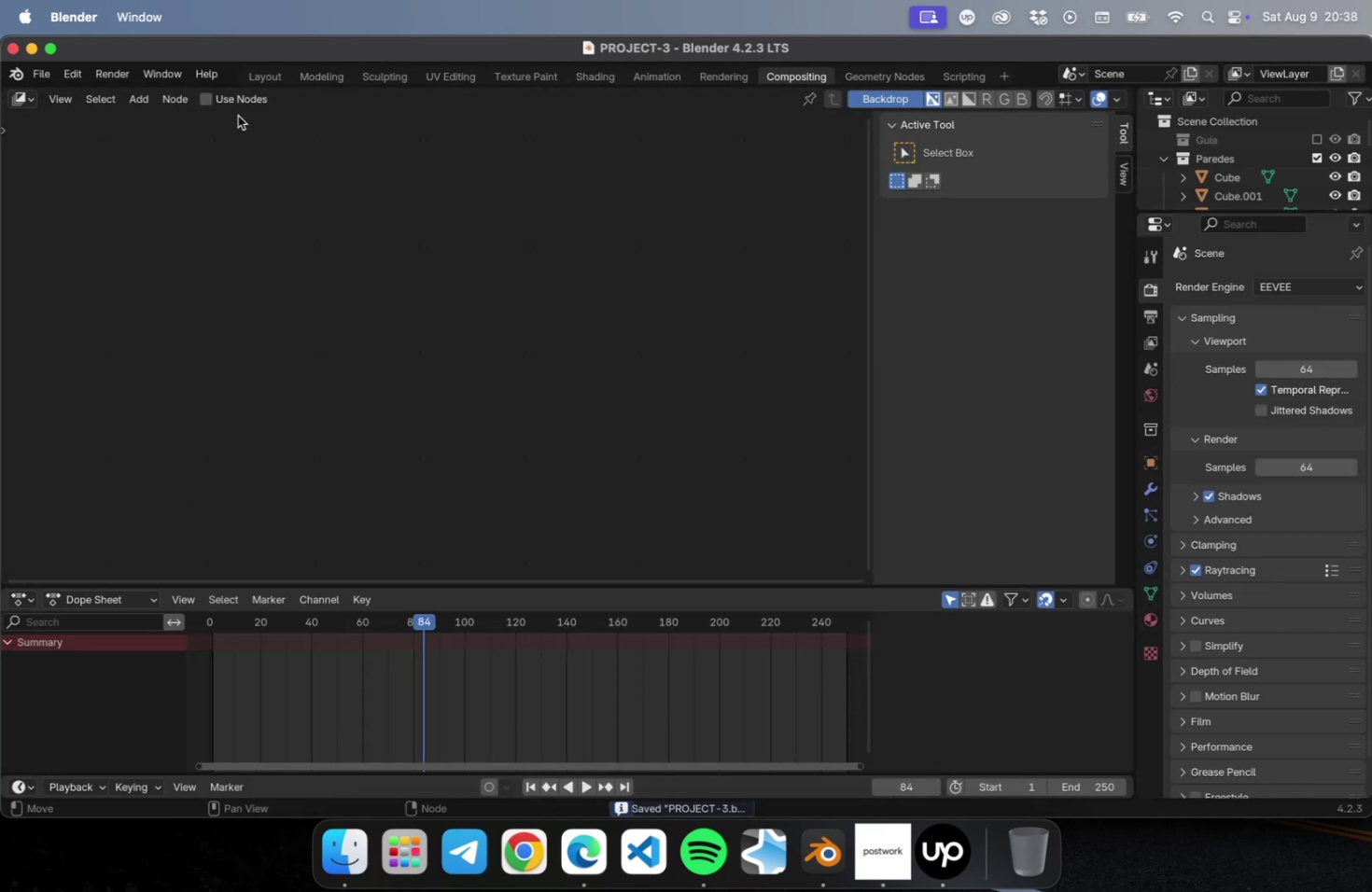 
left_click([210, 101])
 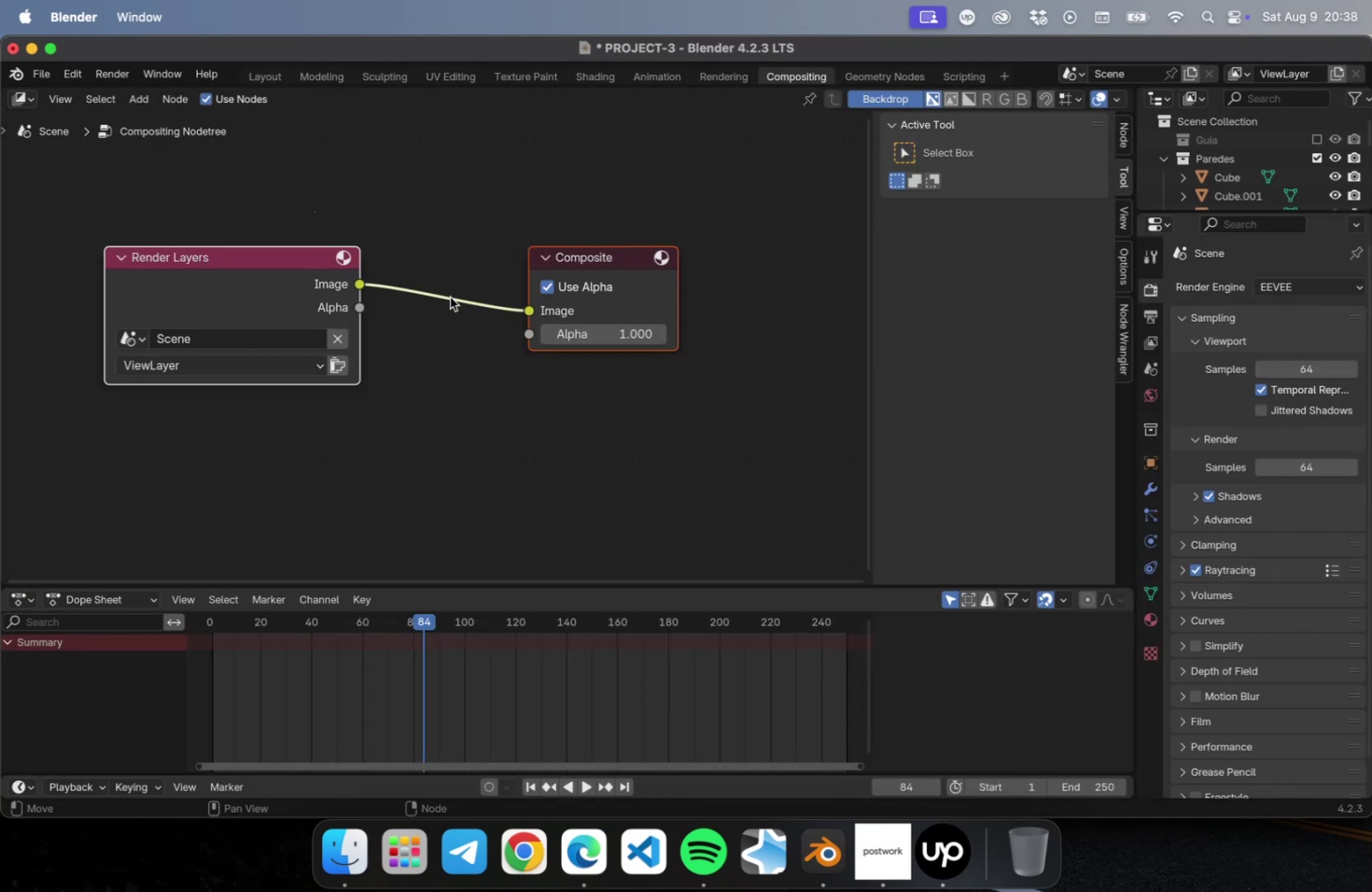 
left_click([450, 298])
 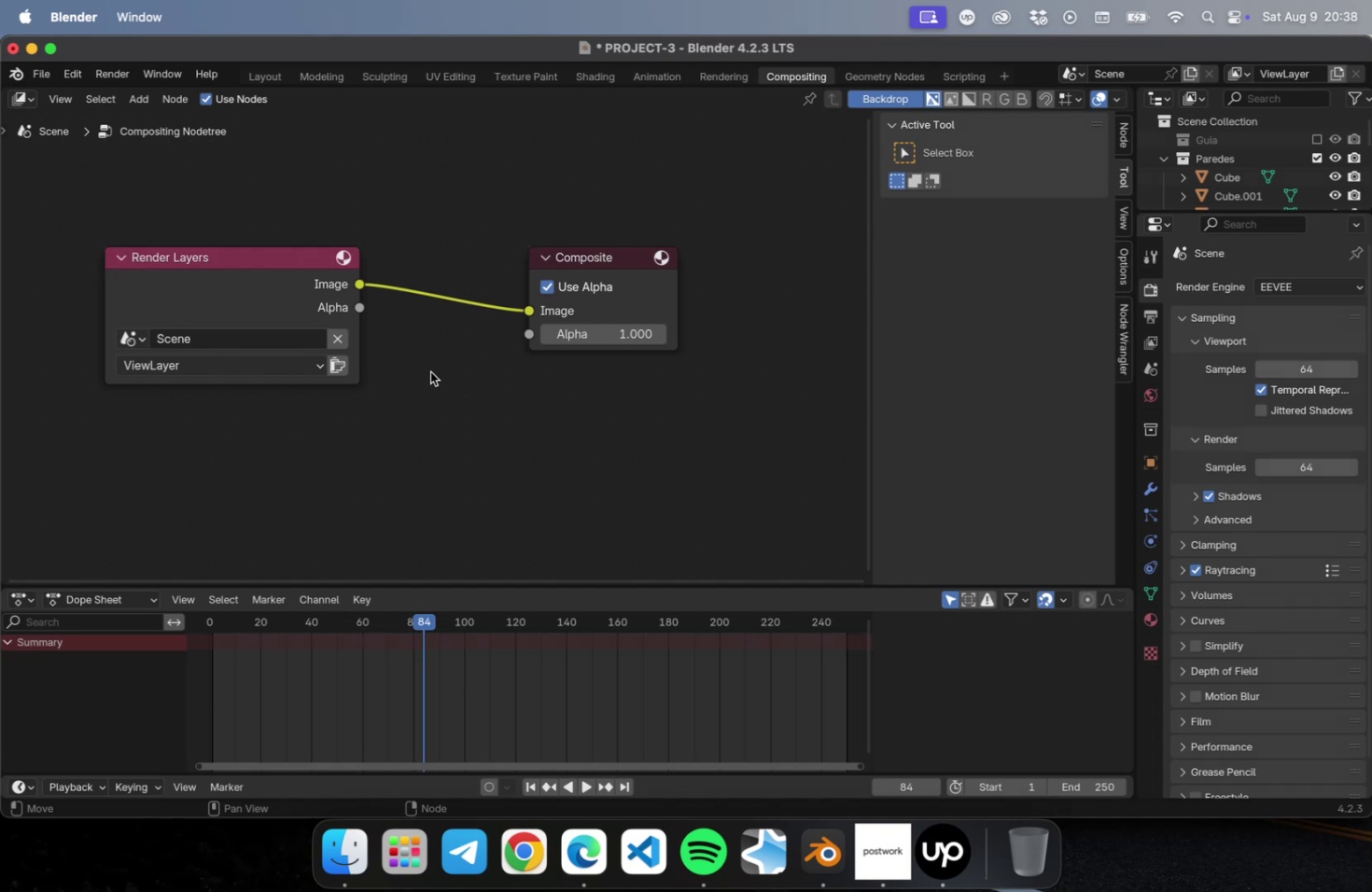 
type(Ab)
key(Backspace)
type(glare)
 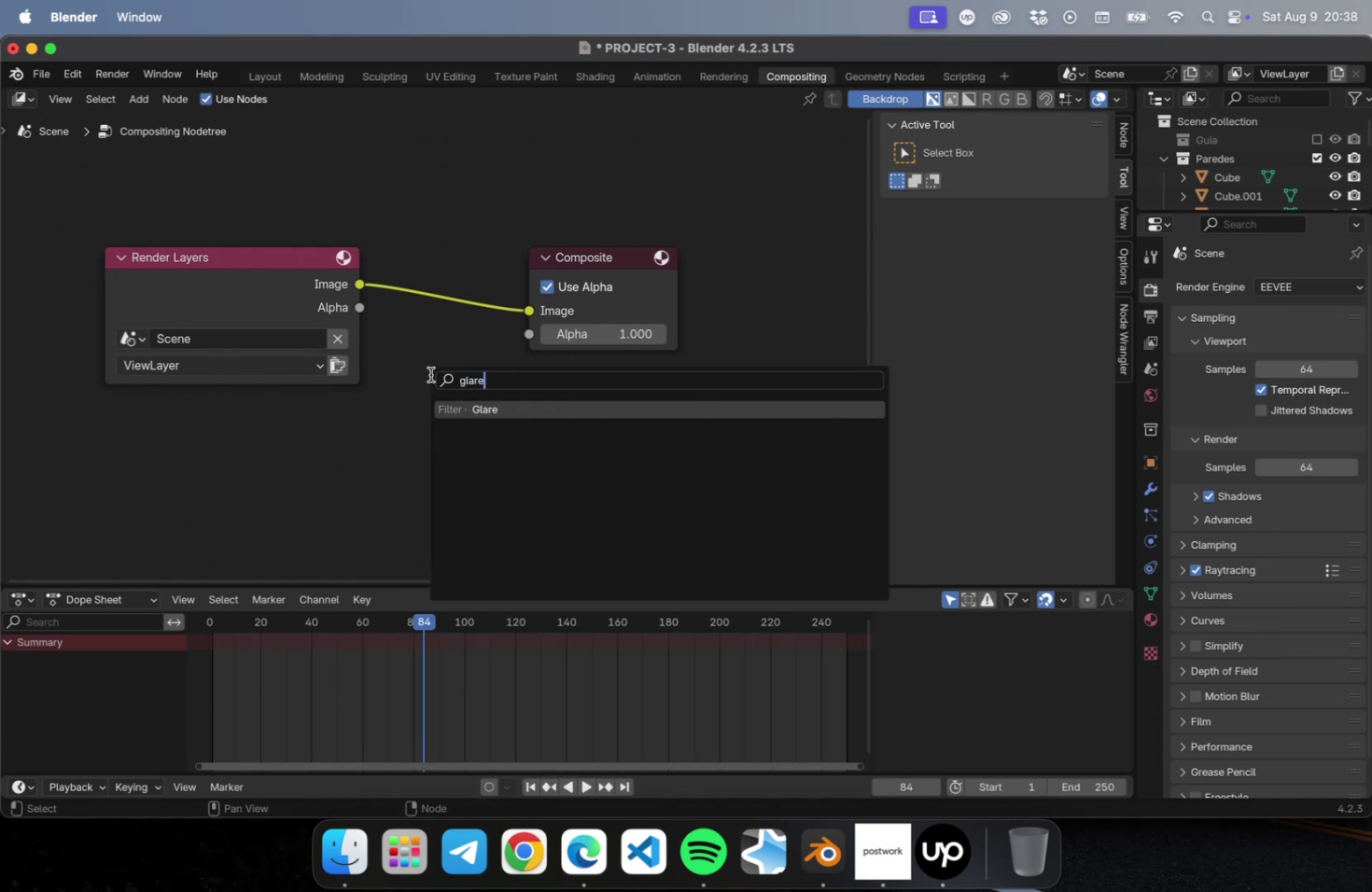 
key(Enter)
 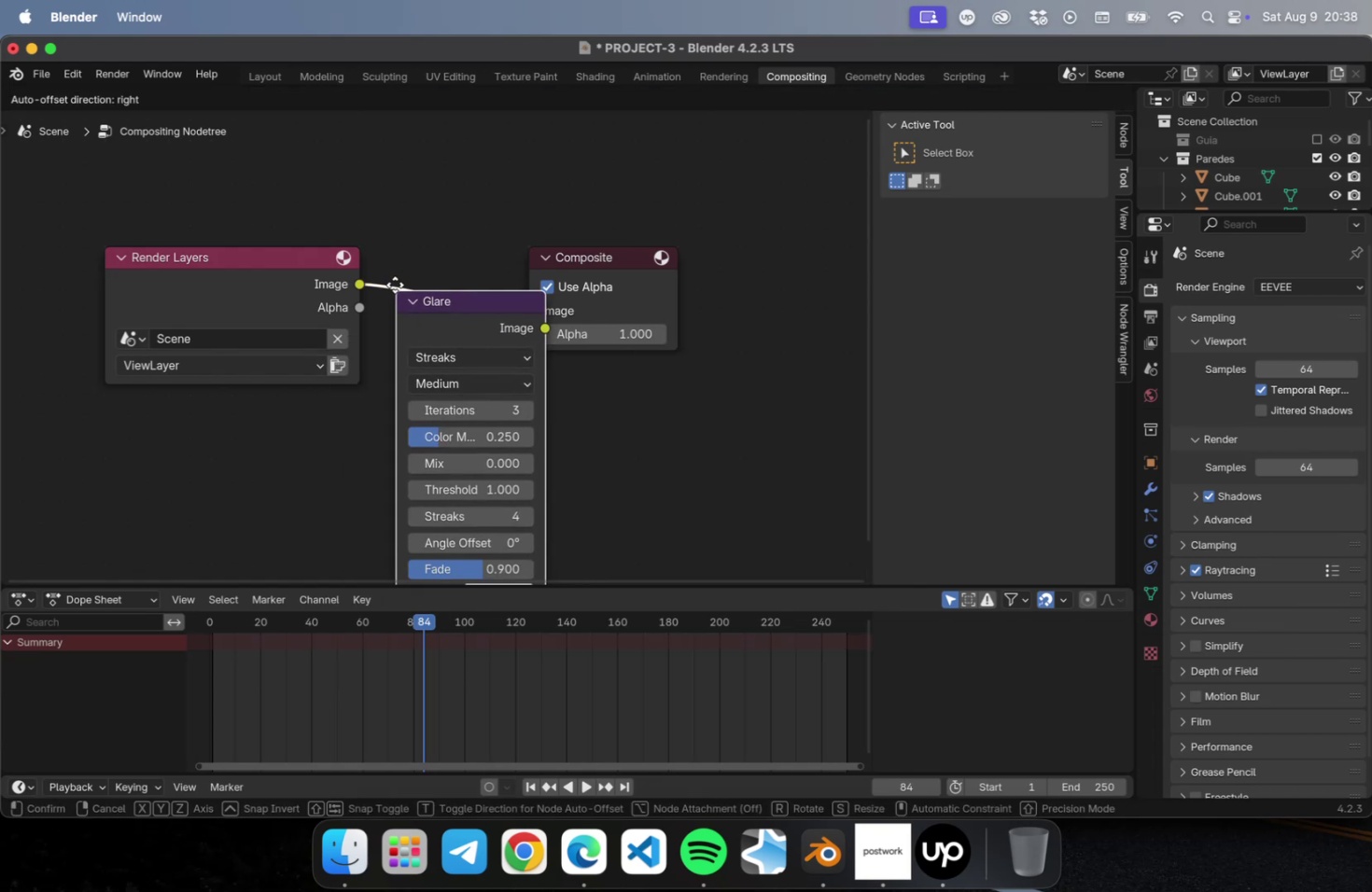 
left_click([398, 282])
 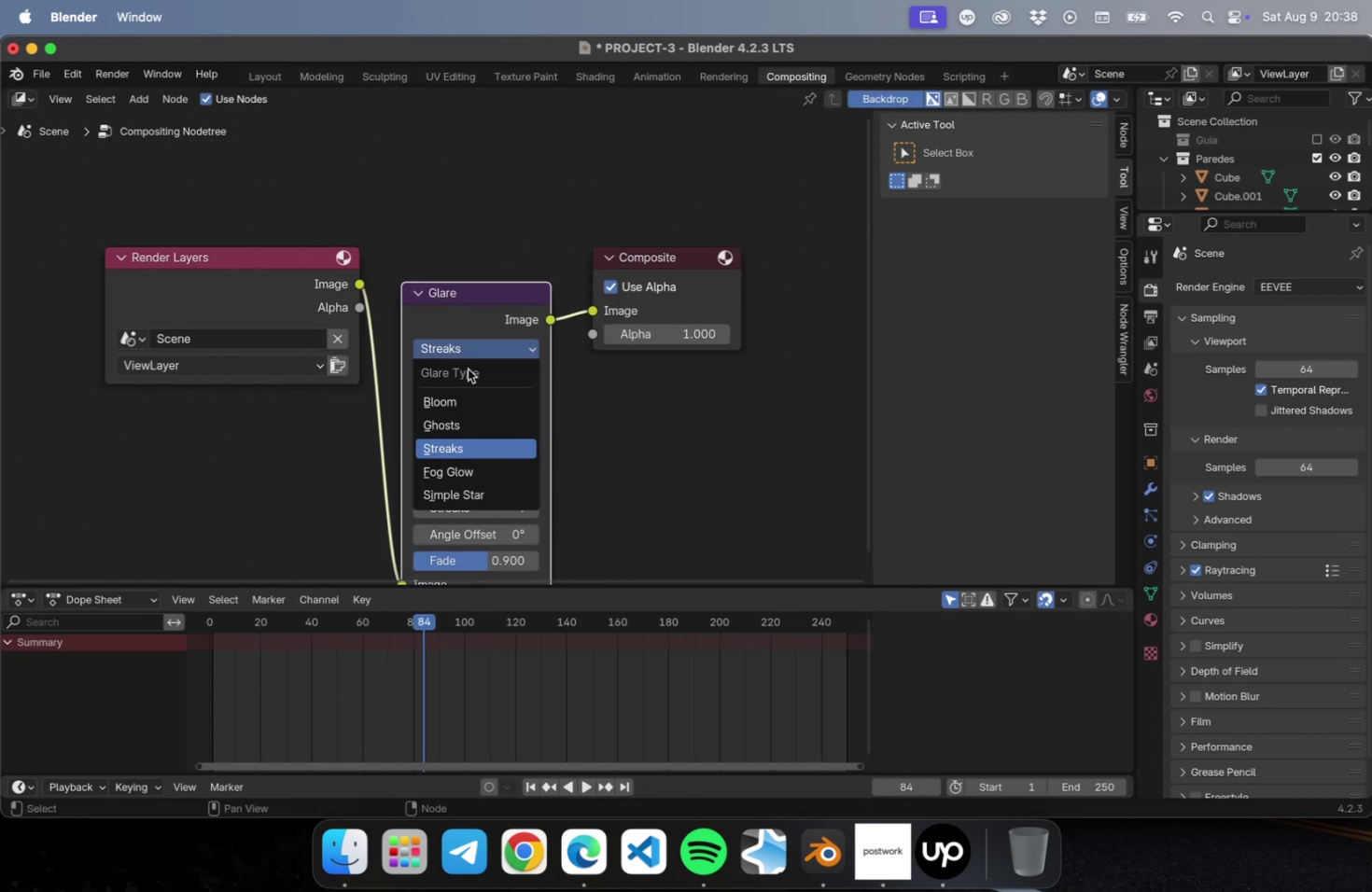 
left_click([471, 399])
 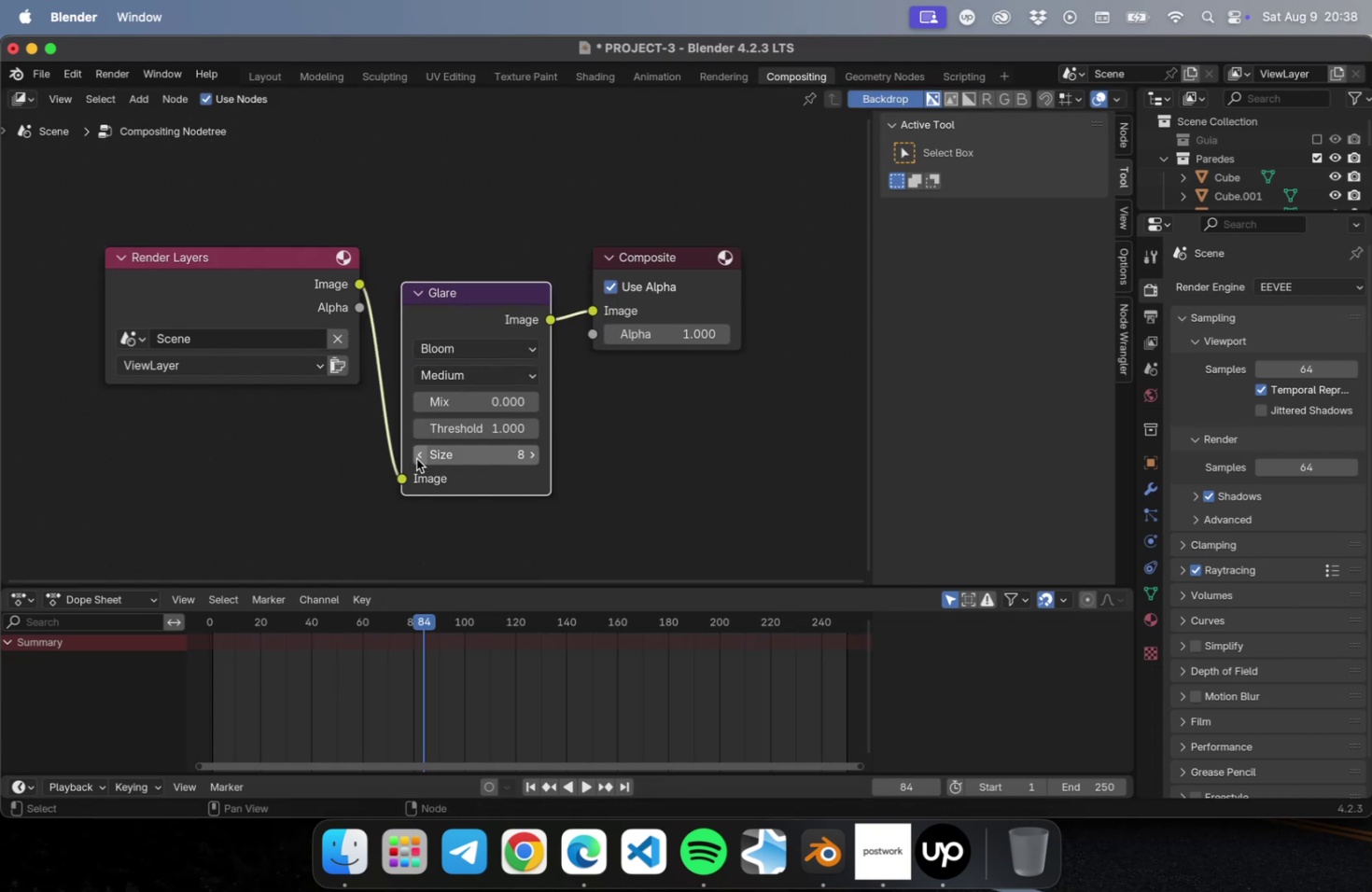 
double_click([418, 458])
 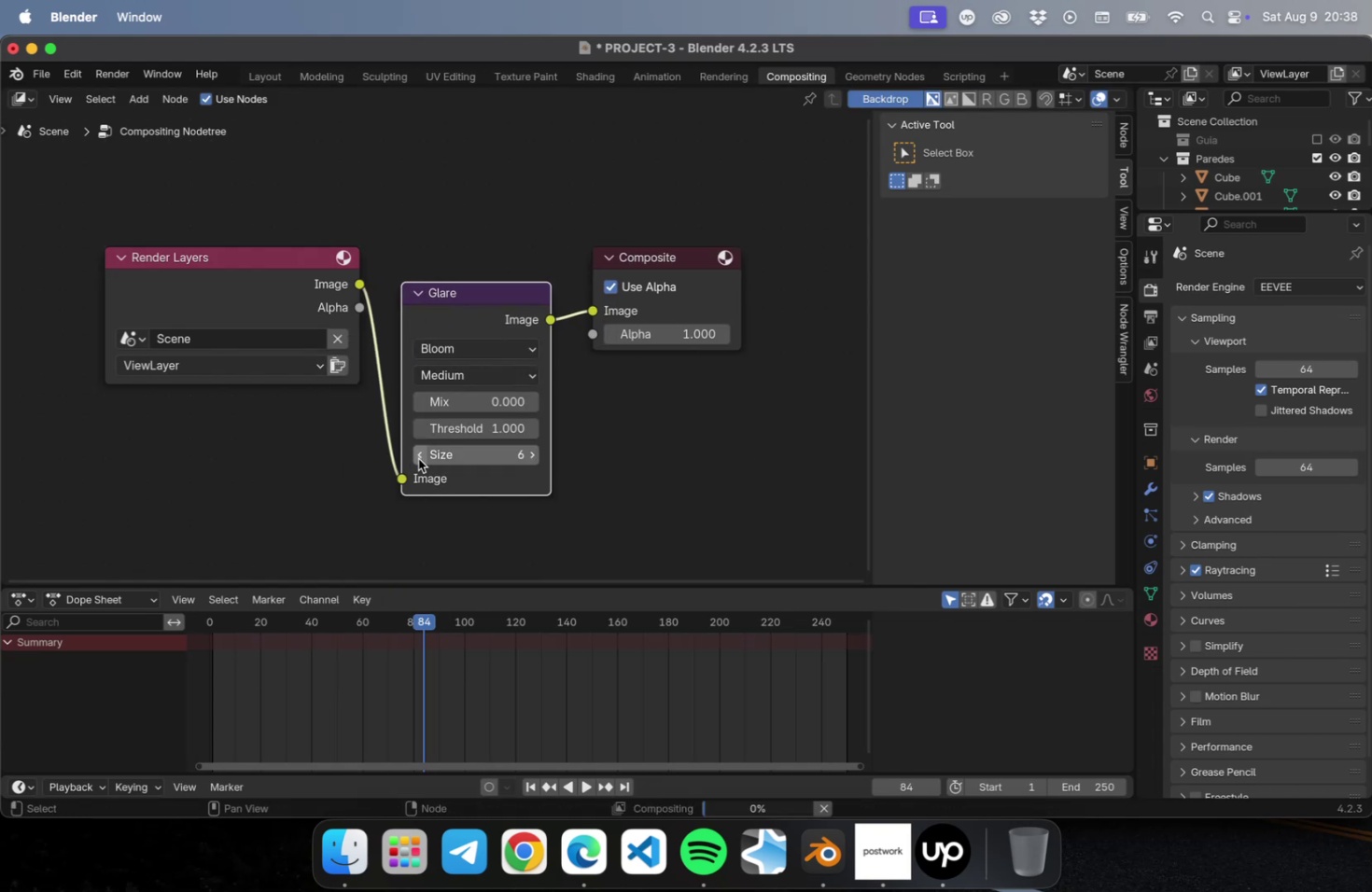 
triple_click([418, 458])
 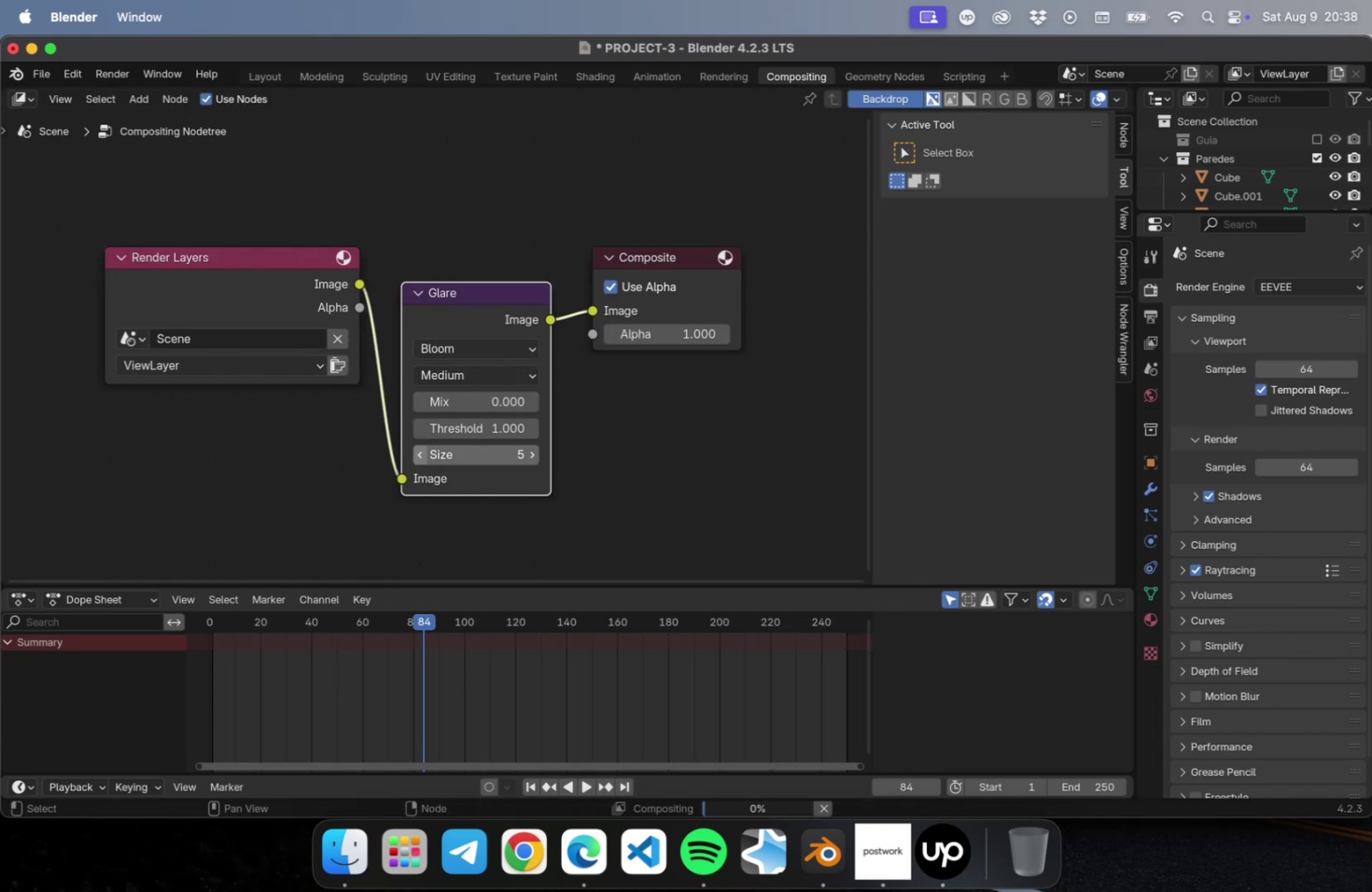 
triple_click([417, 458])
 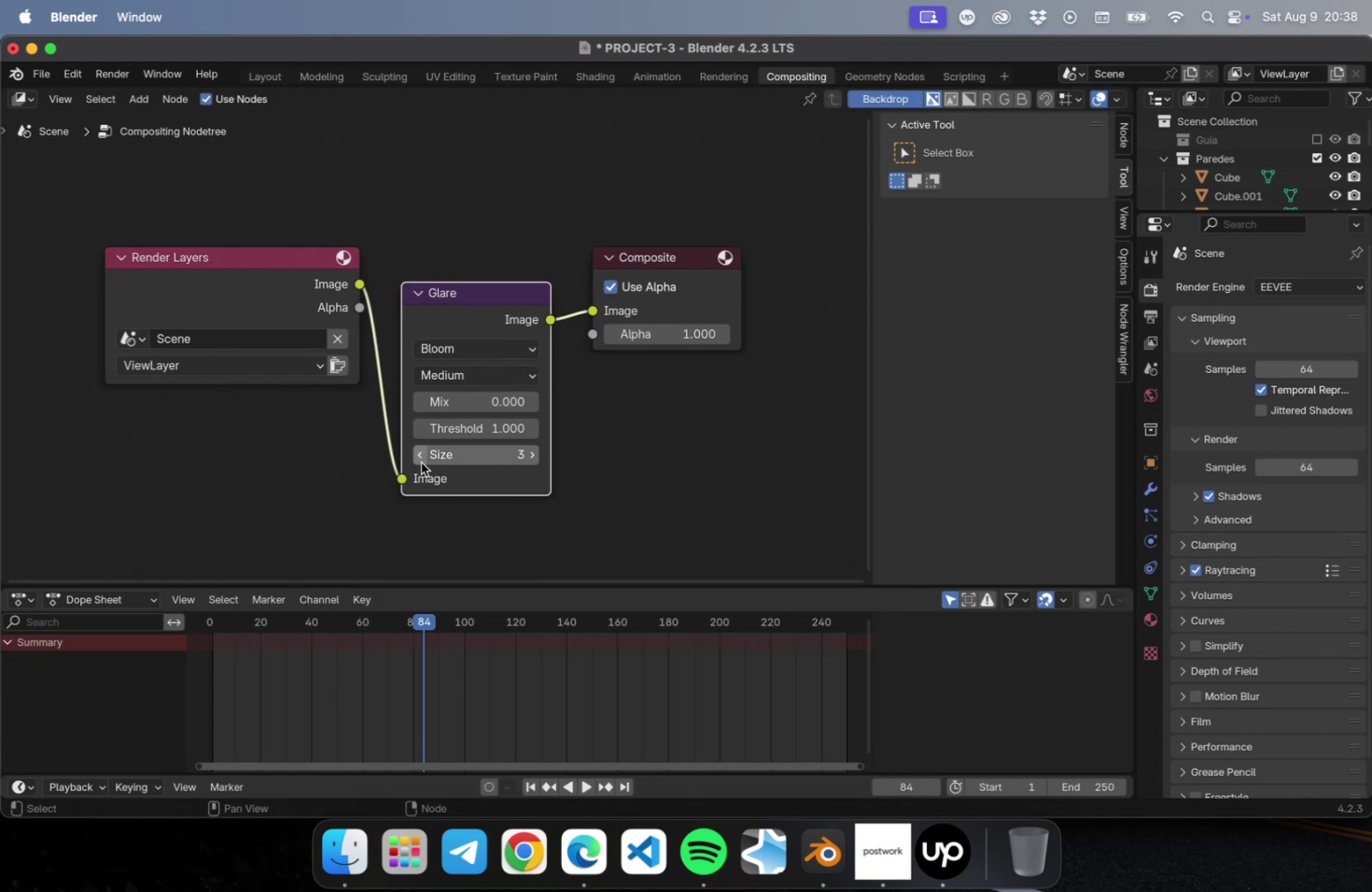 
double_click([644, 474])
 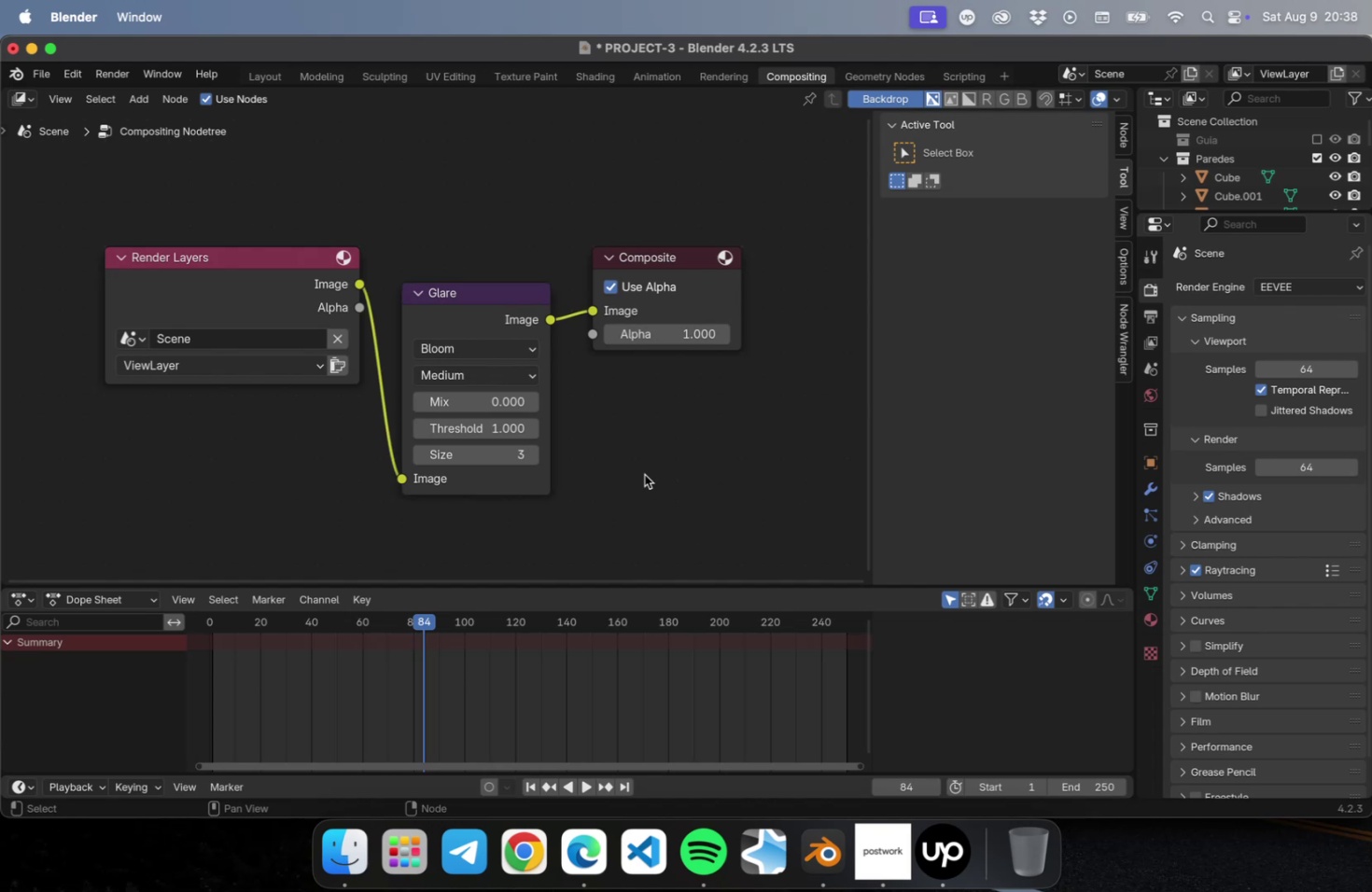 
key(Meta+CommandLeft)
 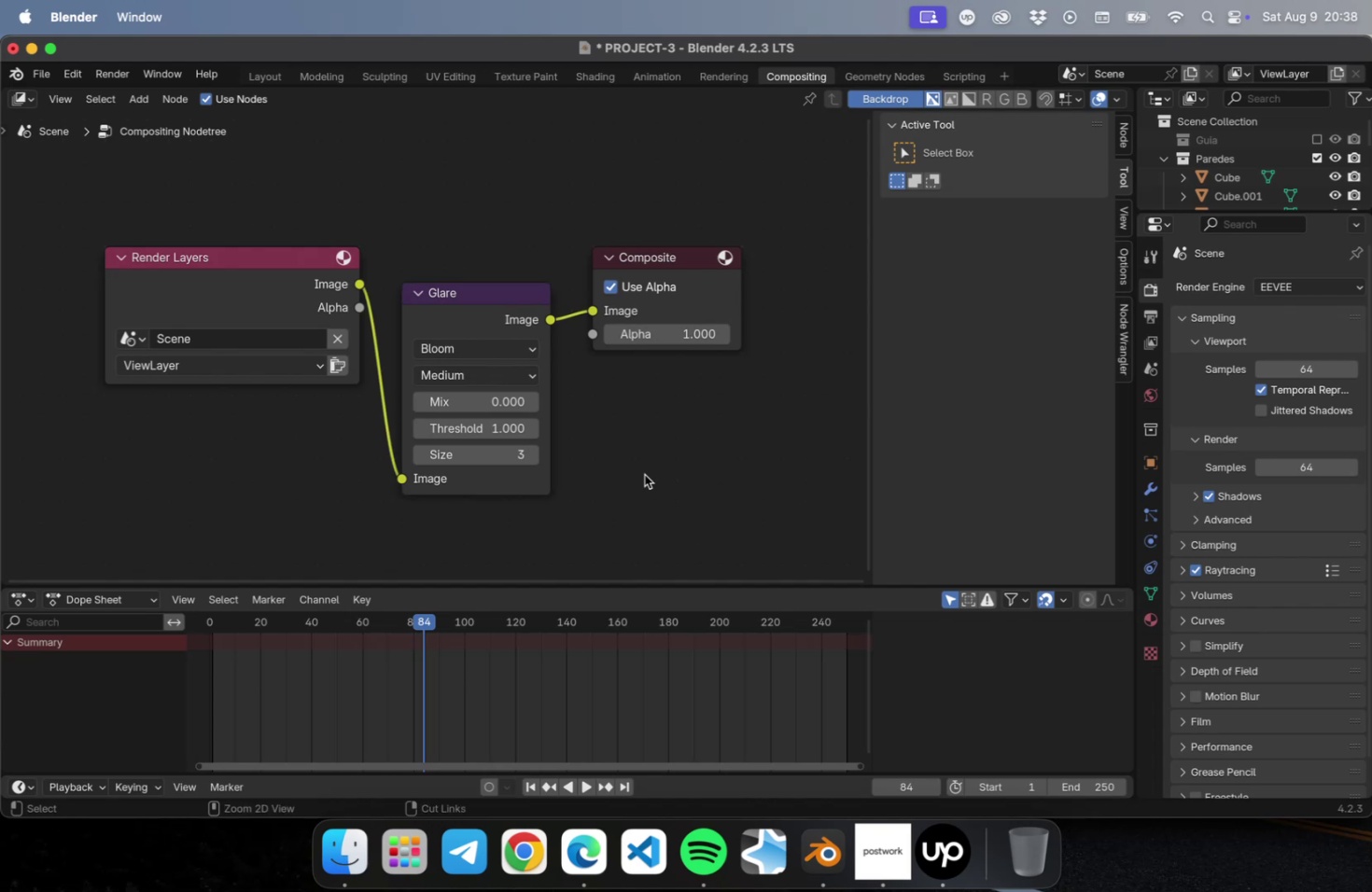 
key(Meta+S)
 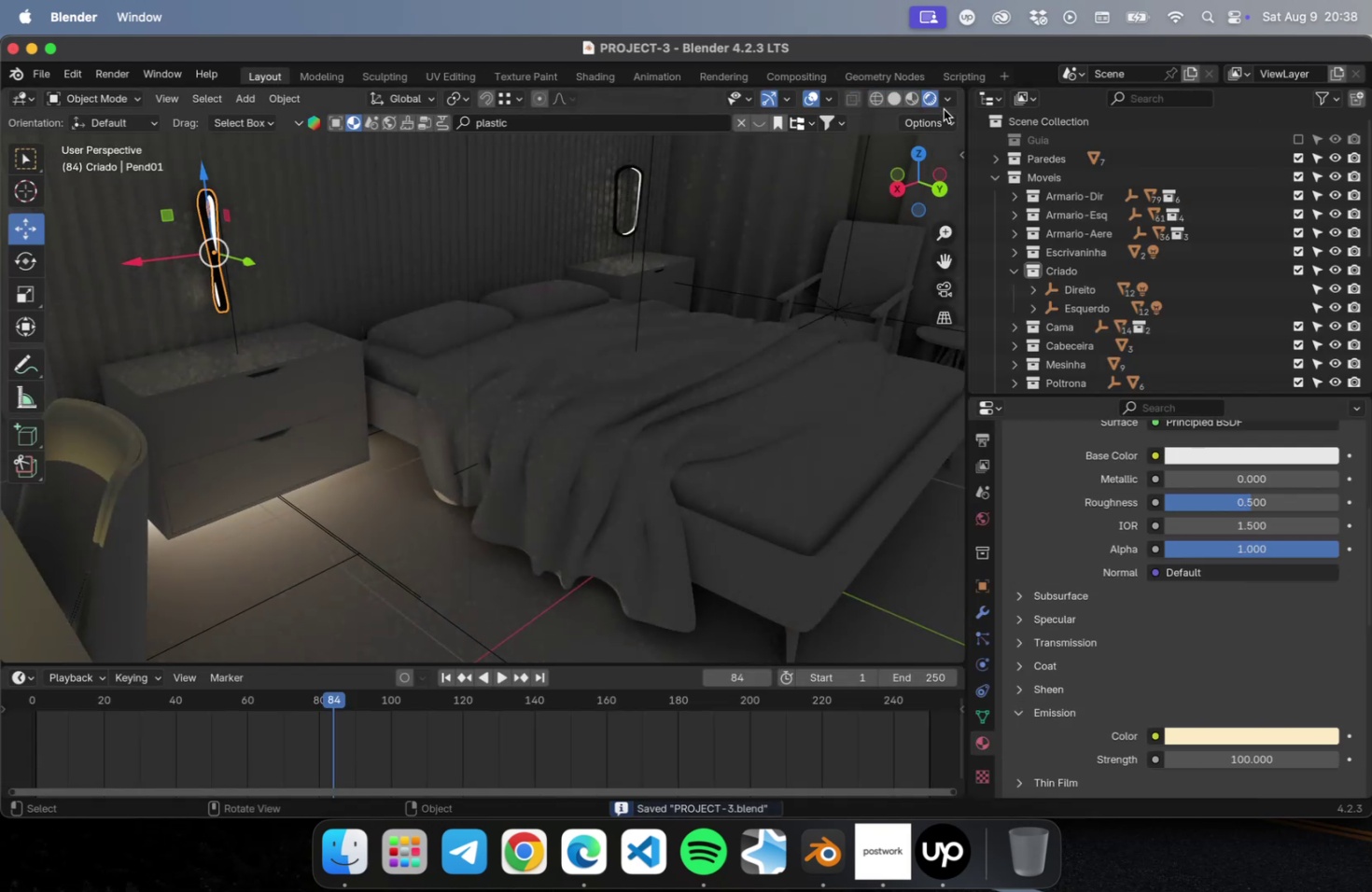 
wait(5.76)
 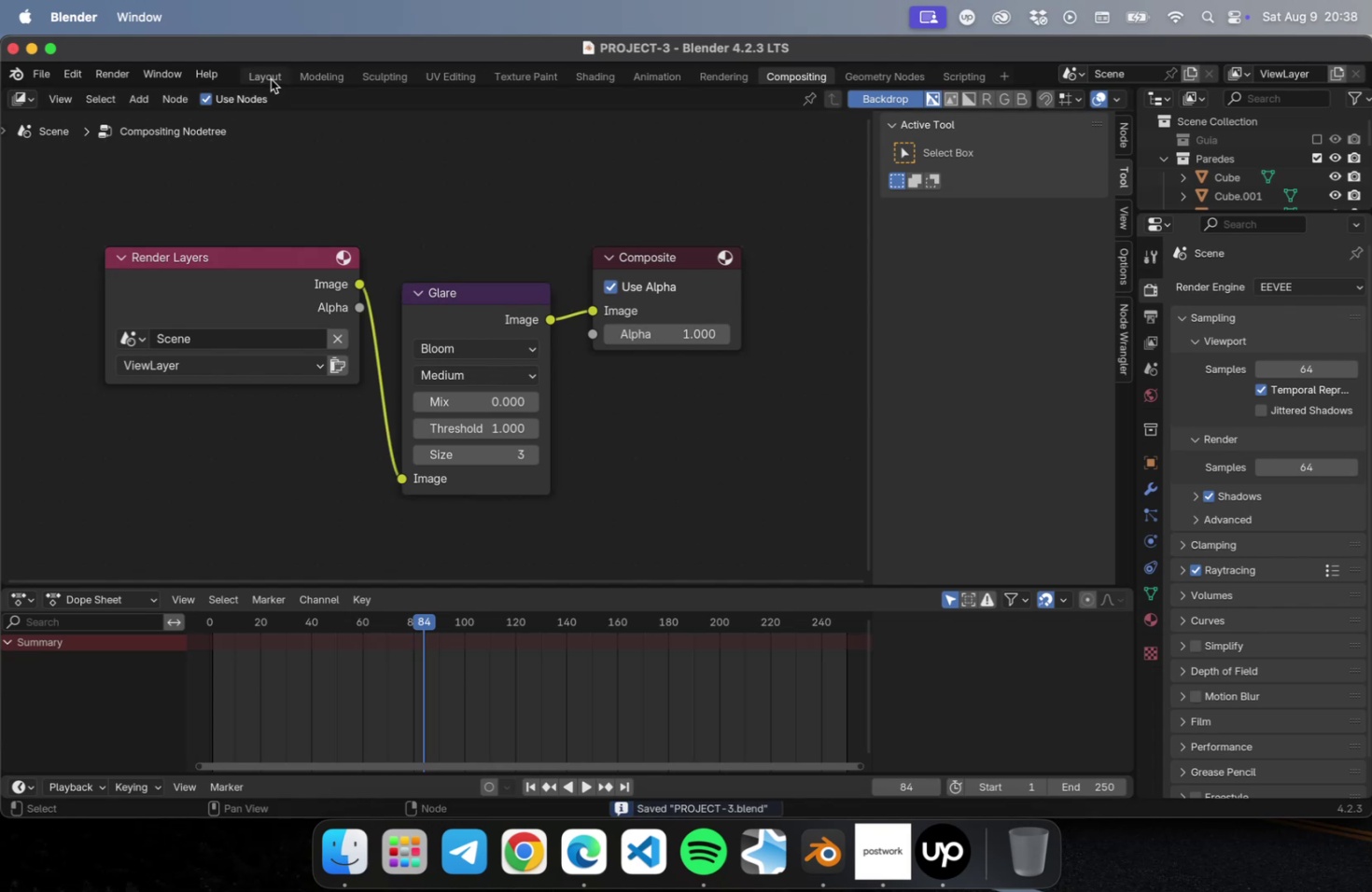 
left_click([1029, 377])
 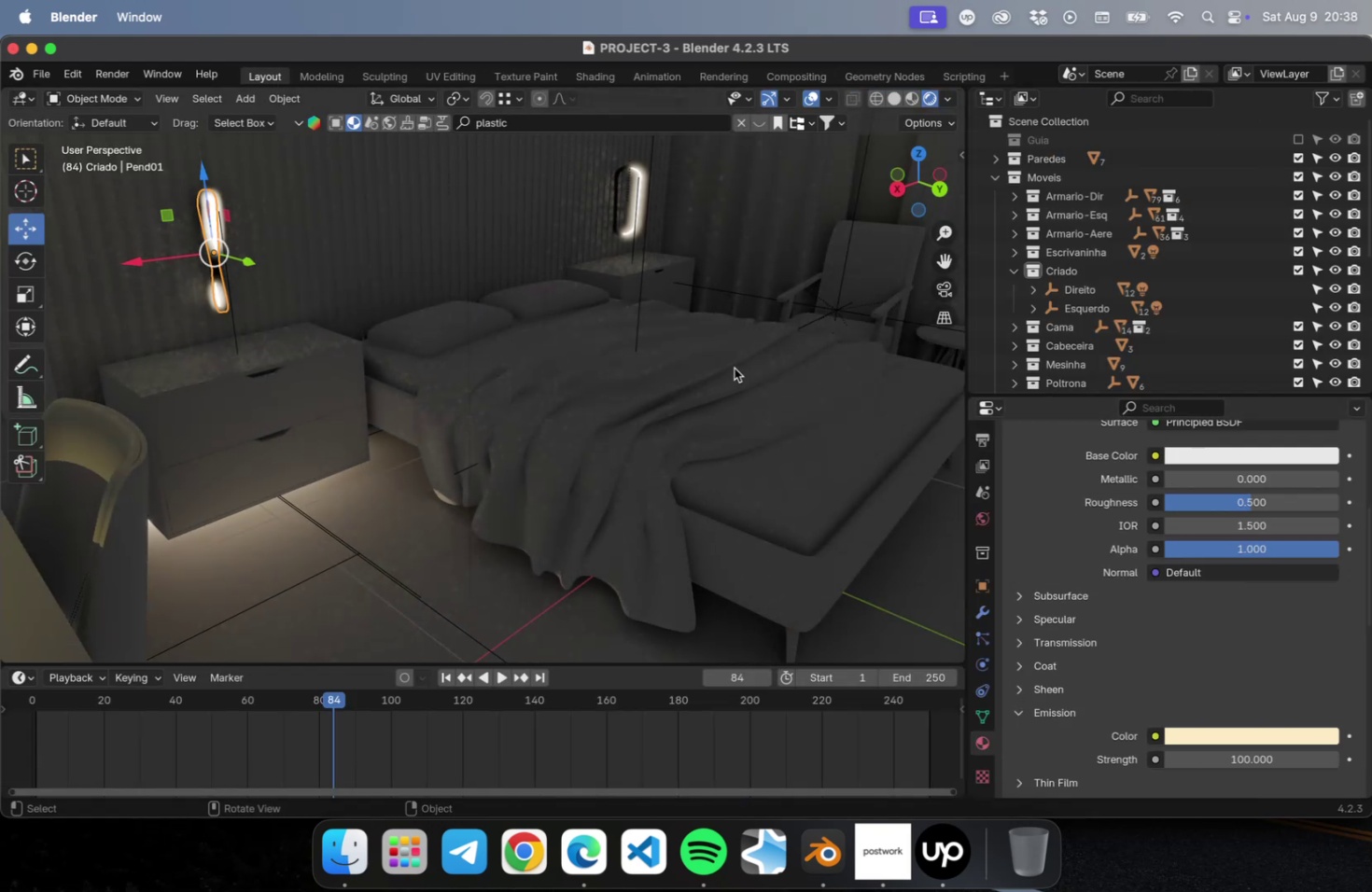 
left_click([734, 368])
 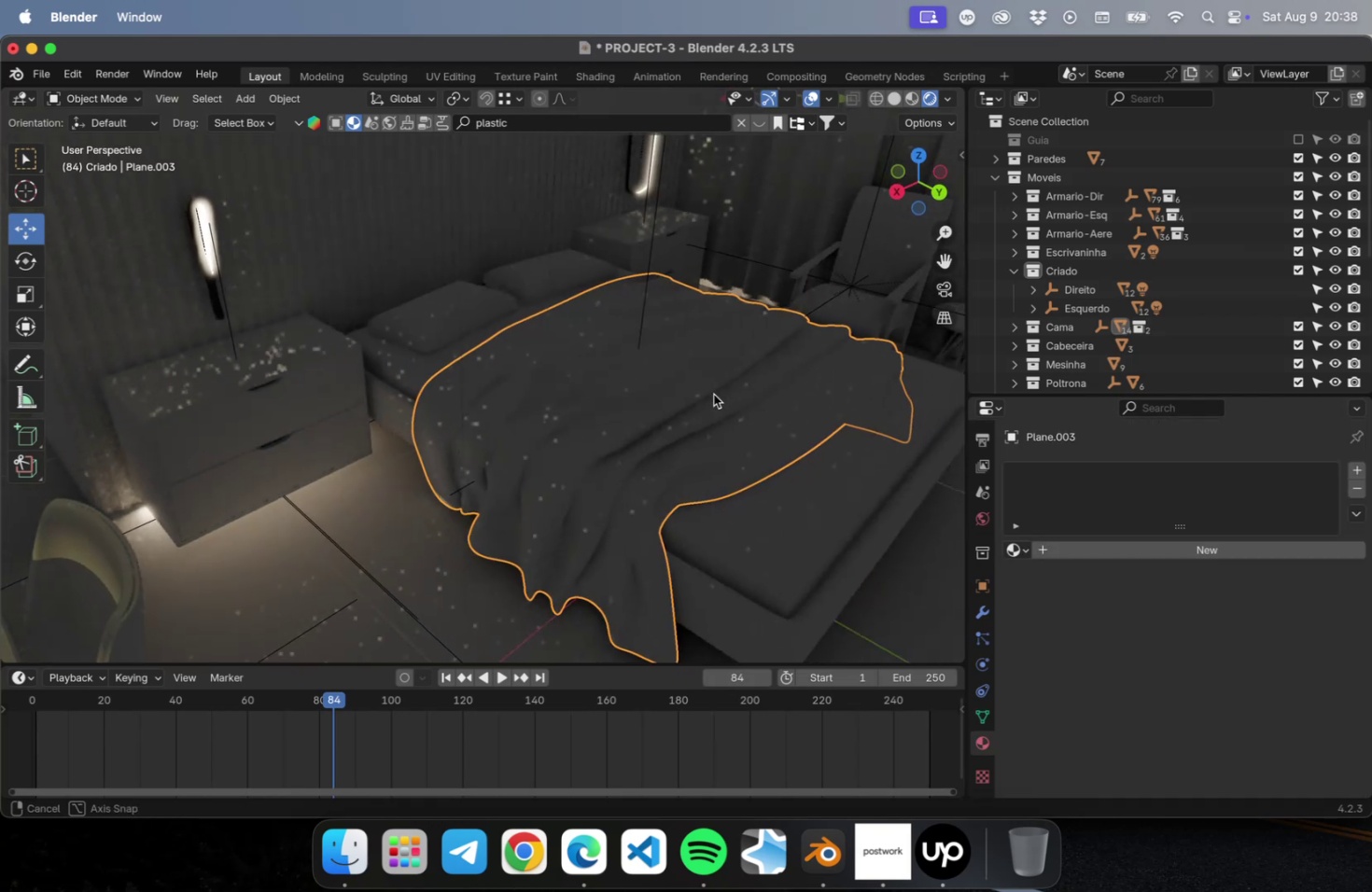 
wait(5.27)
 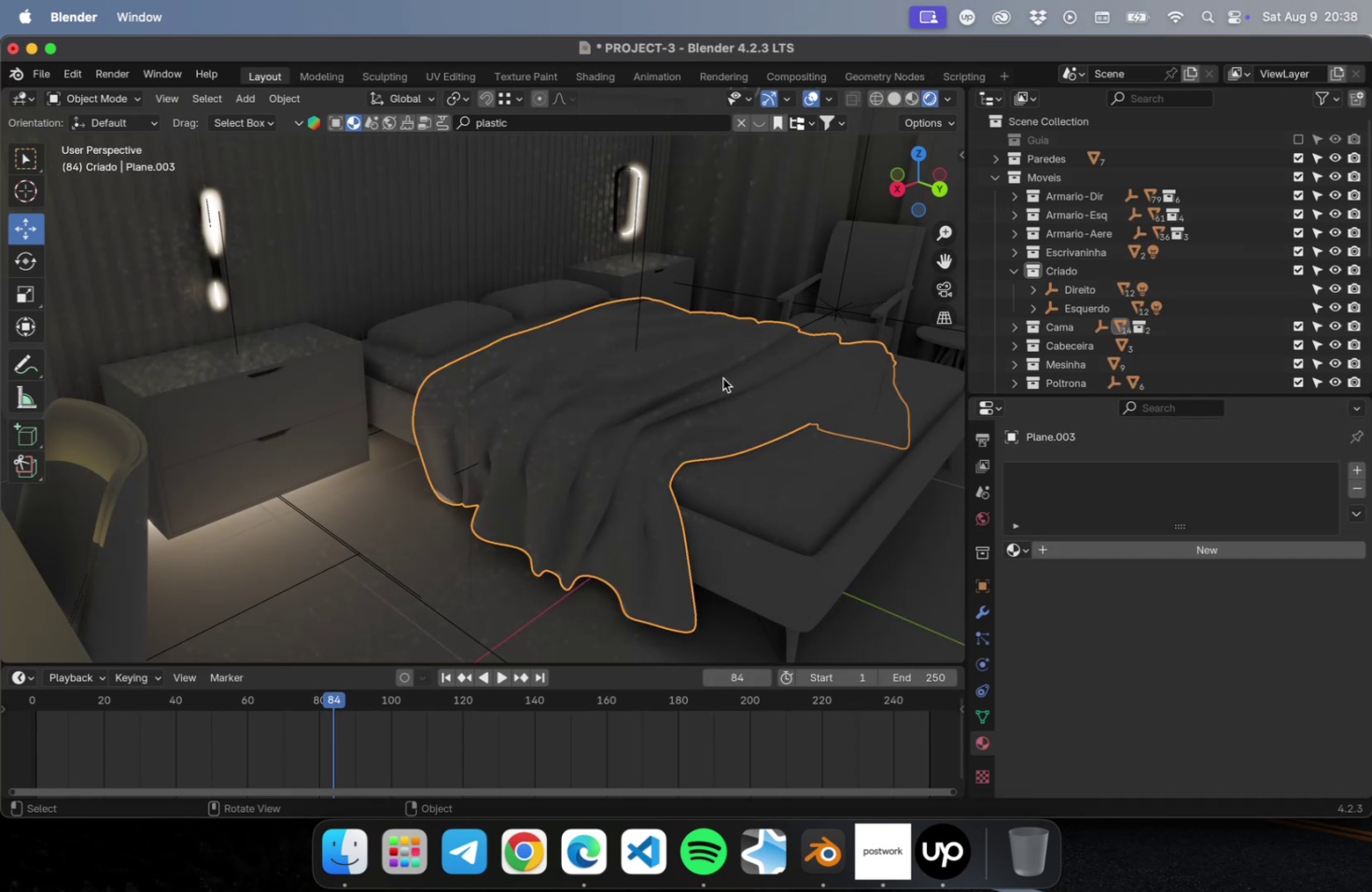 
hold_key(key=ShiftLeft, duration=1.24)
 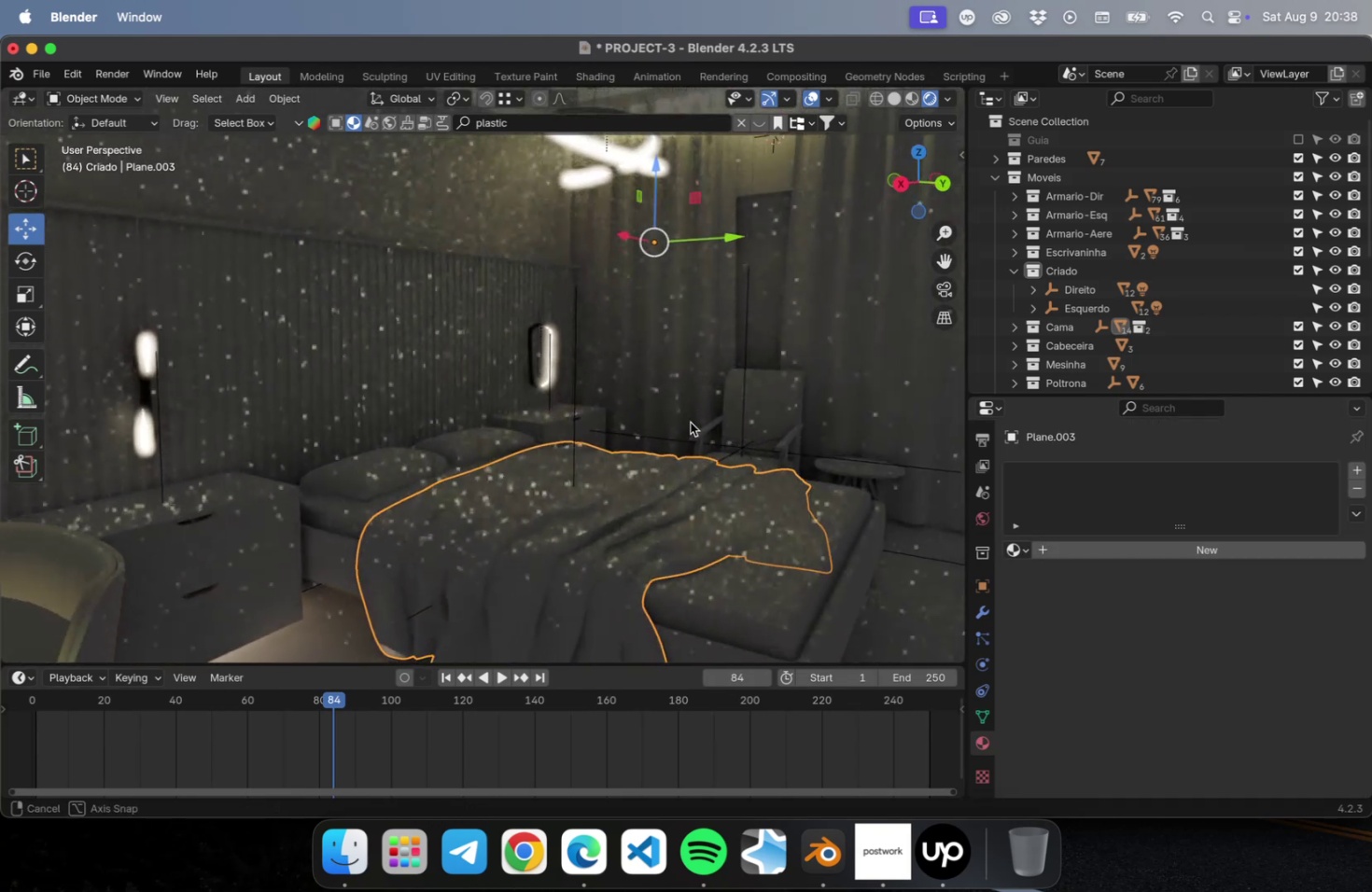 
hold_key(key=ShiftLeft, duration=1.03)
 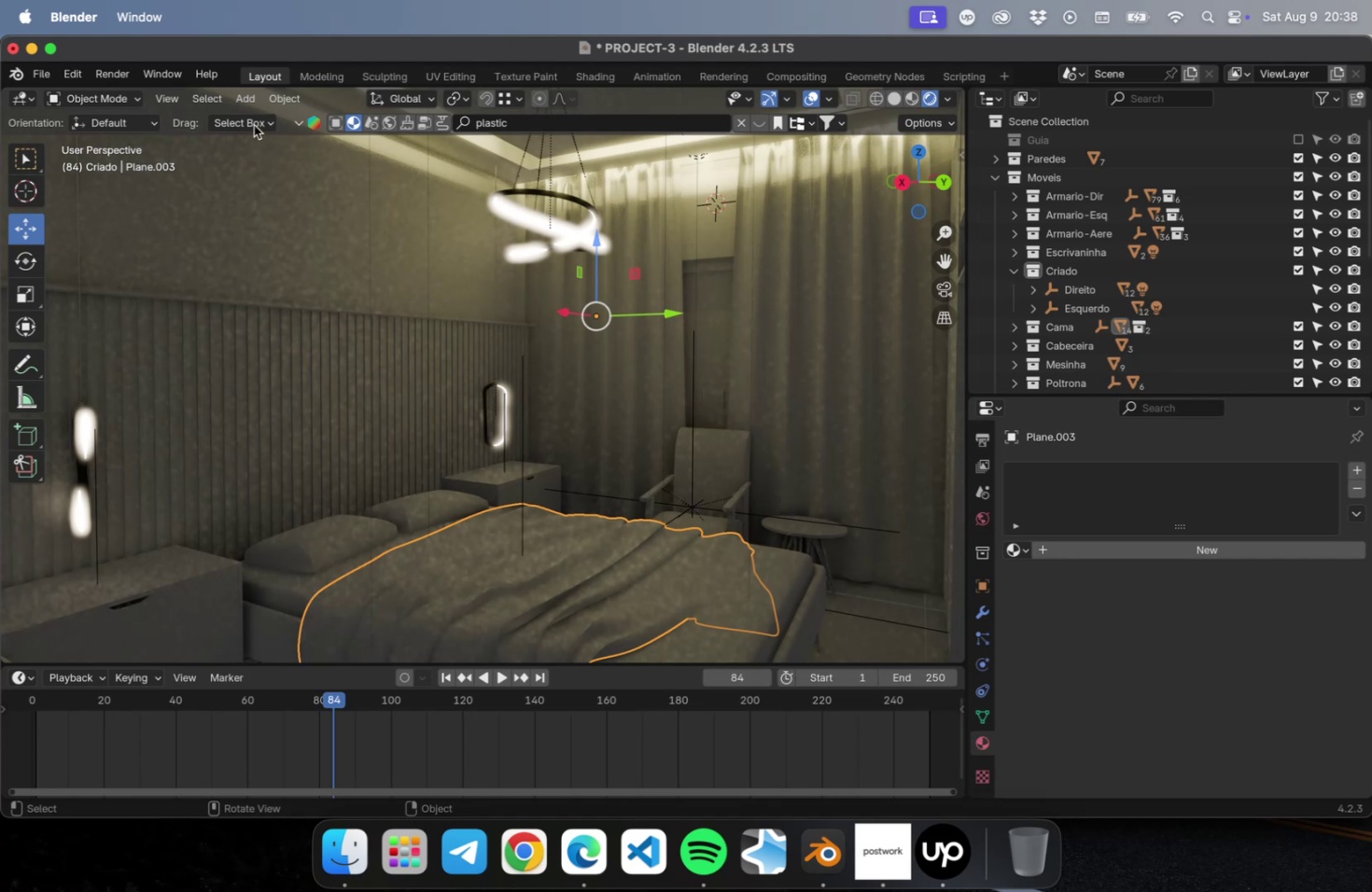 
wait(5.34)
 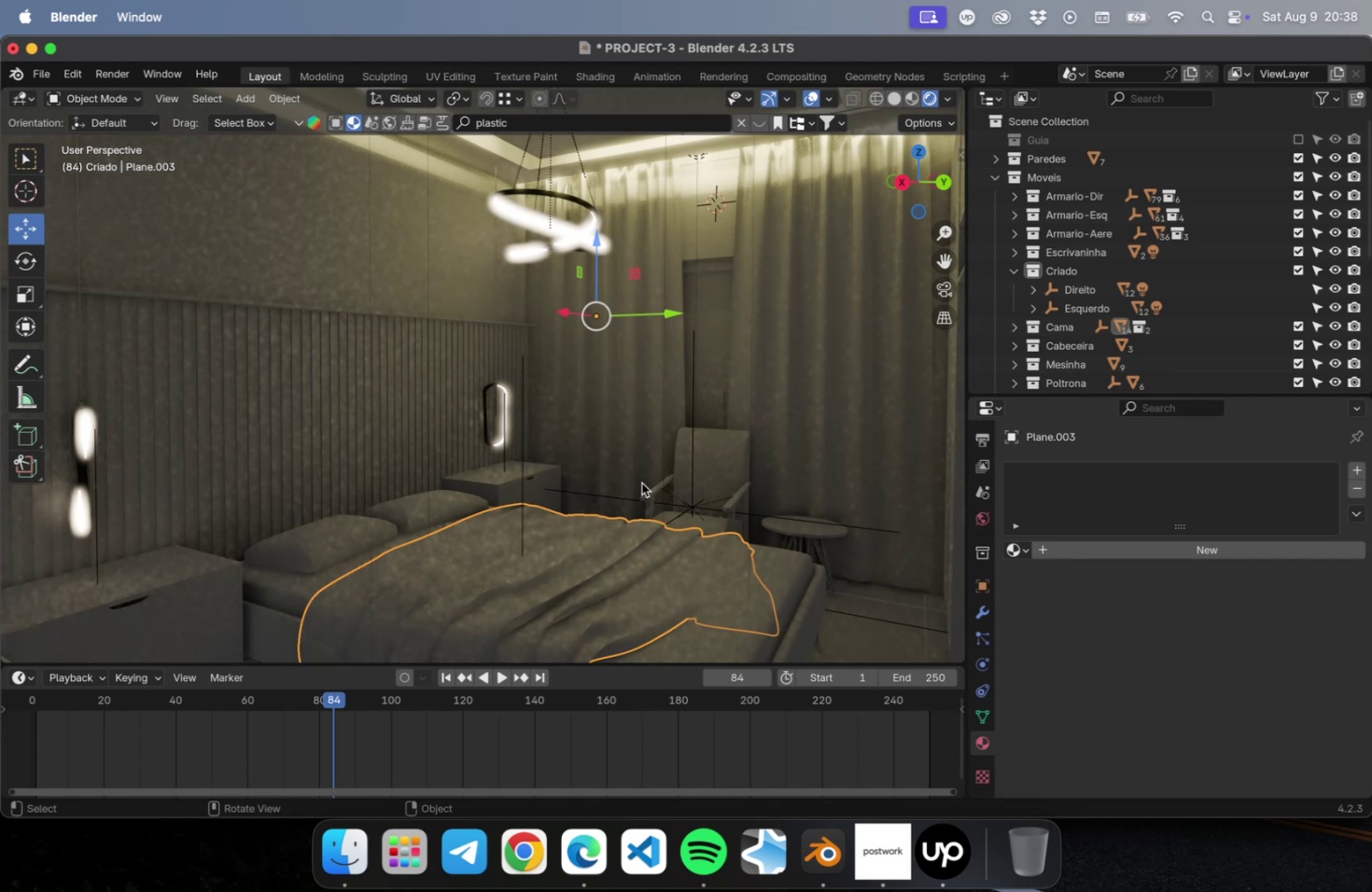 
left_click([801, 74])
 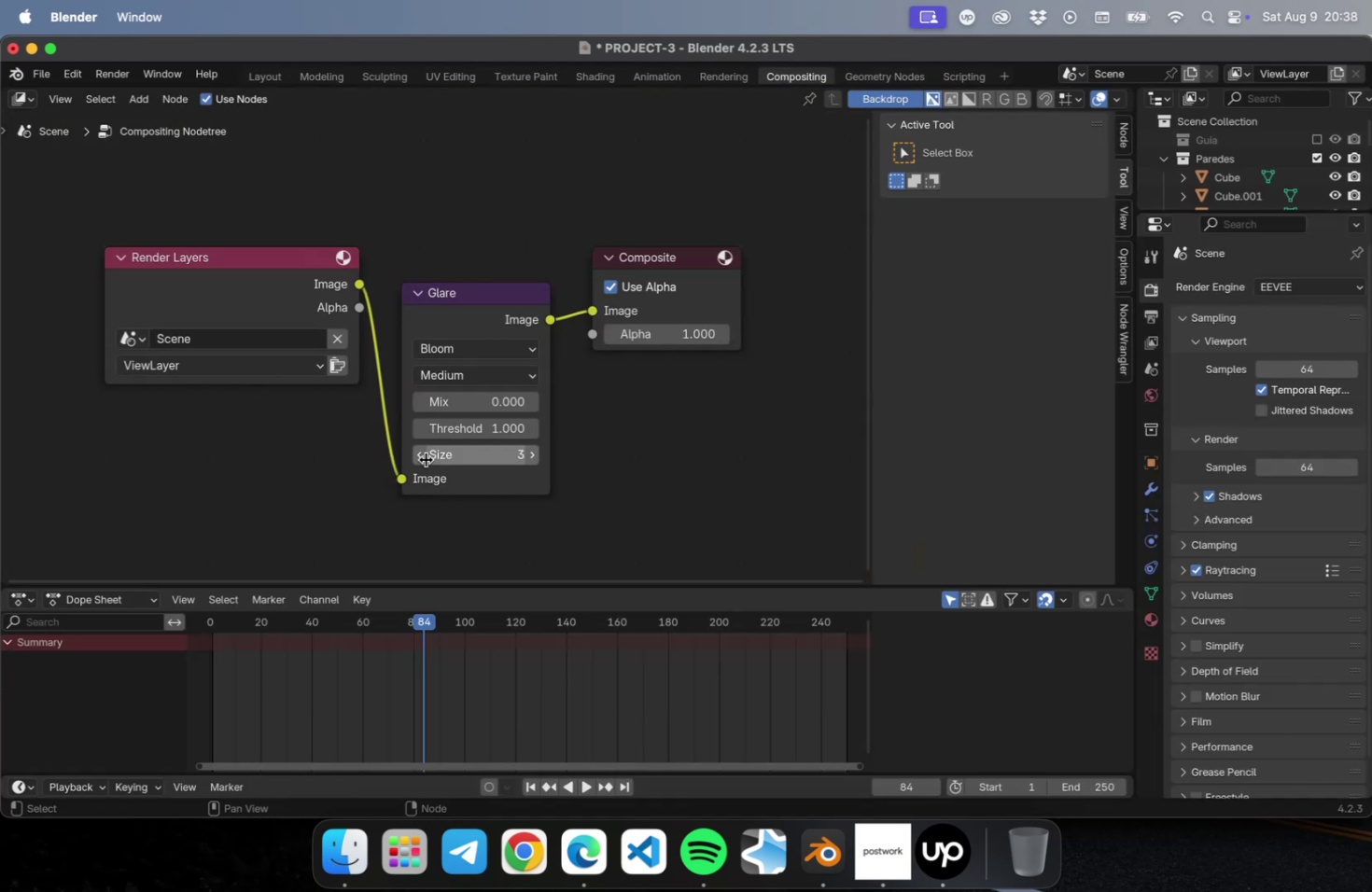 
double_click([420, 459])
 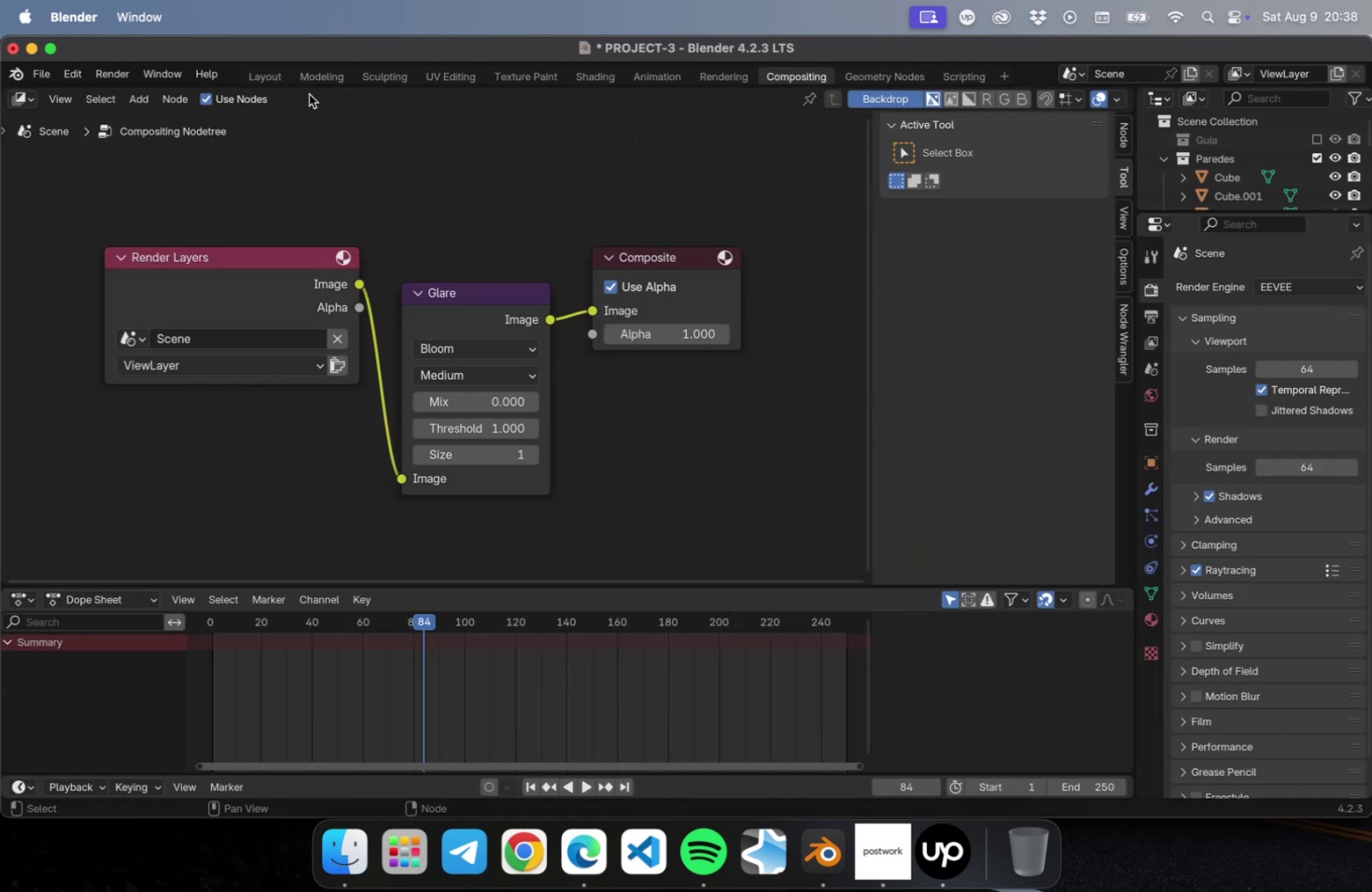 
mouse_move([277, 101])
 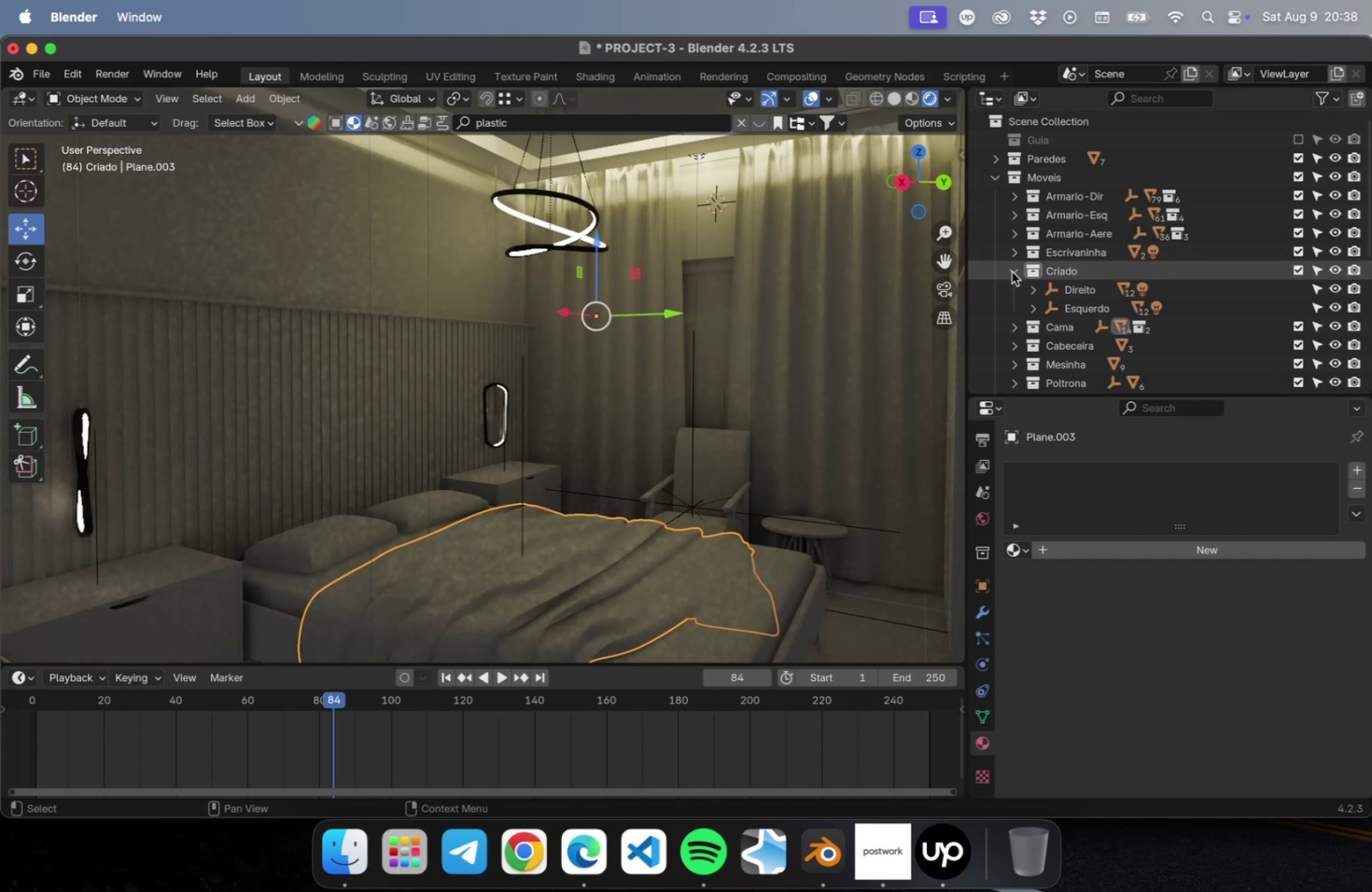 
wait(5.23)
 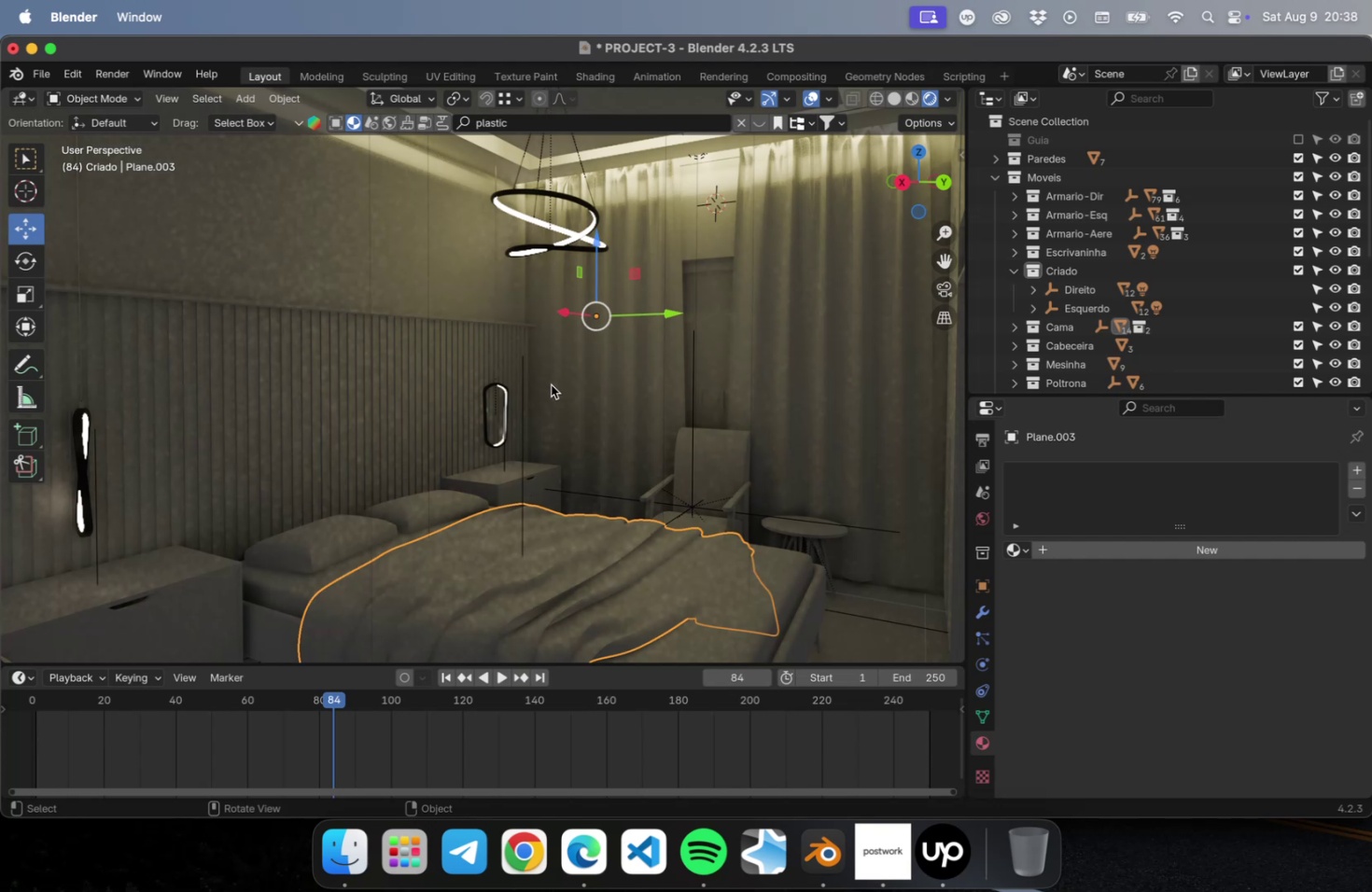 
left_click([987, 177])
 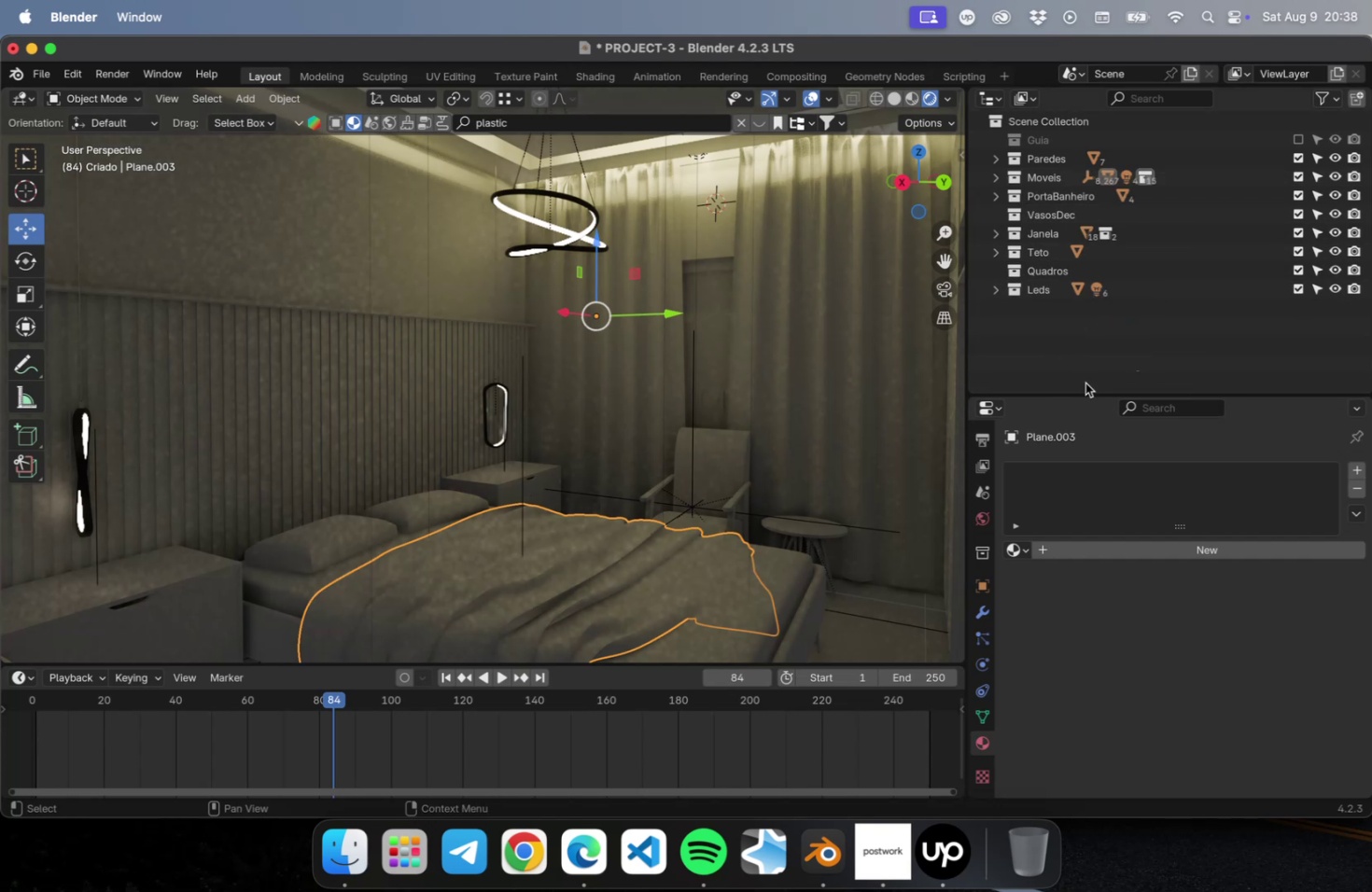 
left_click([1085, 384])
 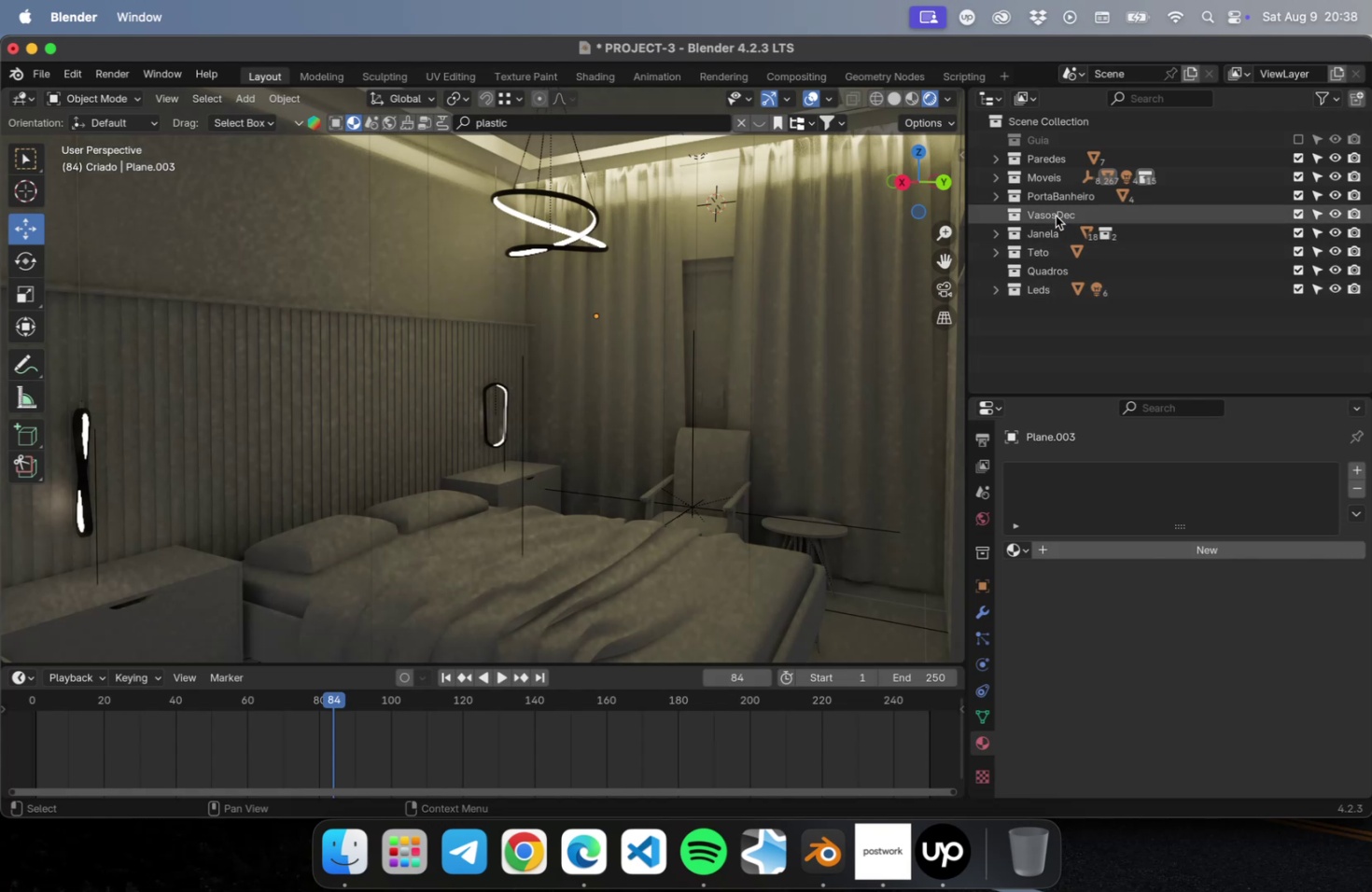 
wait(12.13)
 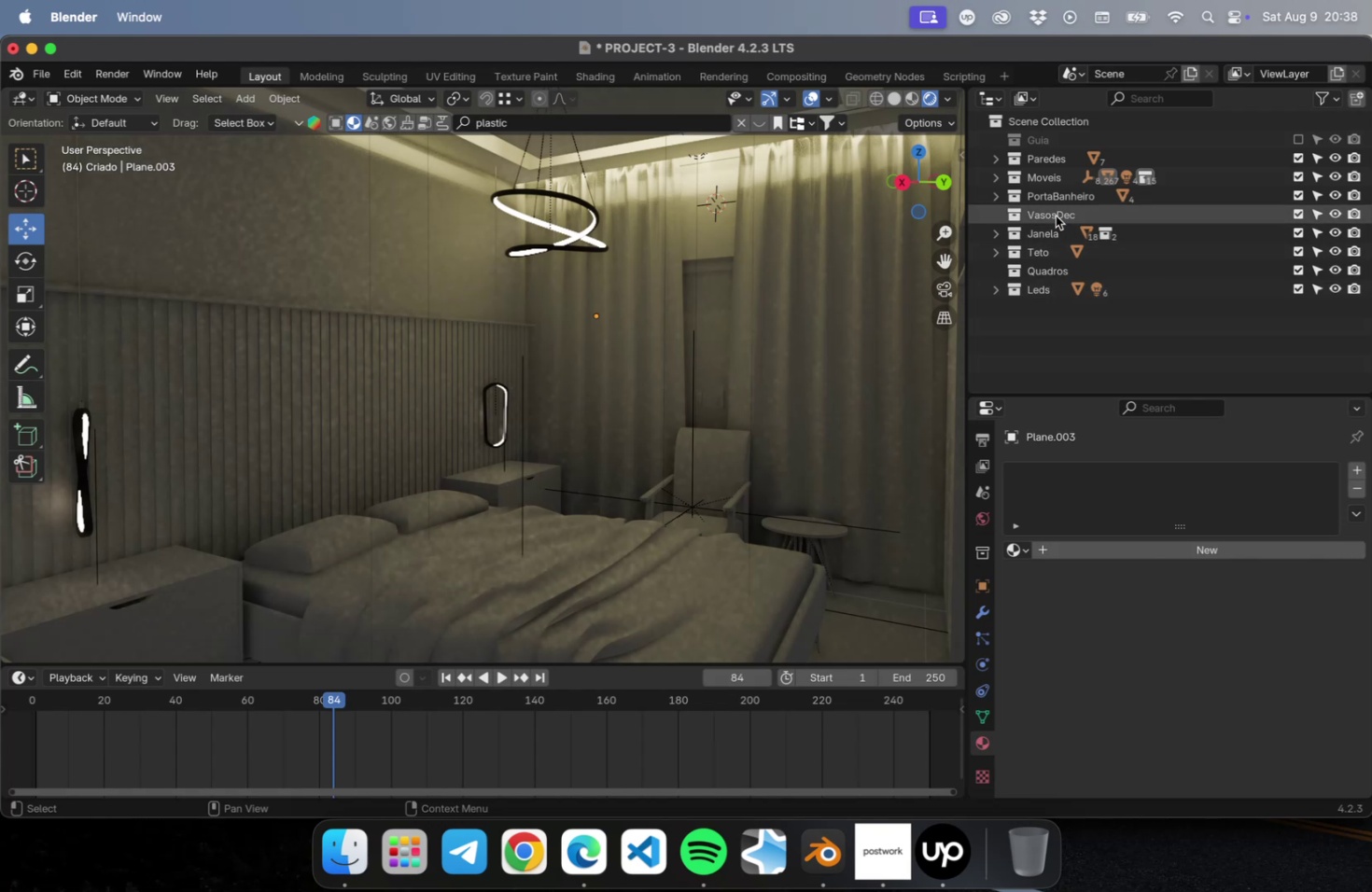 
left_click([600, 579])
 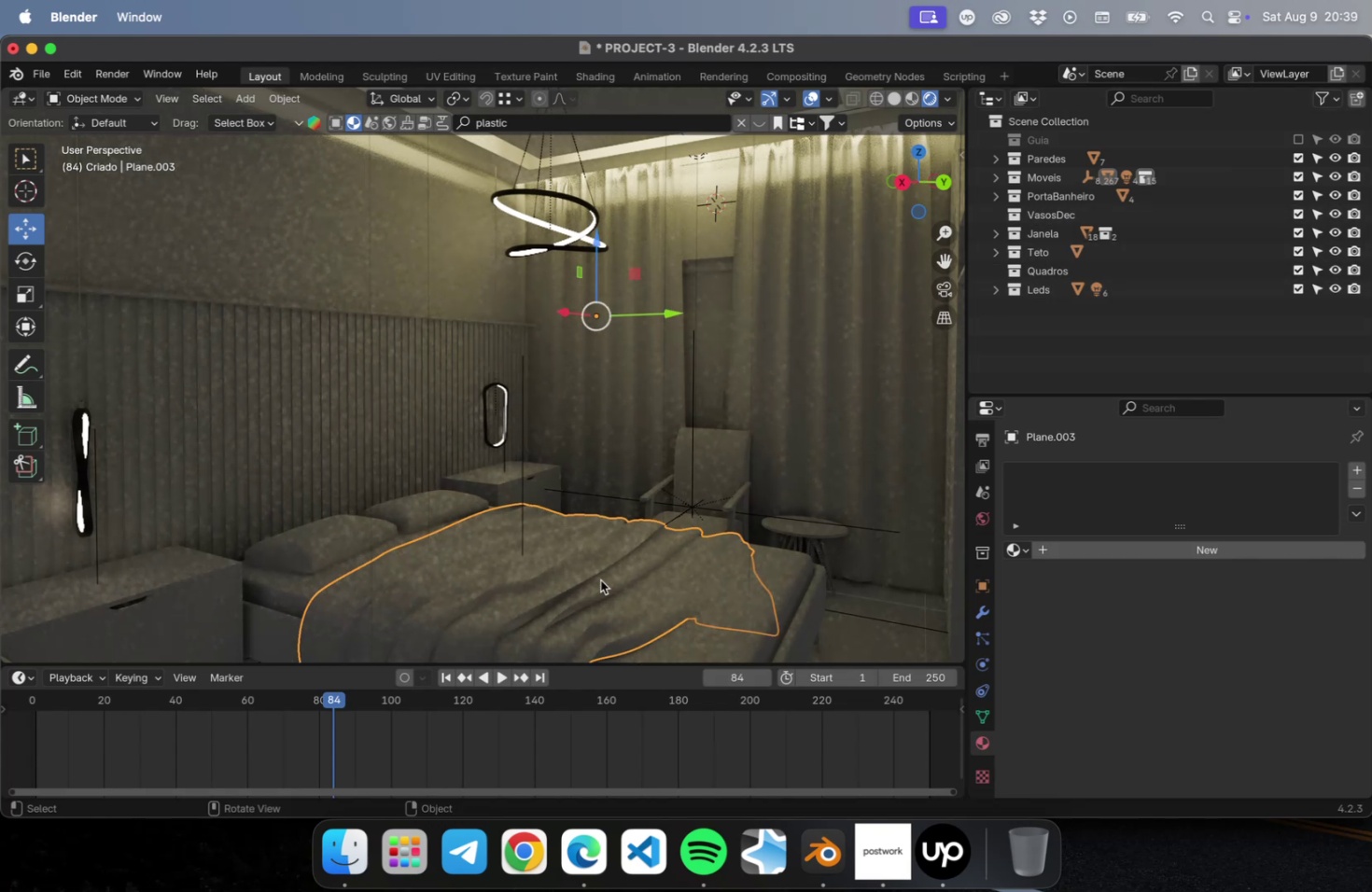 
left_click([290, 253])
 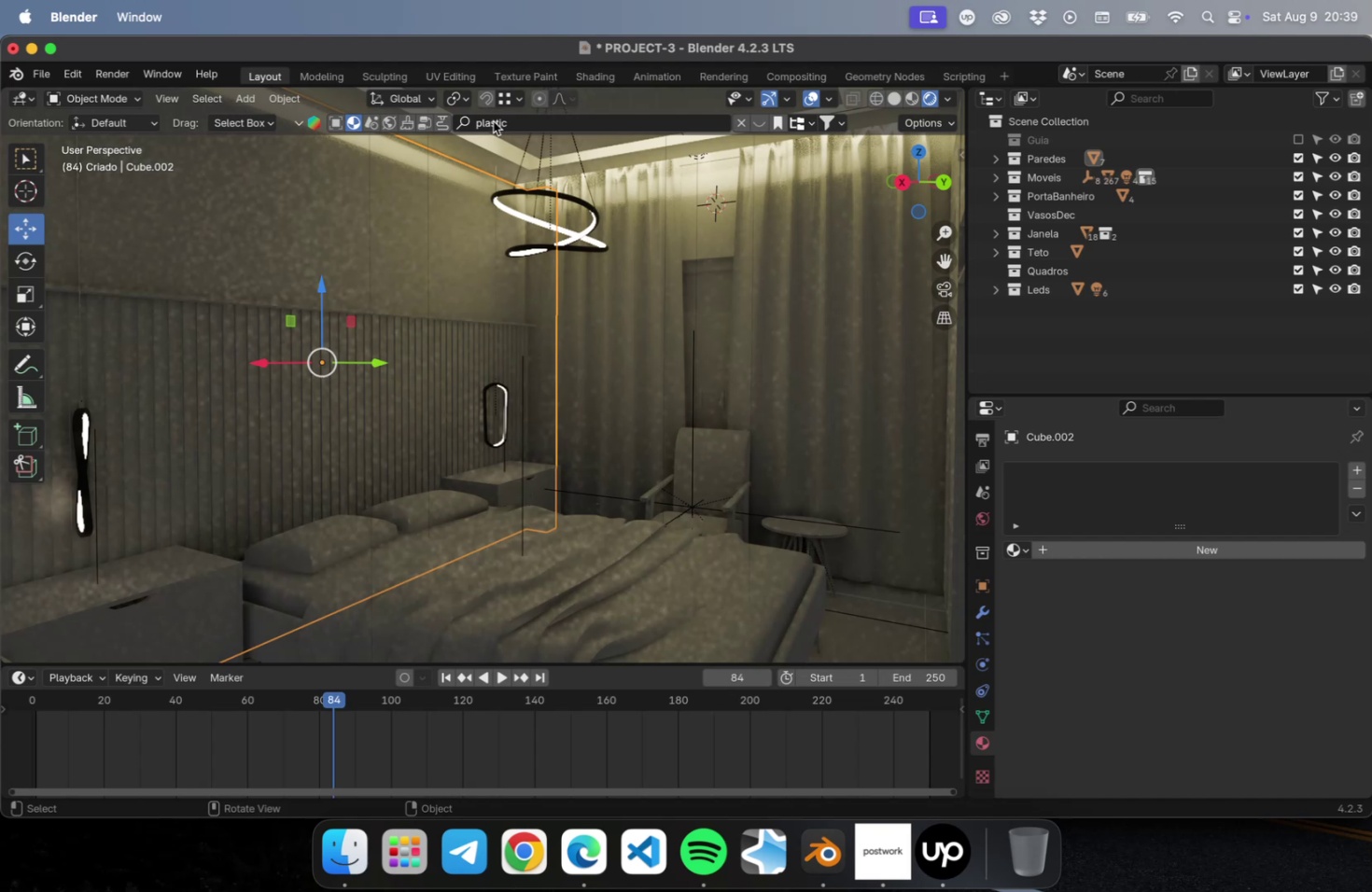 
double_click([493, 121])
 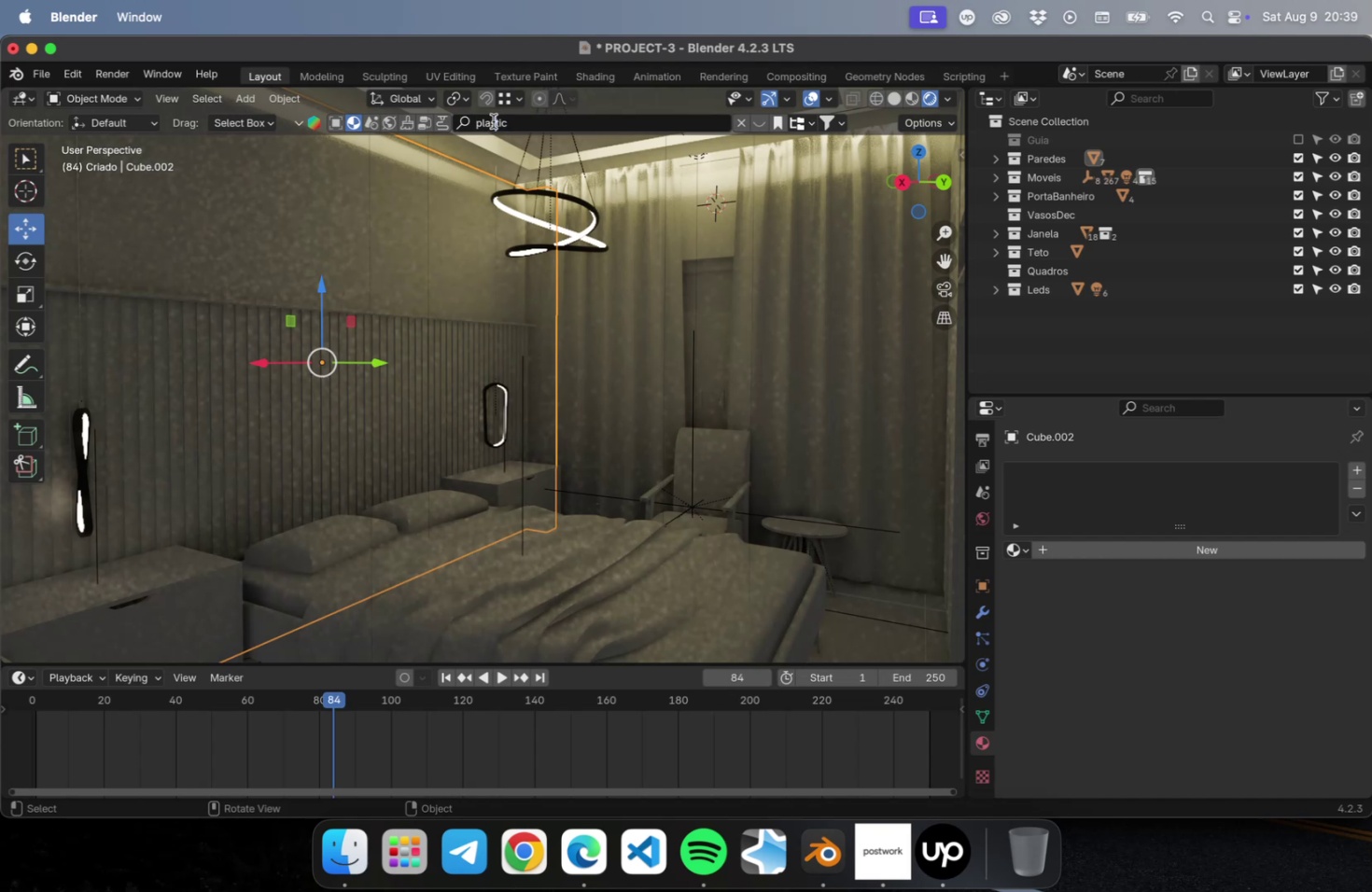 
triple_click([493, 121])
 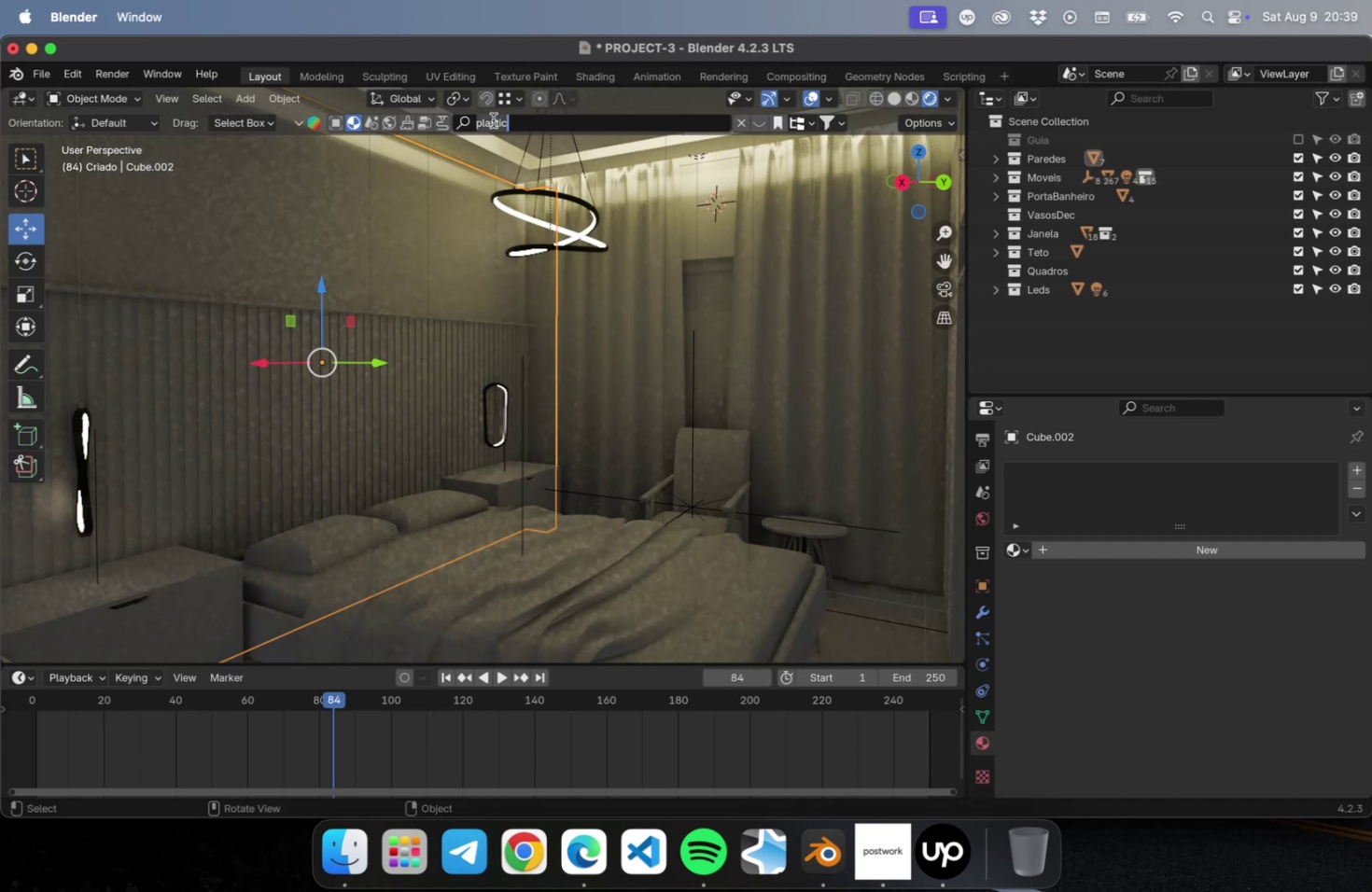 
type(ga)
key(Backspace)
type(ray painte)
key(Backspace)
key(Backspace)
type(ted)
 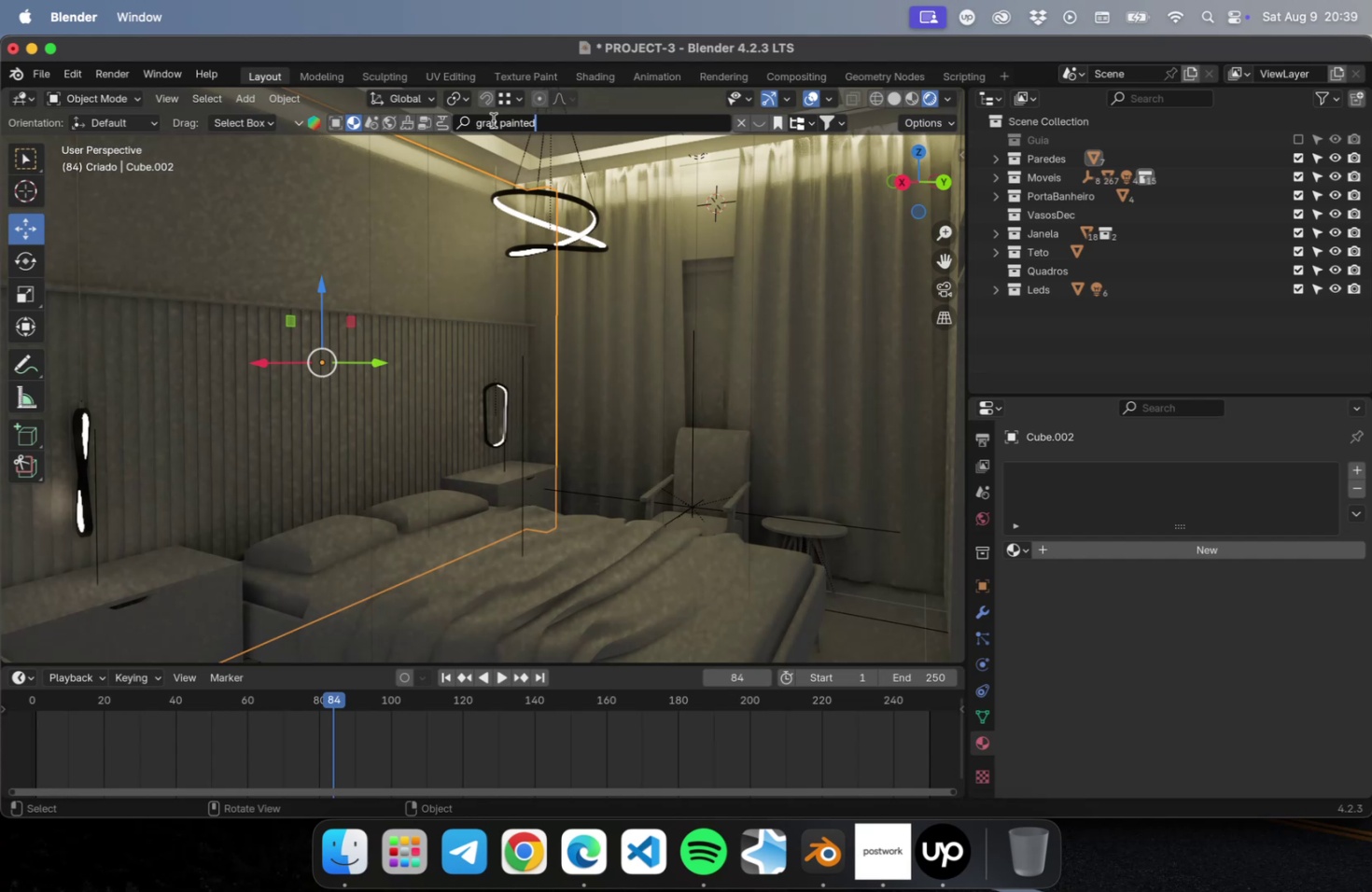 
key(Enter)
 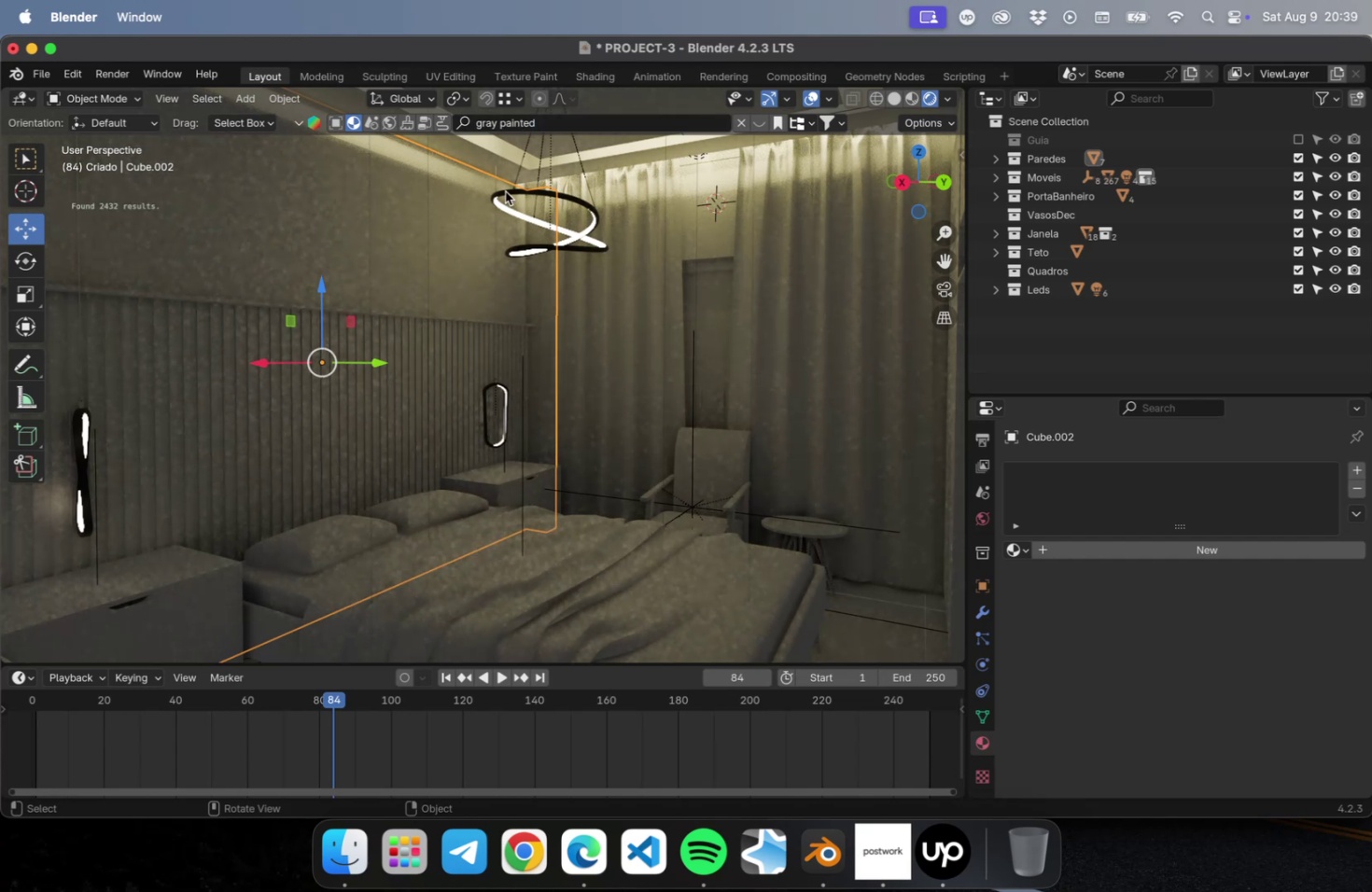 
left_click([549, 124])
 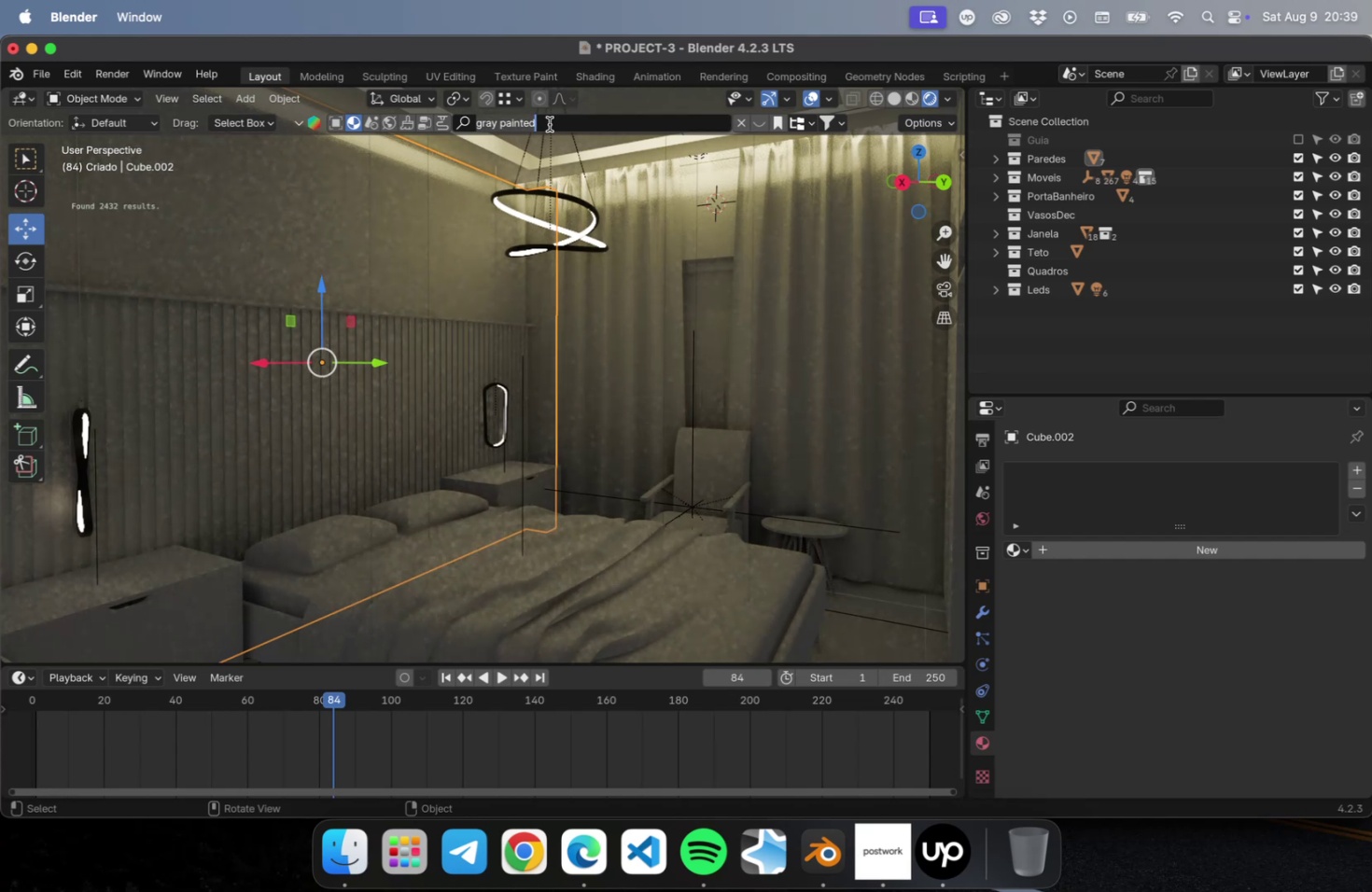 
key(Enter)
 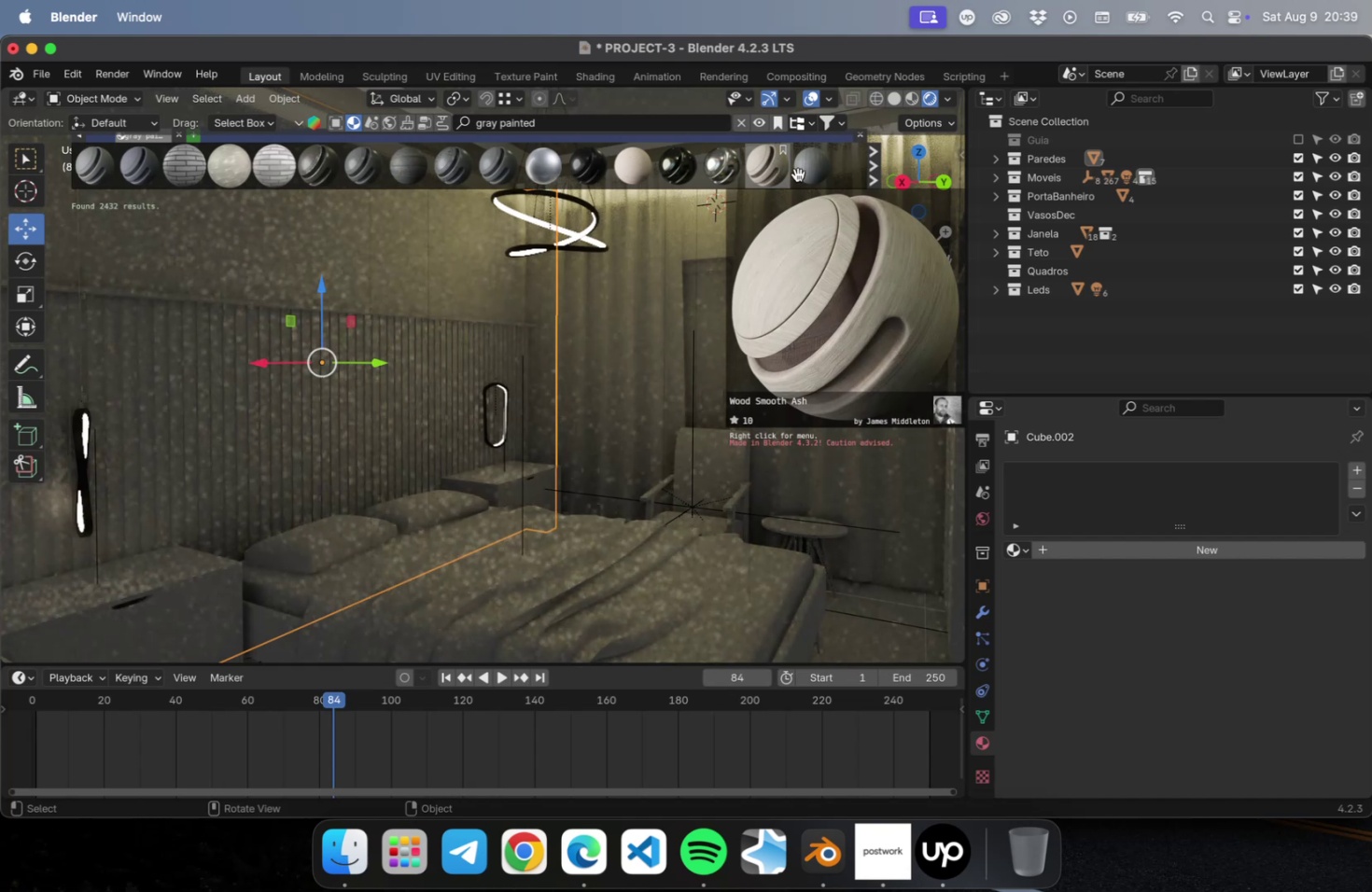 
wait(6.87)
 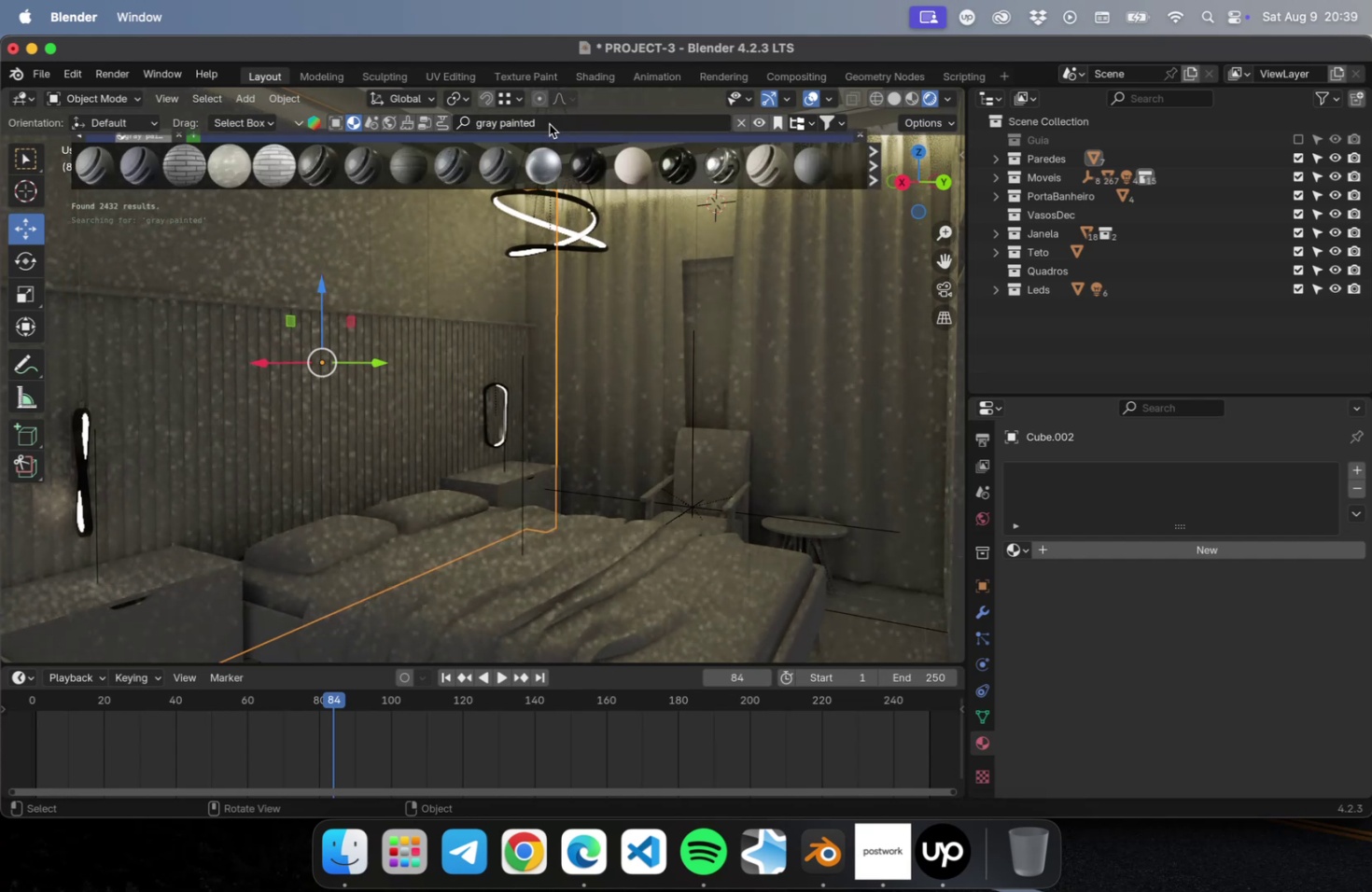 
left_click([875, 170])
 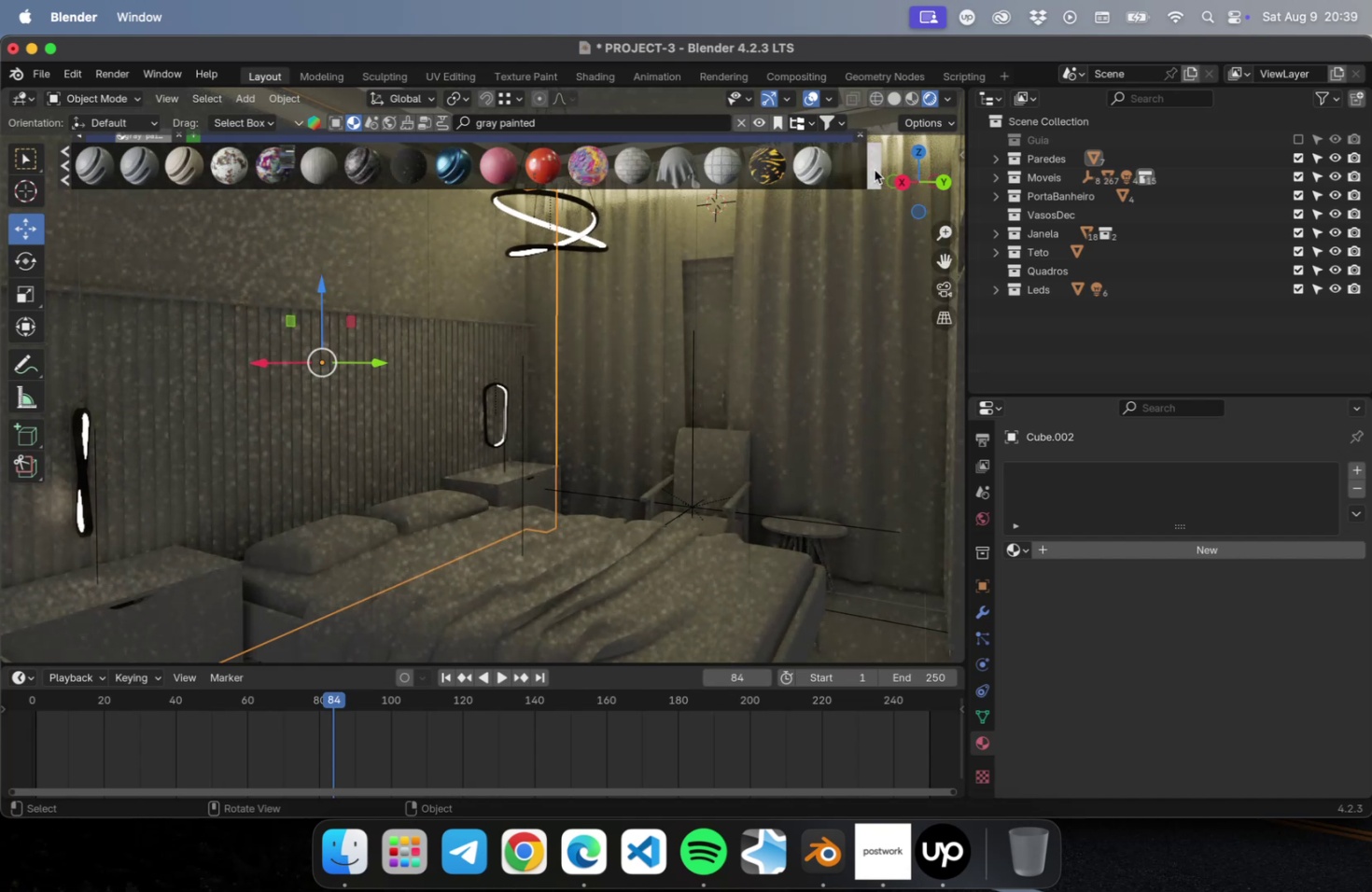 
mouse_move([680, 171])
 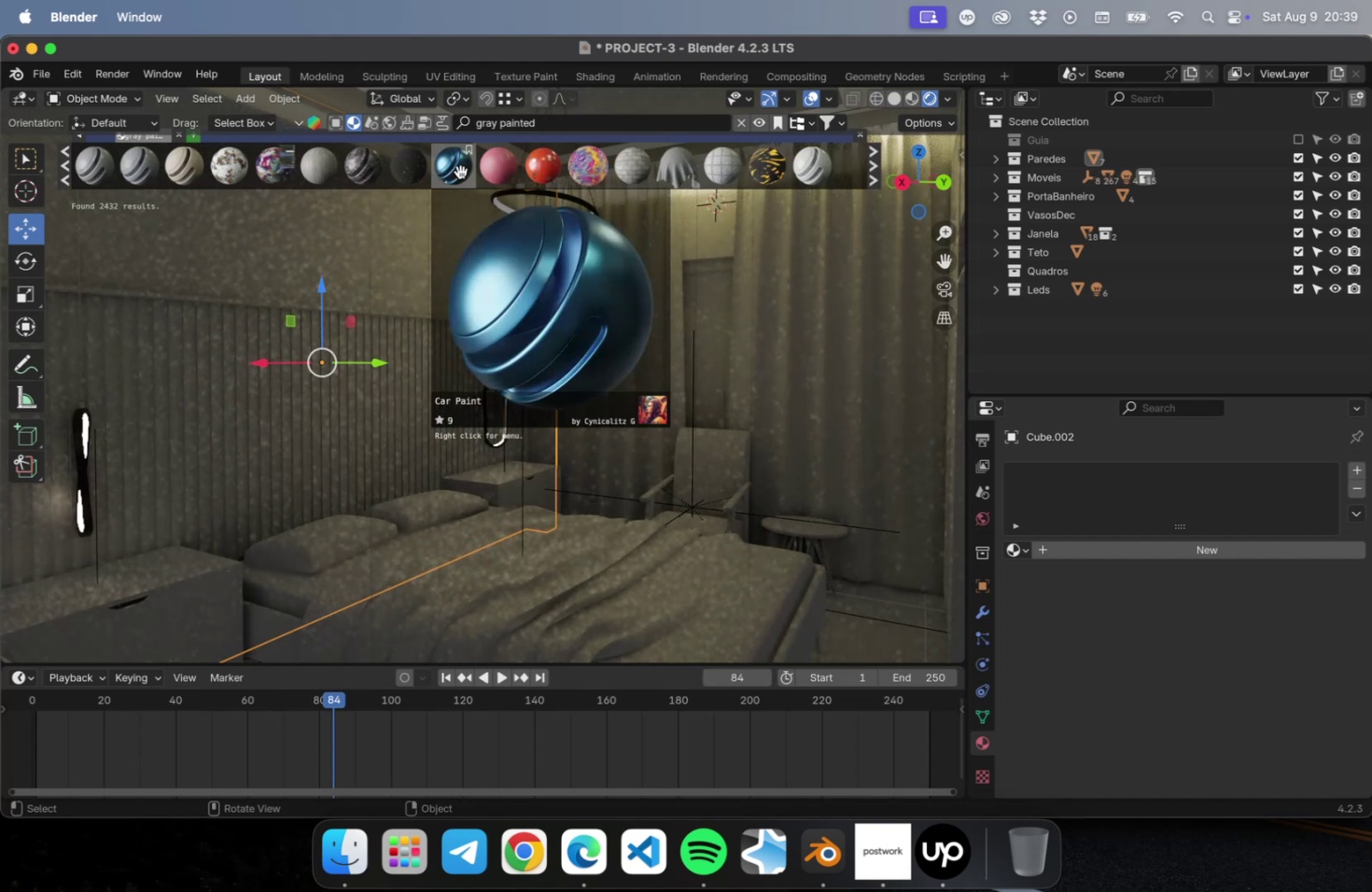 
mouse_move([145, 174])
 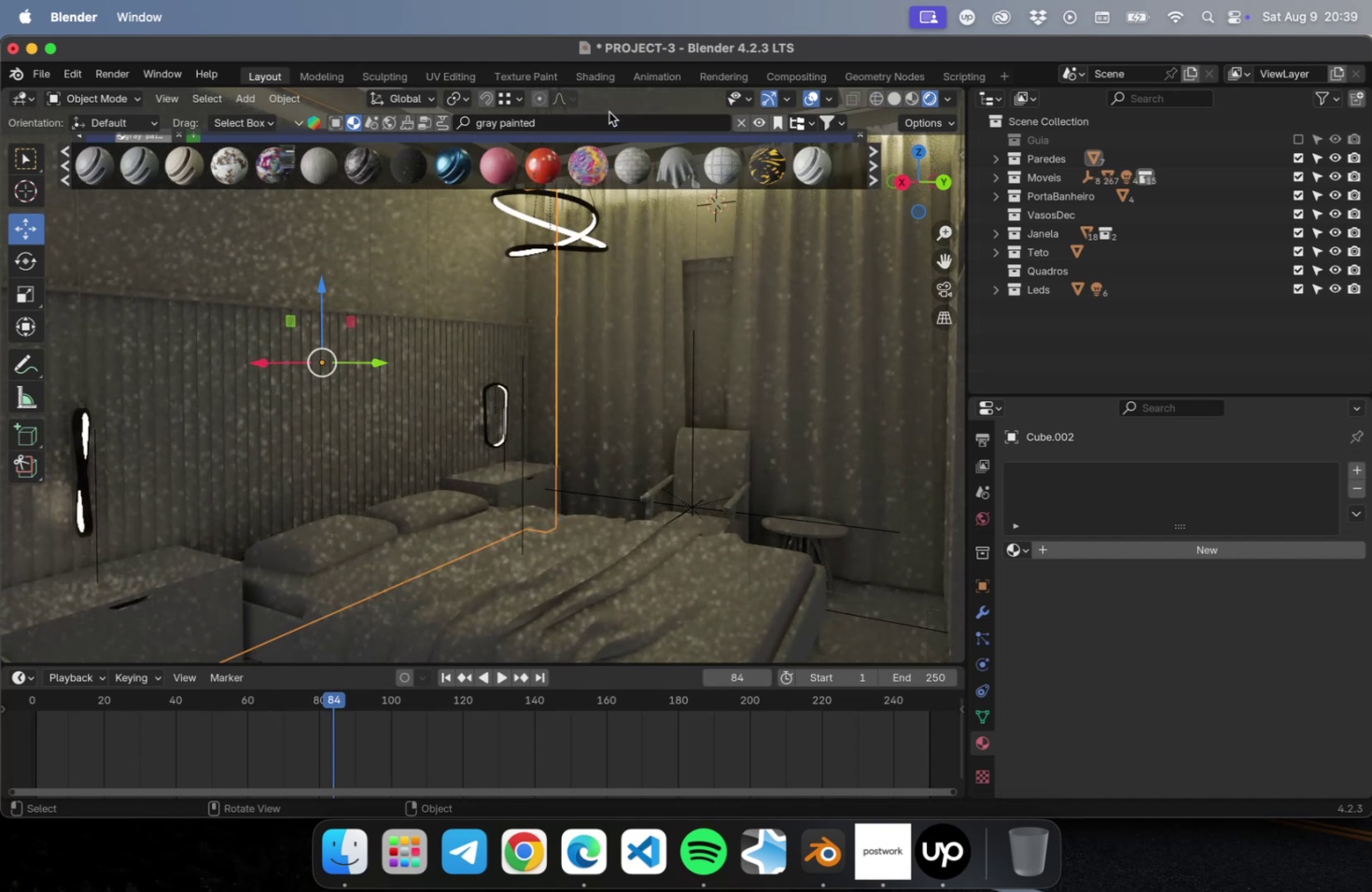 
double_click([586, 126])
 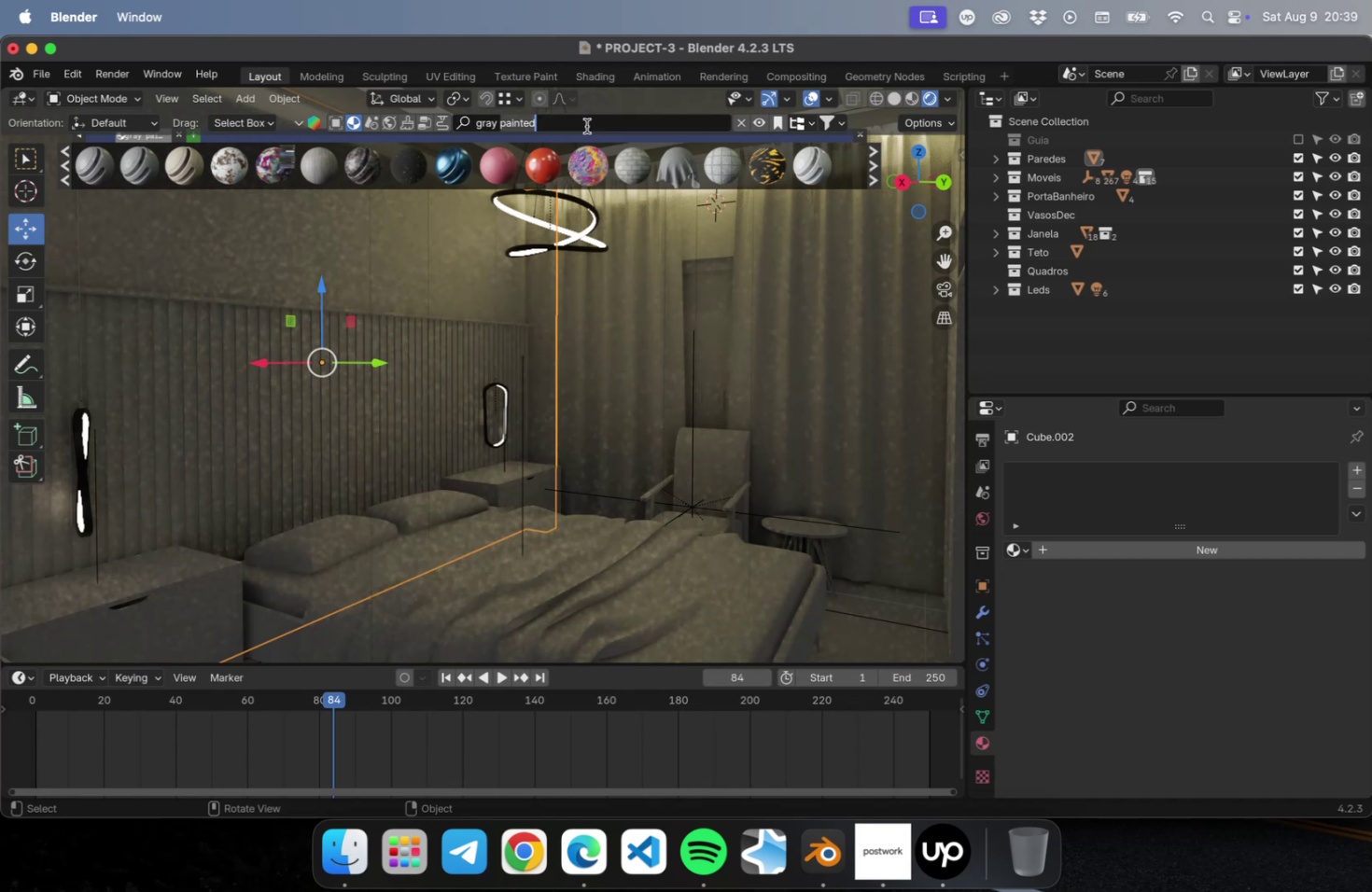 
triple_click([586, 126])
 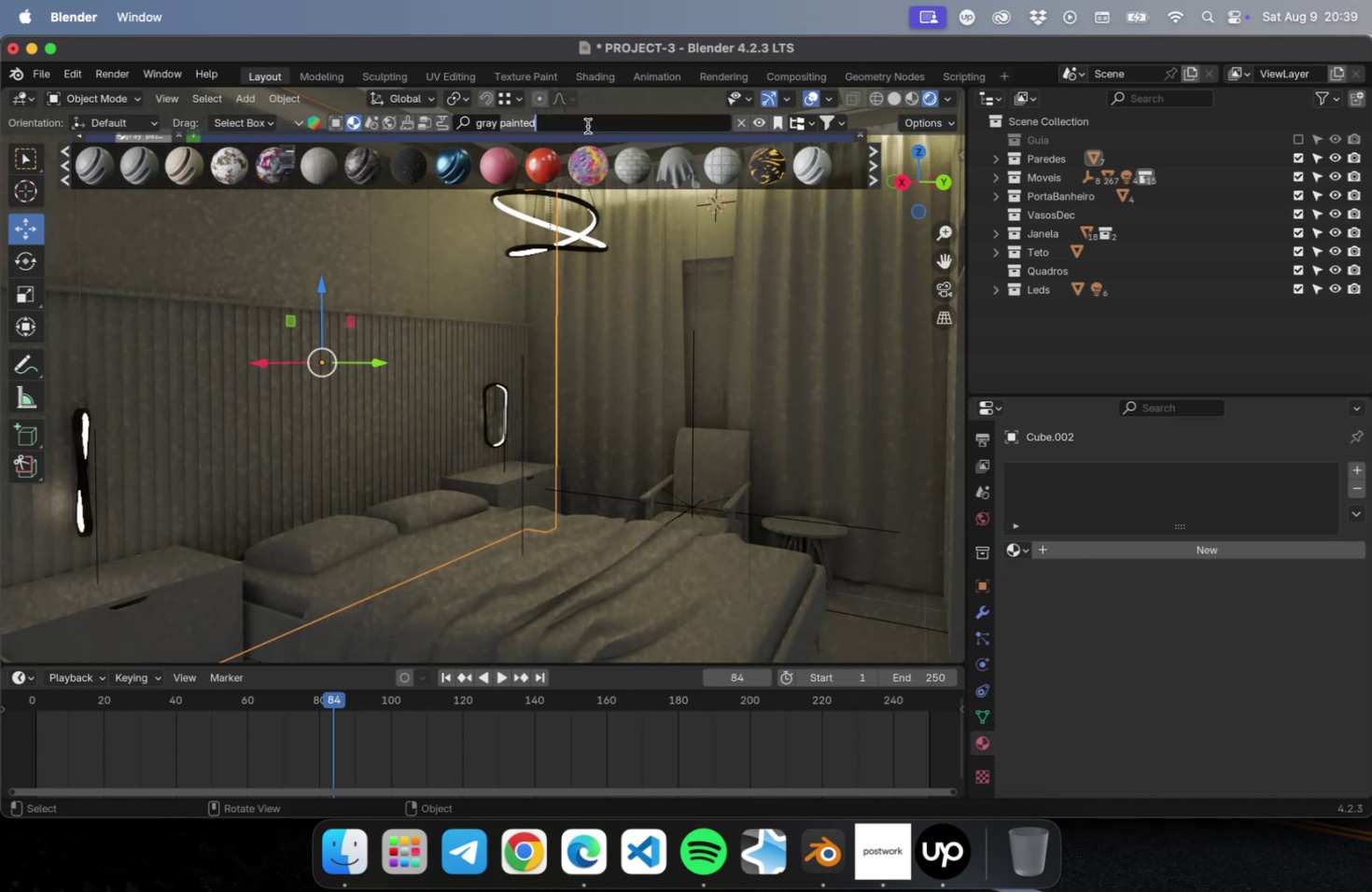 
key(Meta+CommandLeft)
 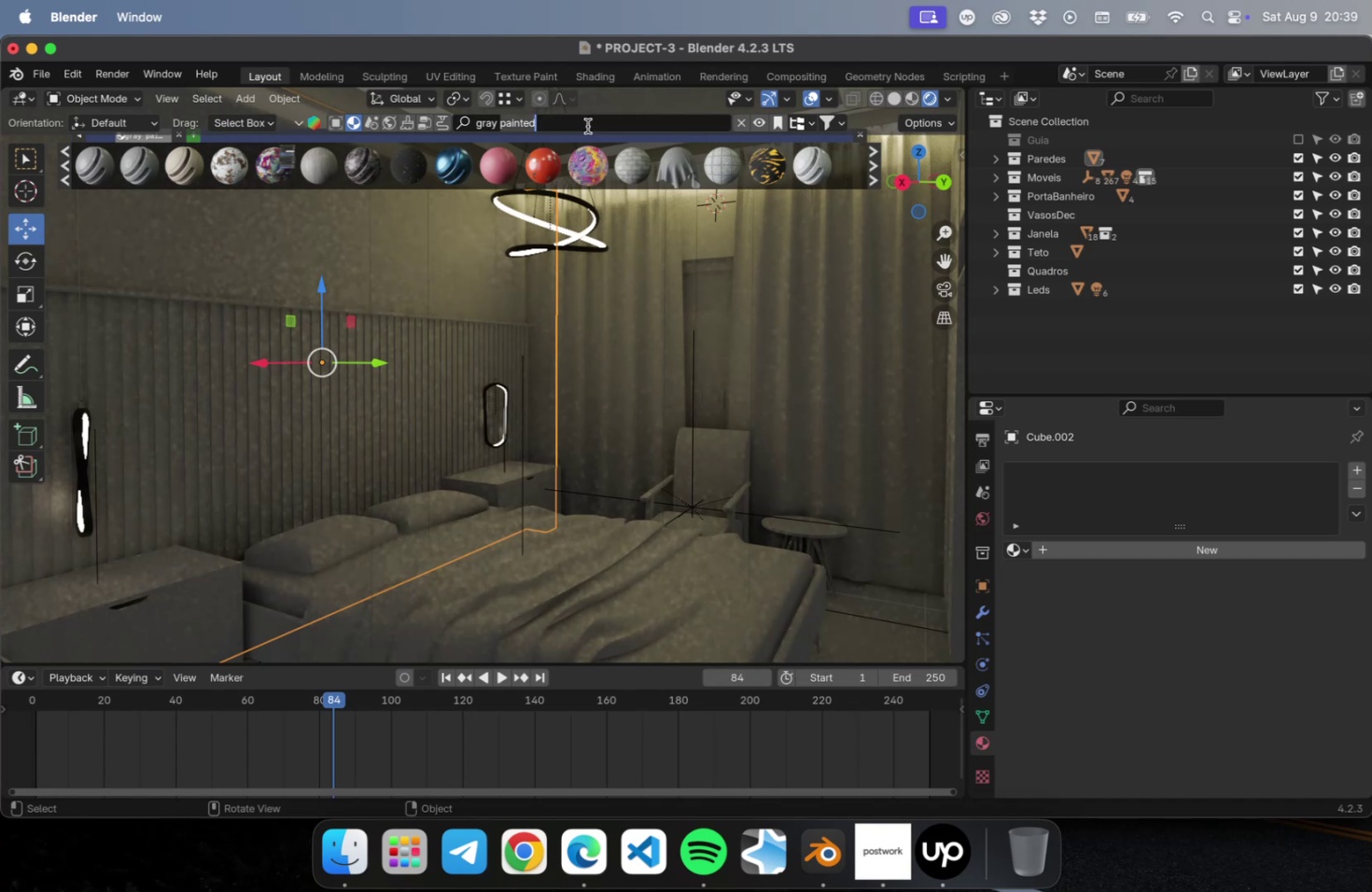 
key(Meta+A)
 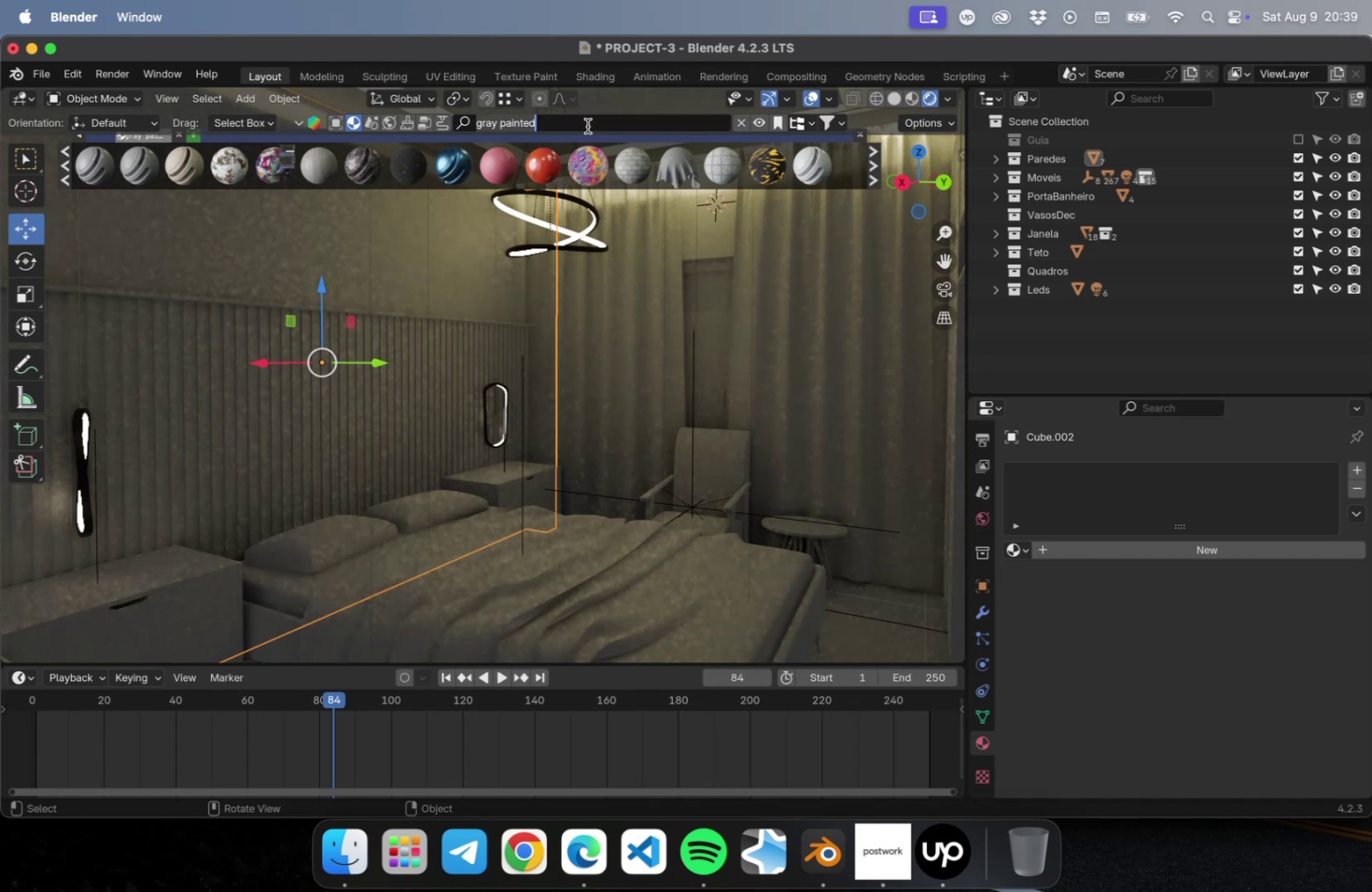 
type(wall paintad)
 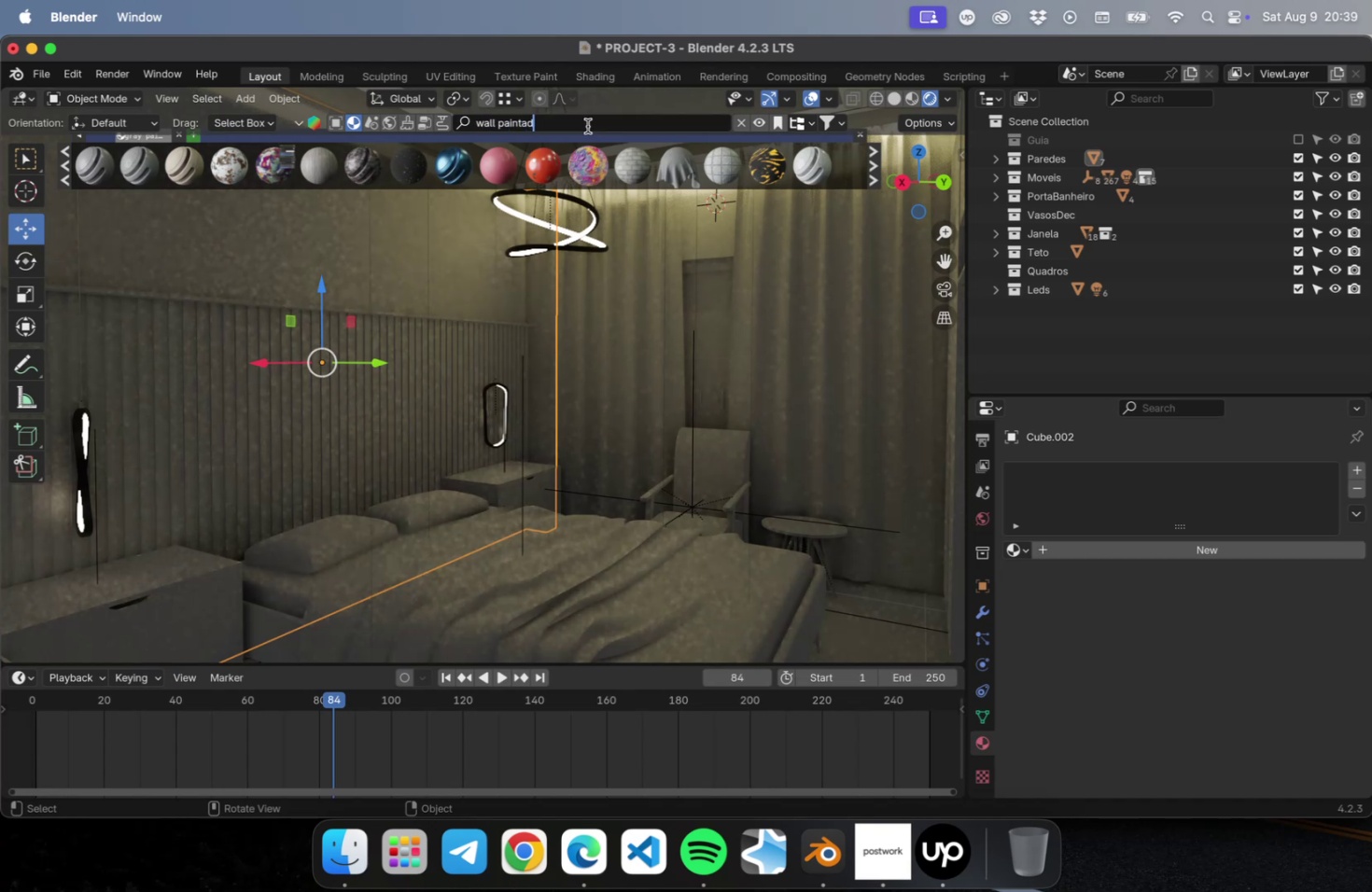 
key(Enter)
 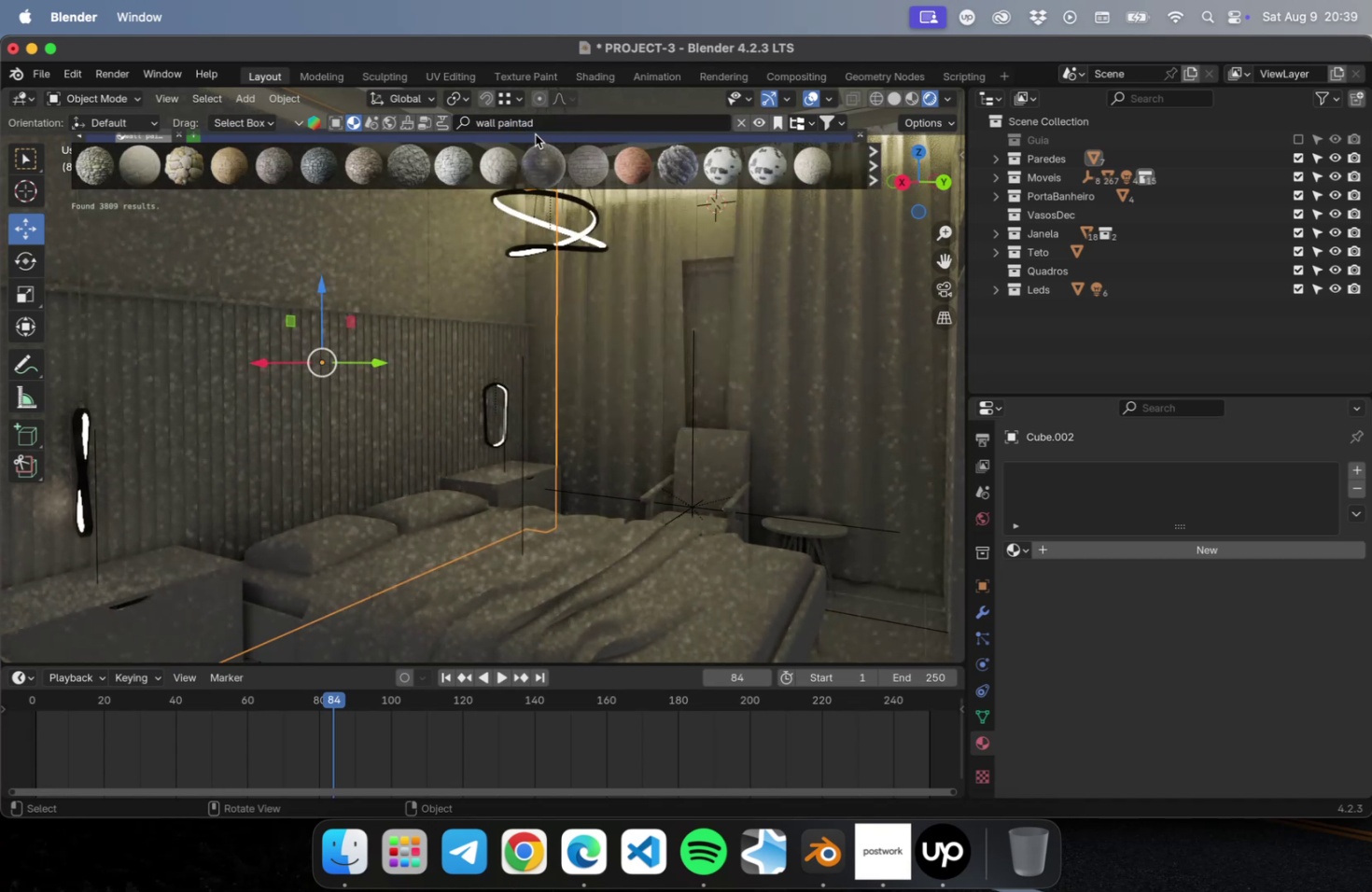 
left_click([539, 120])
 